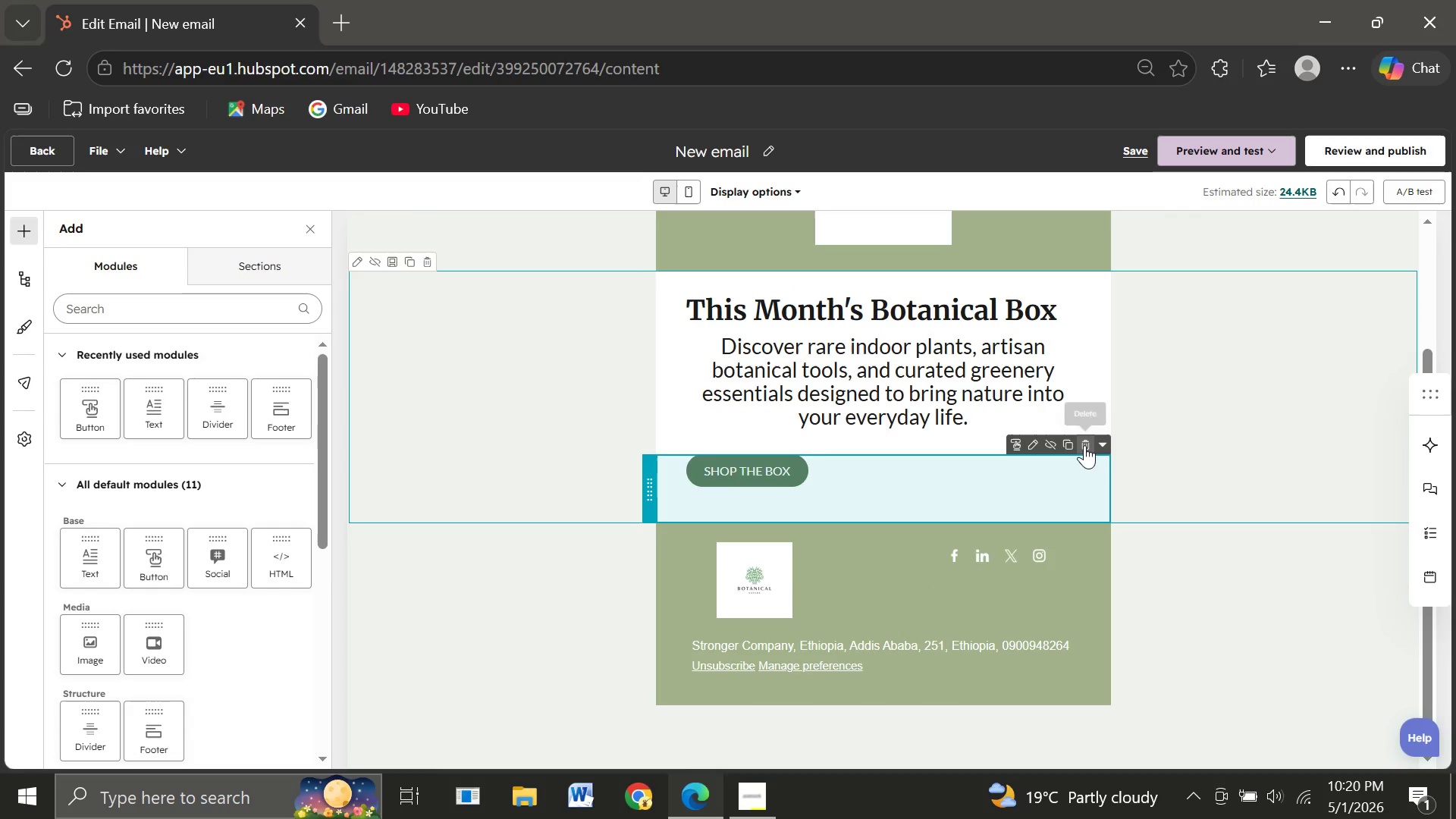 
left_click([1084, 445])
 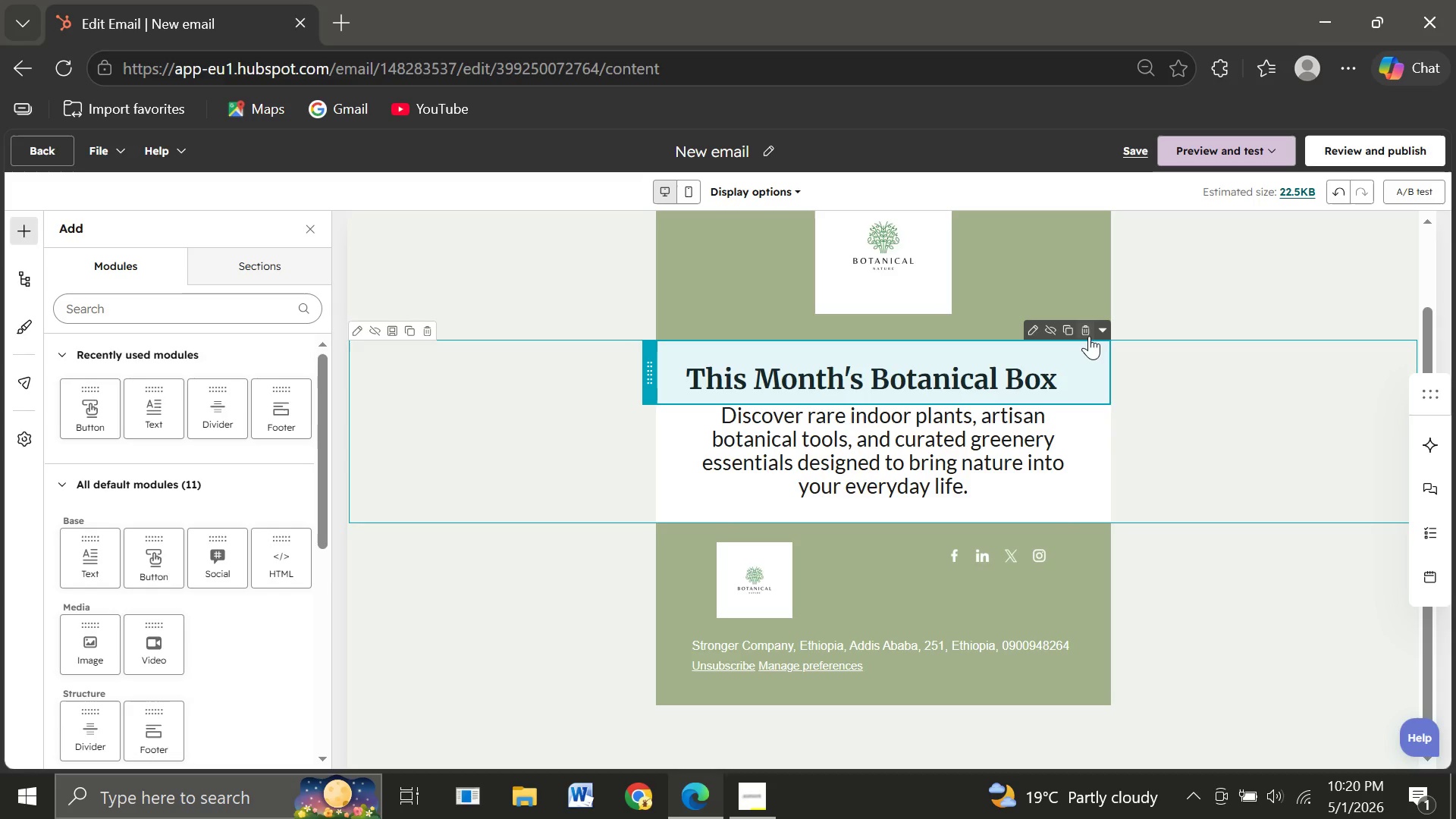 
left_click([1089, 331])
 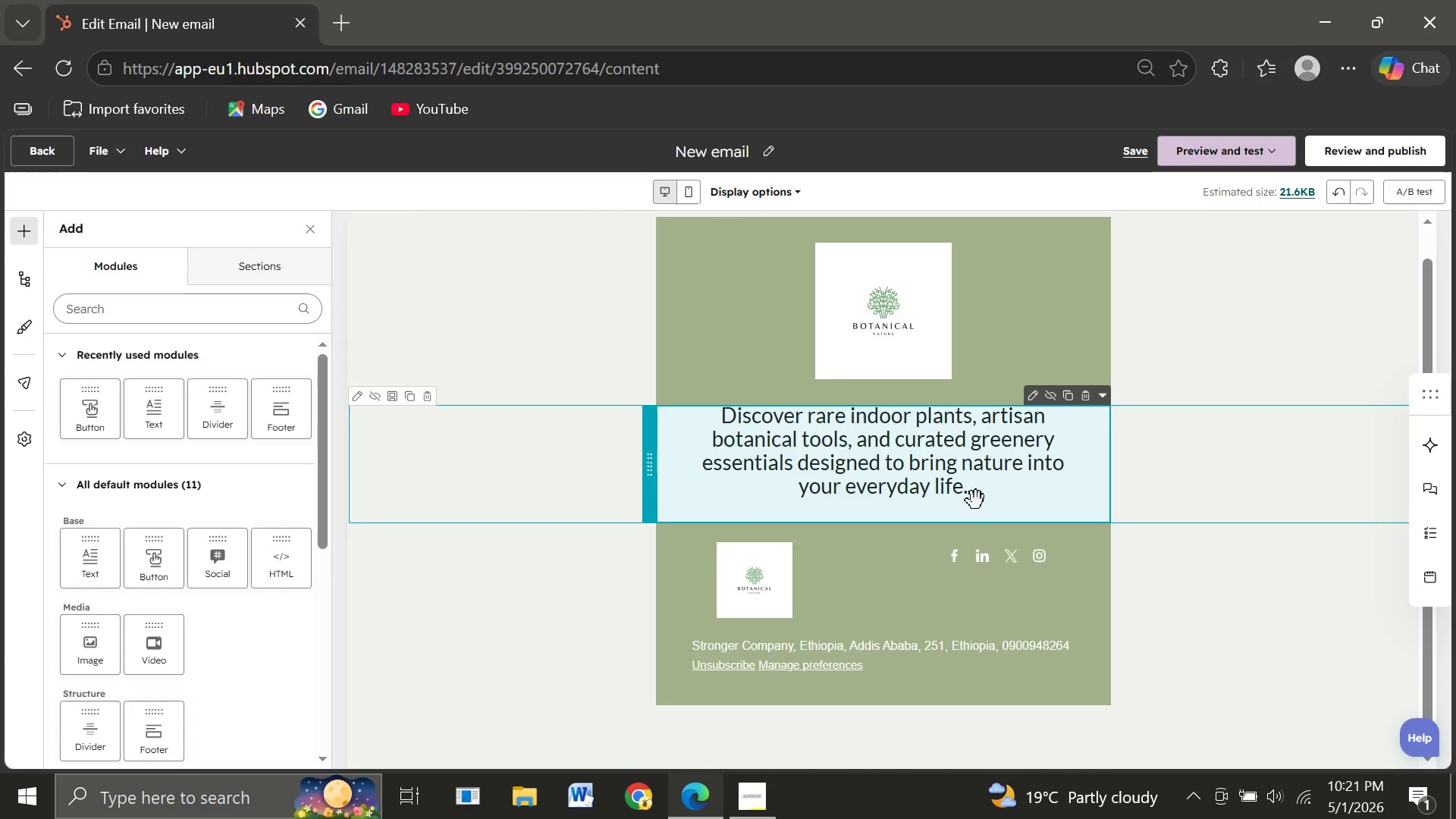 
double_click([977, 502])
 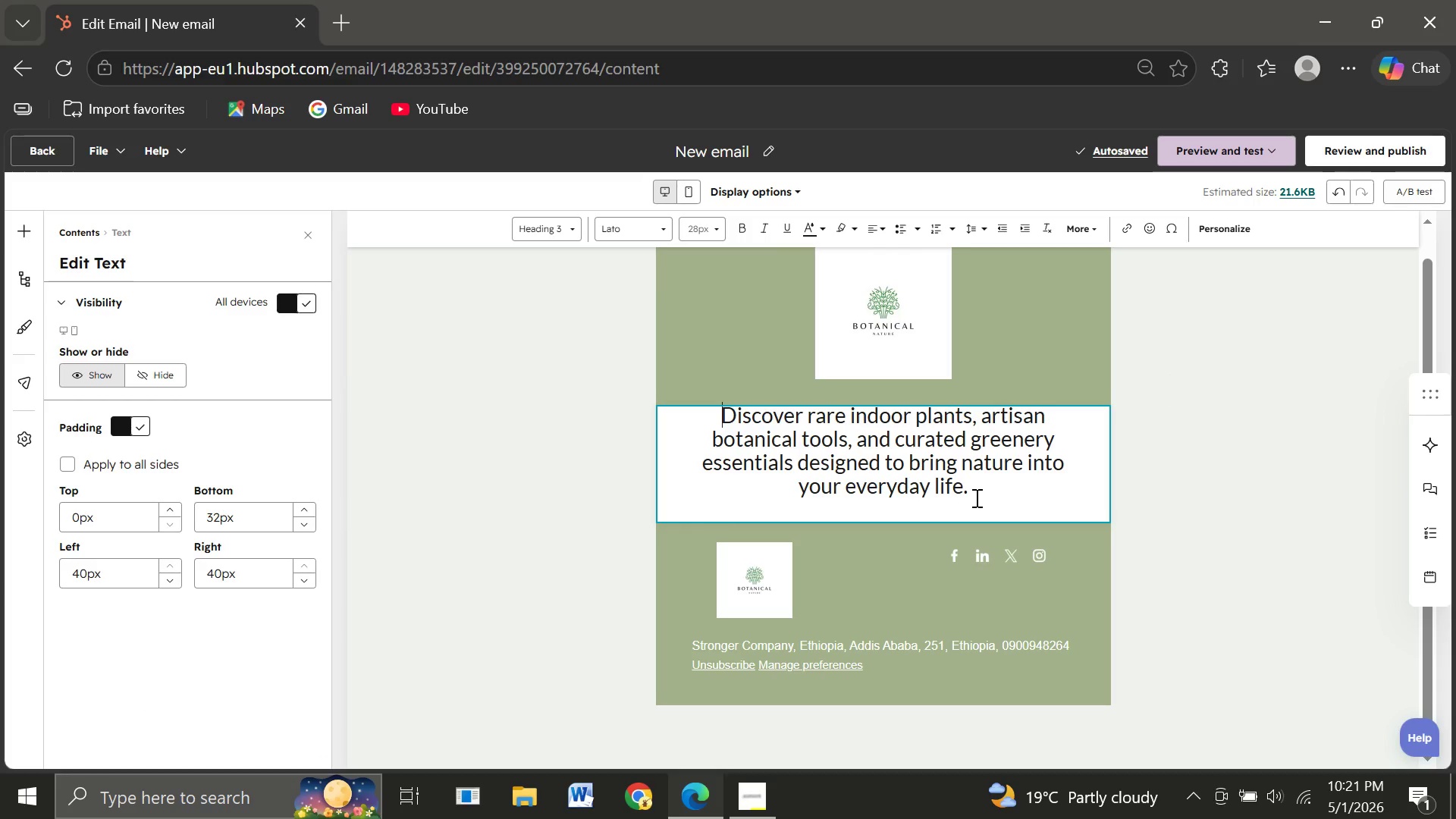 
left_click_drag(start_coordinate=[975, 497], to_coordinate=[708, 406])
 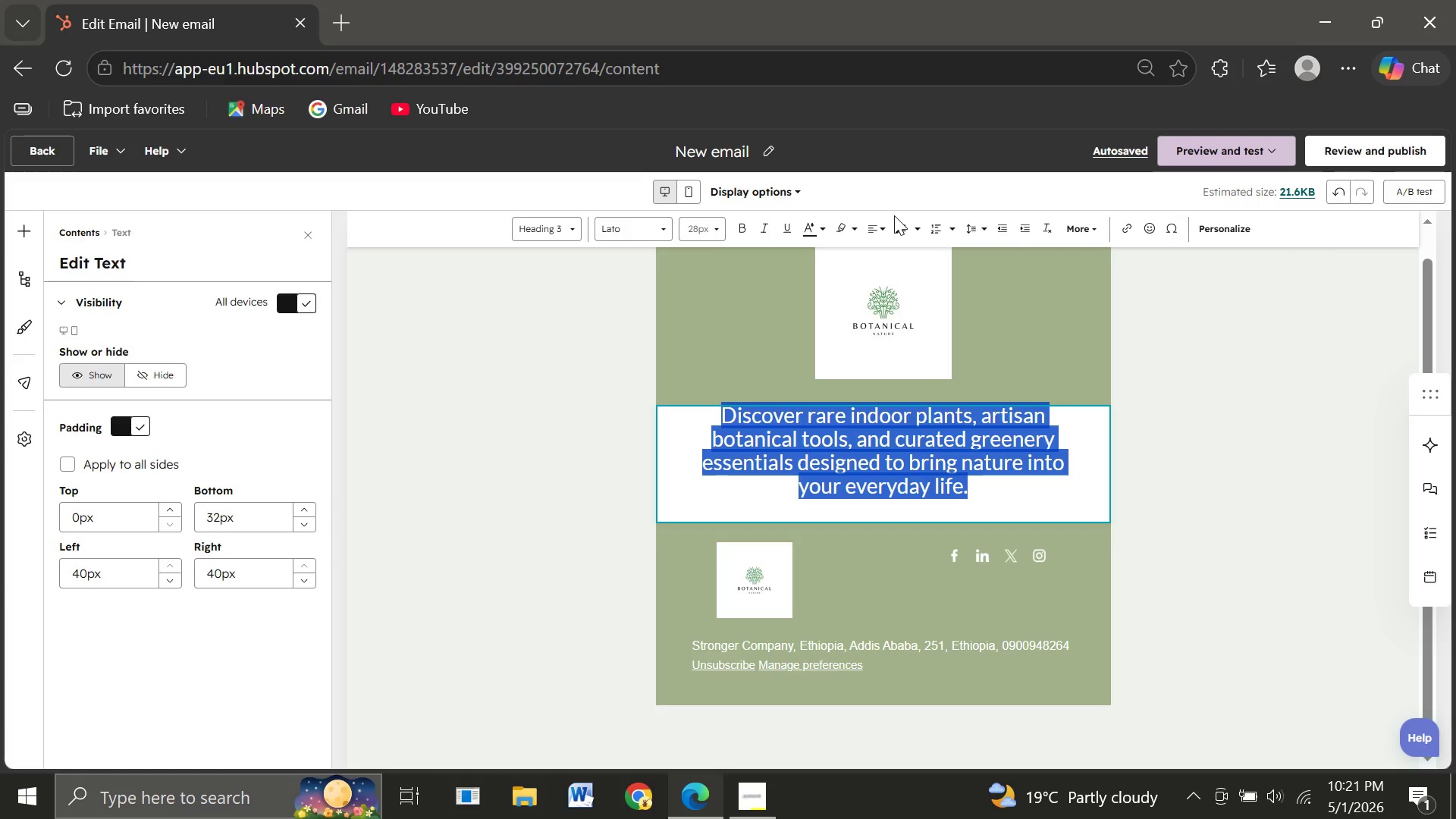 
wait(7.3)
 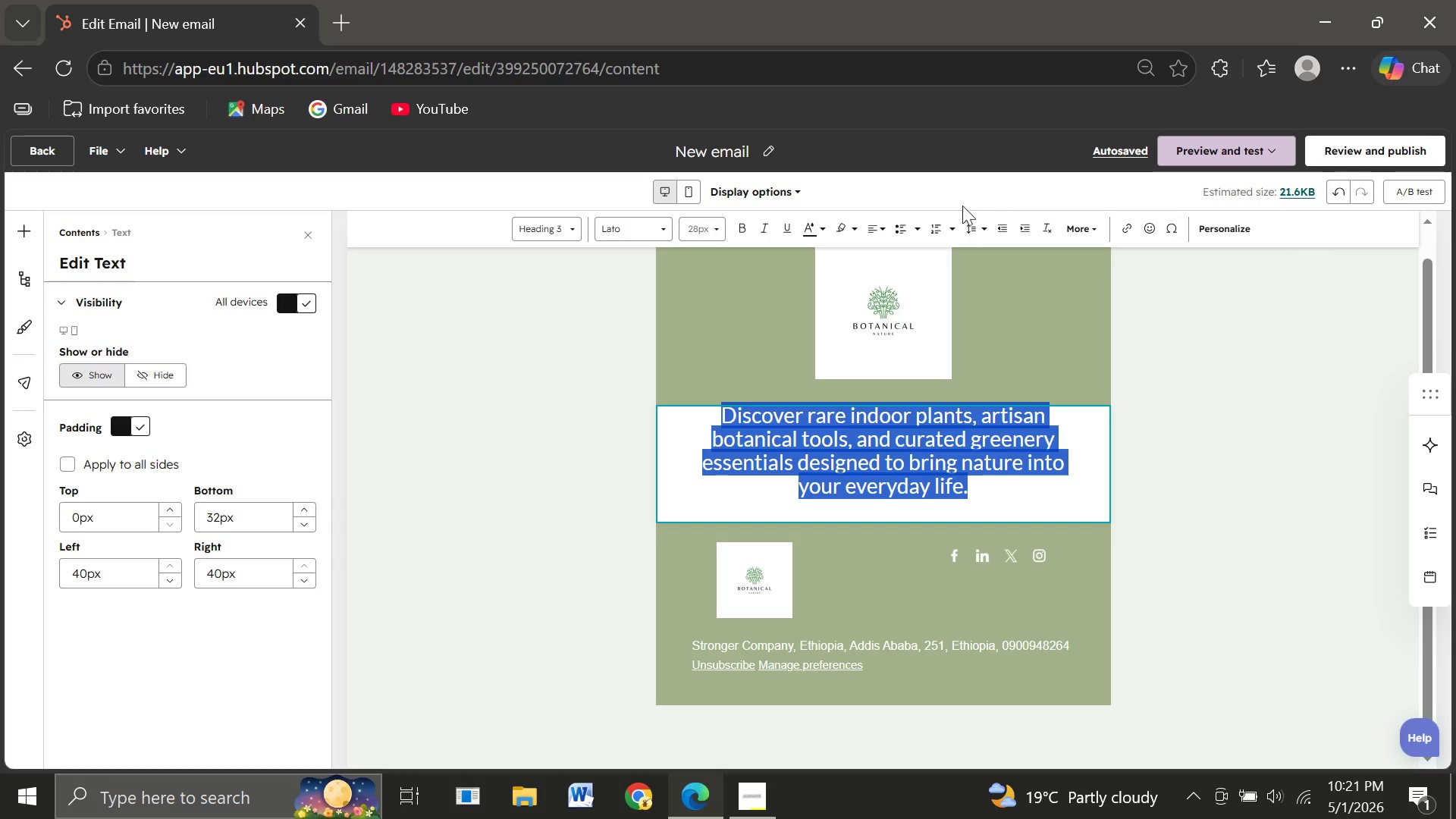 
left_click([877, 228])
 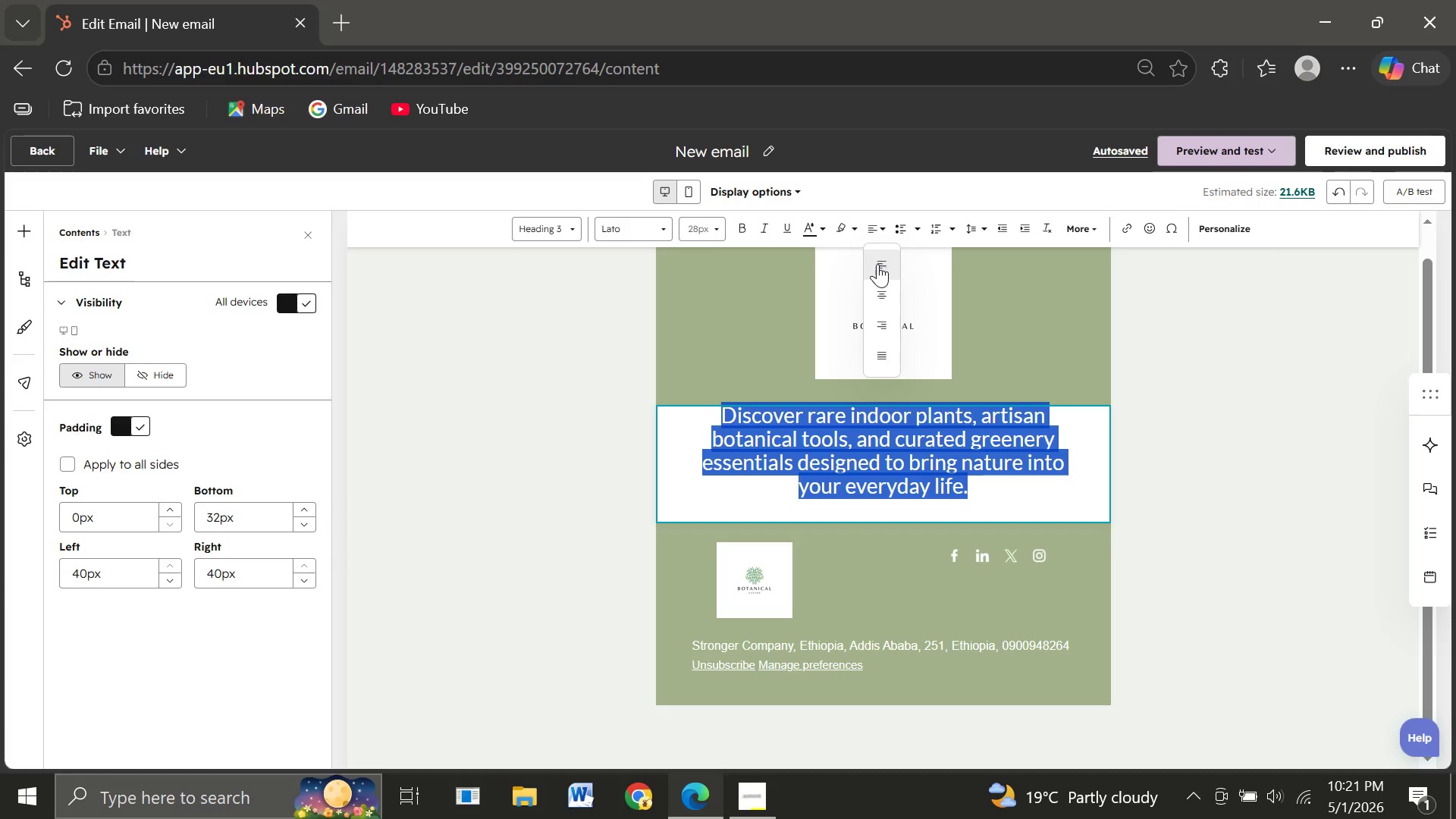 
left_click([877, 264])
 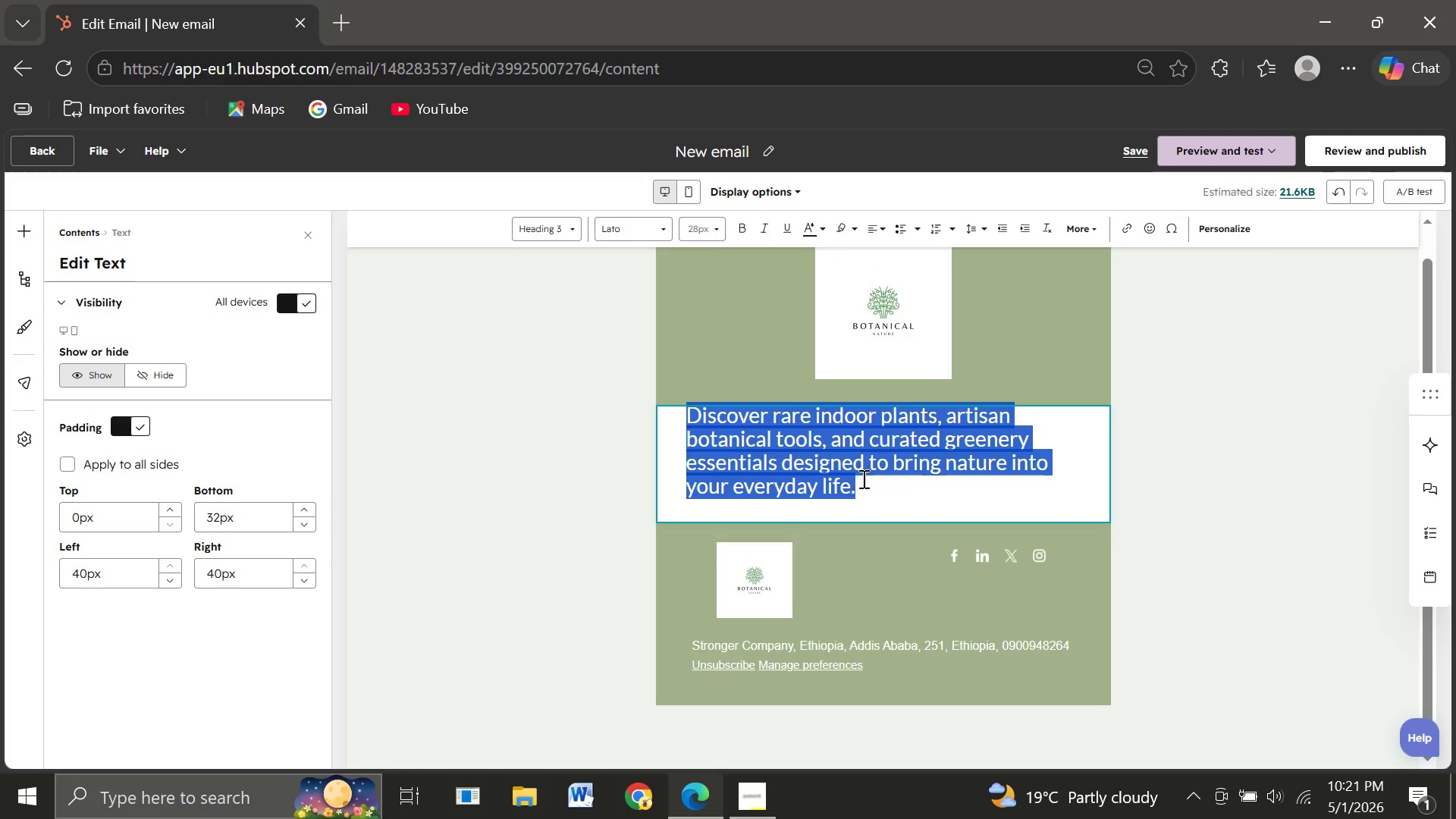 
left_click([862, 484])
 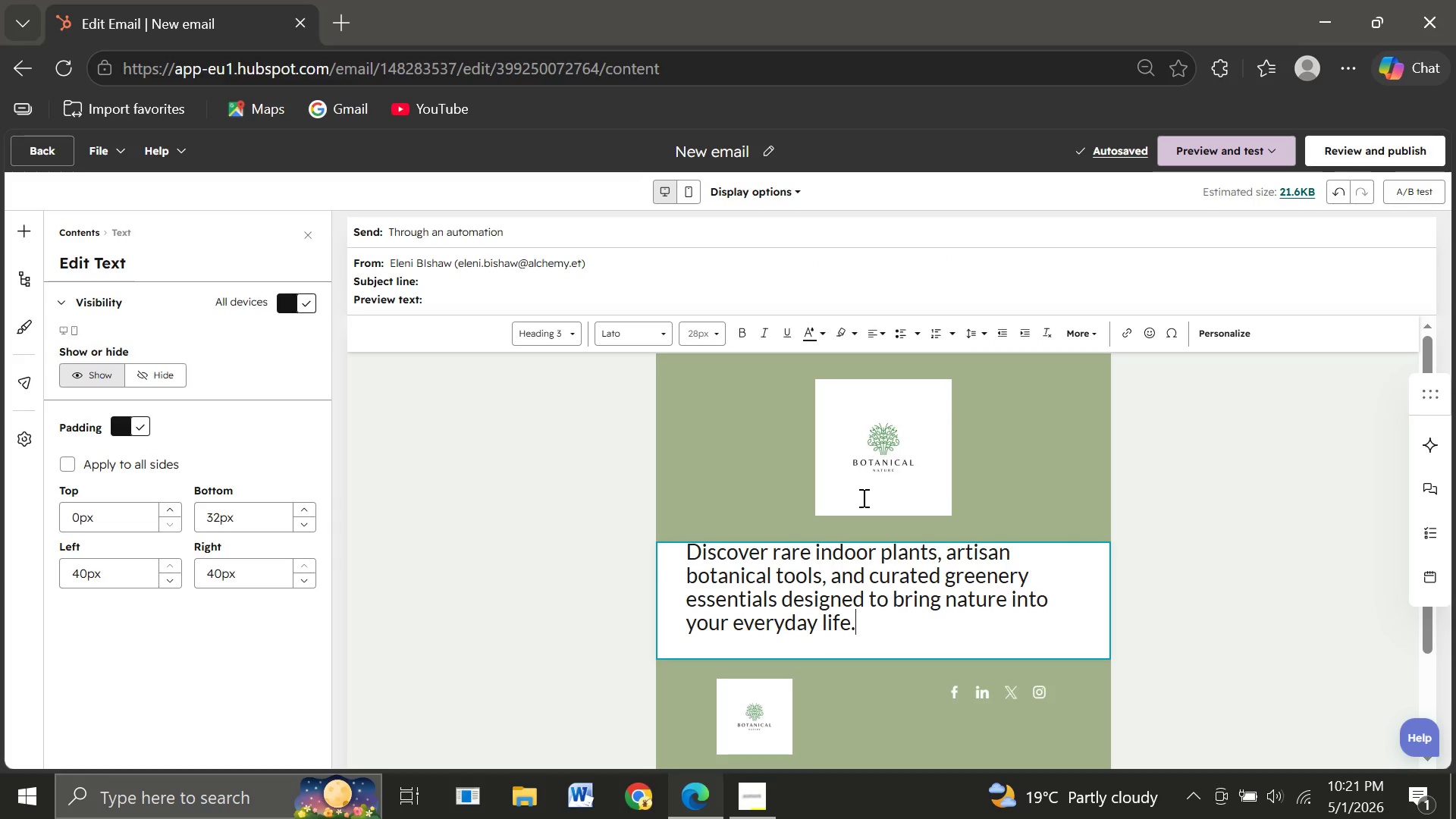 
left_click([727, 481])
 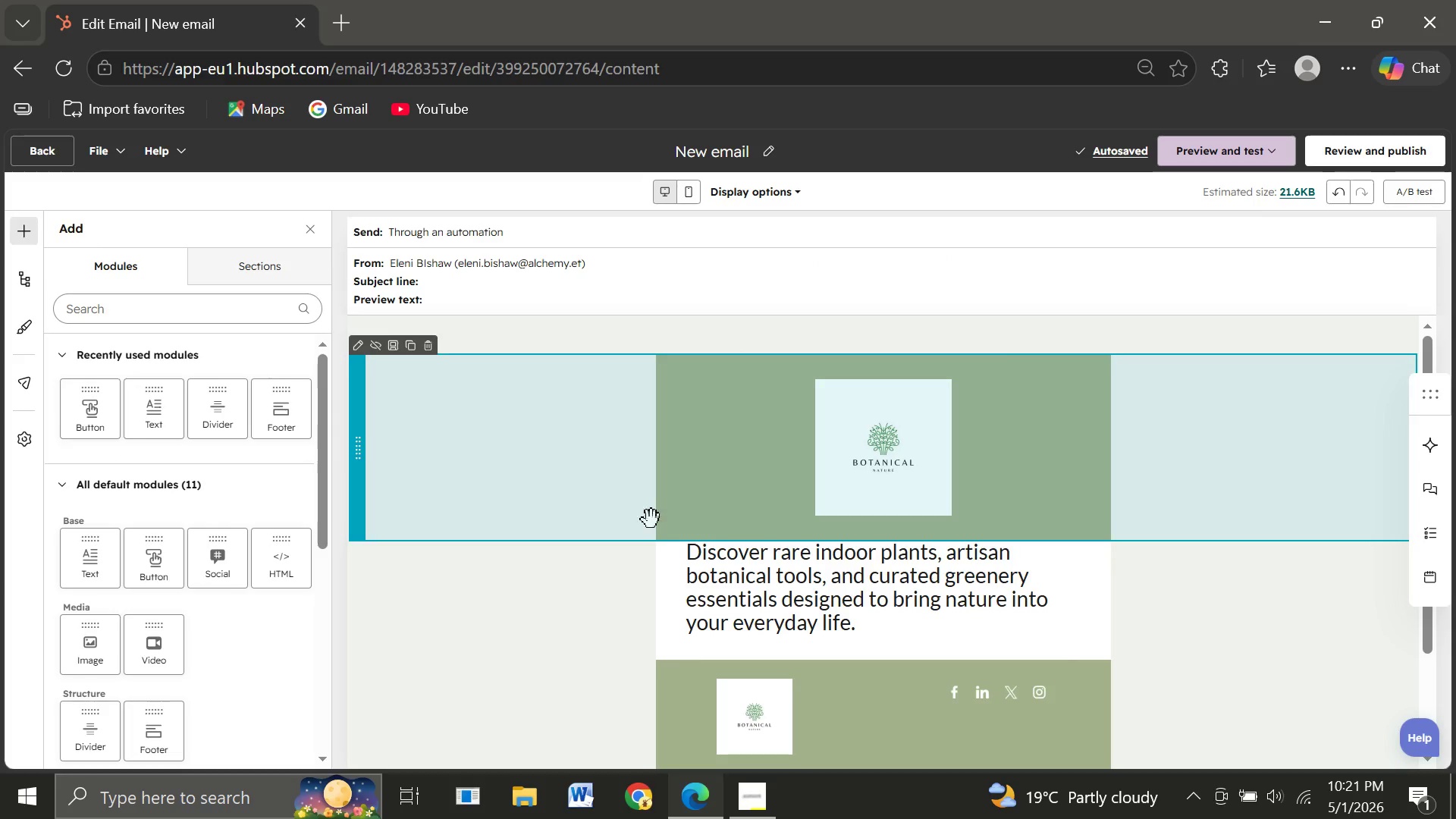 
left_click([742, 513])
 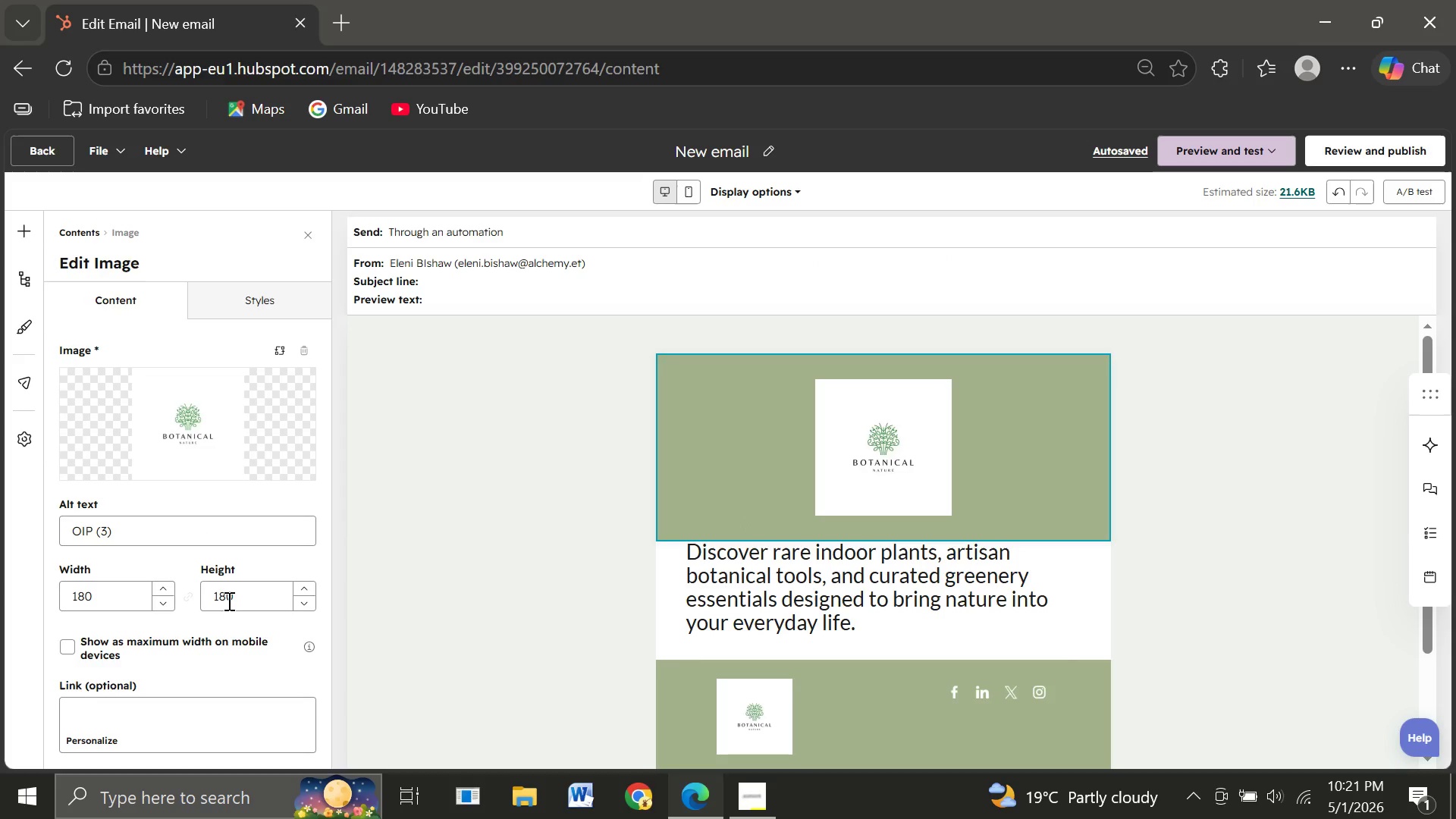 
left_click([247, 596])
 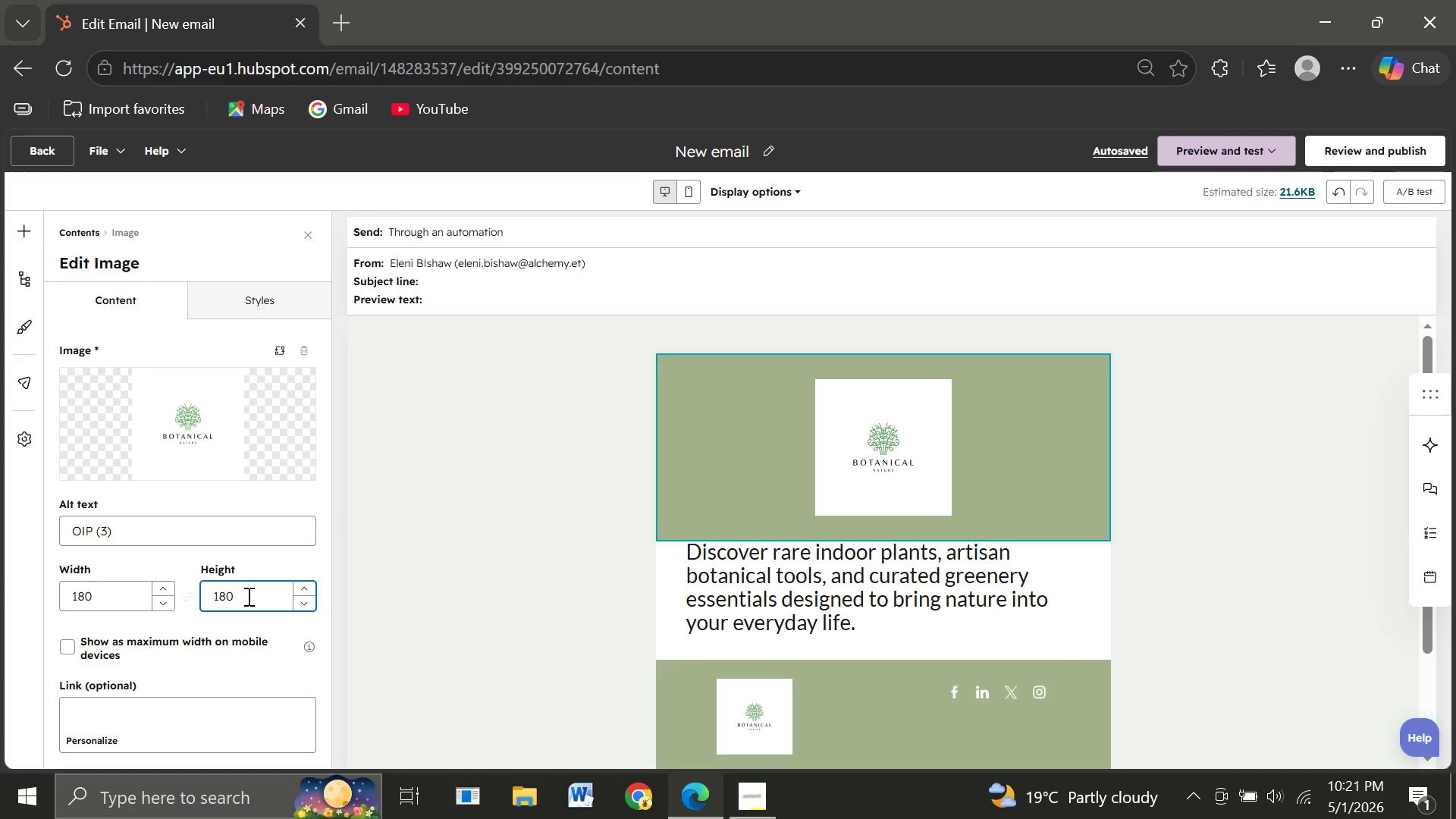 
key(Backspace)
key(Backspace)
type(20)
 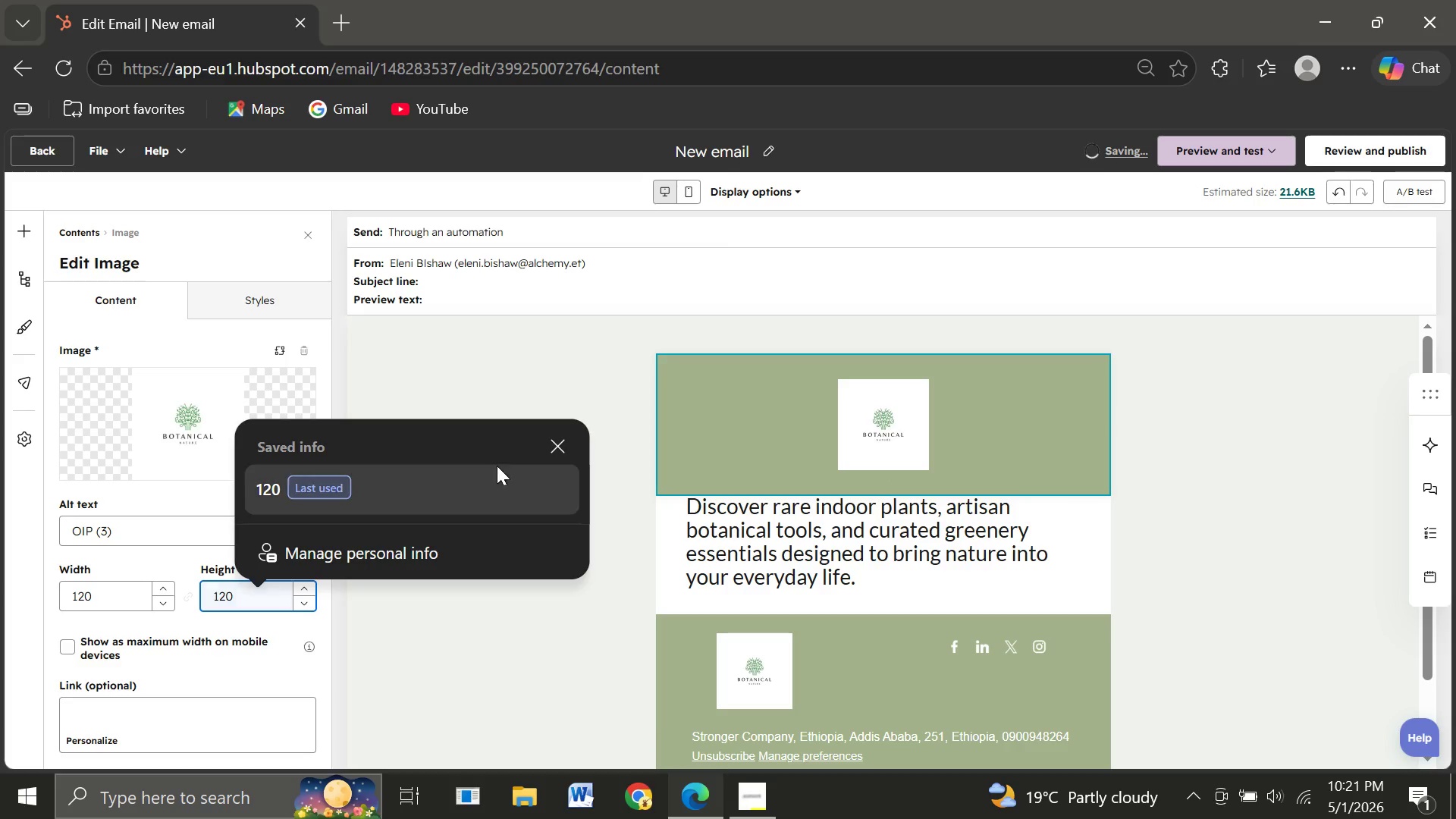 
left_click([553, 448])
 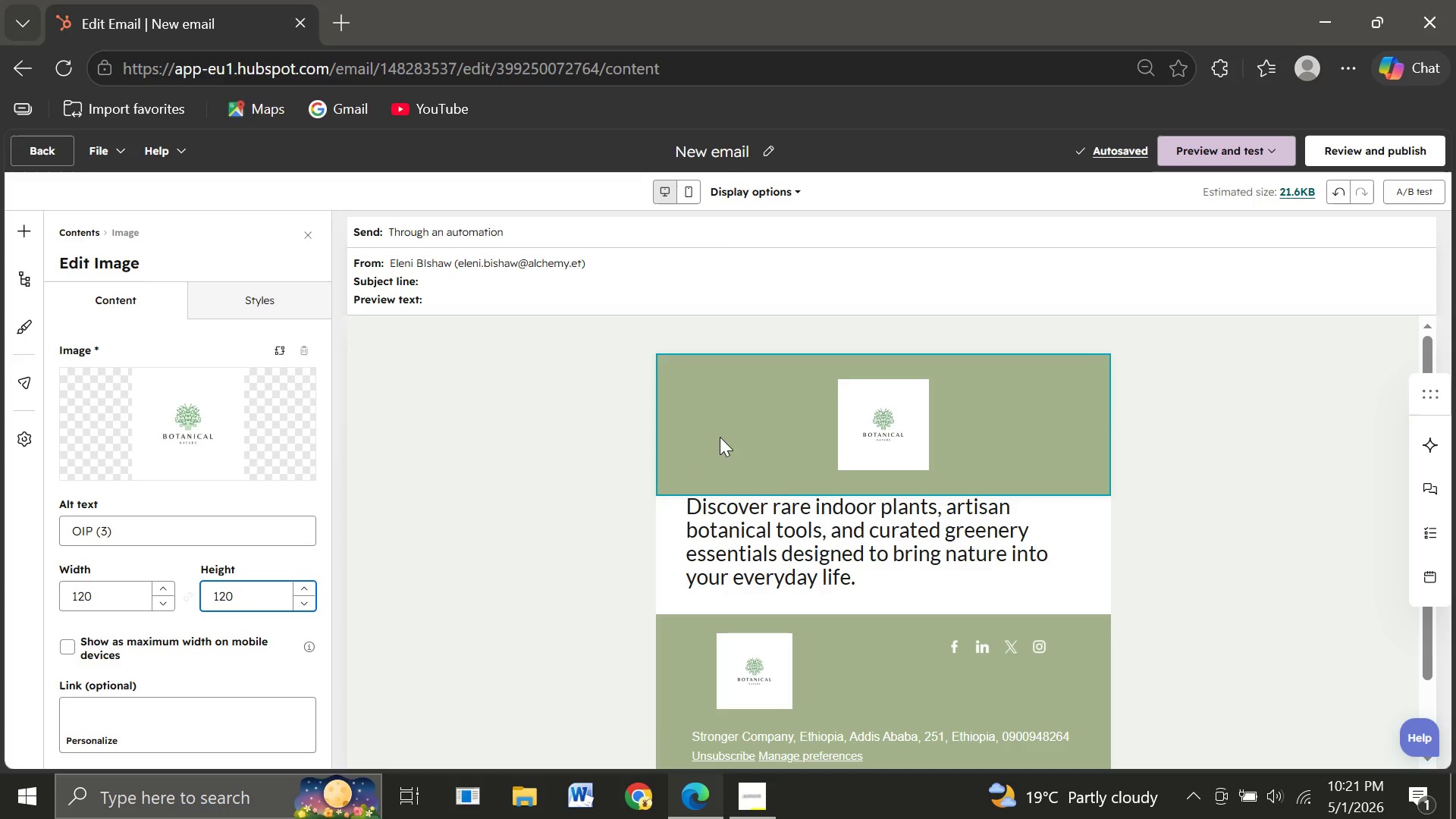 
mouse_move([817, 550])
 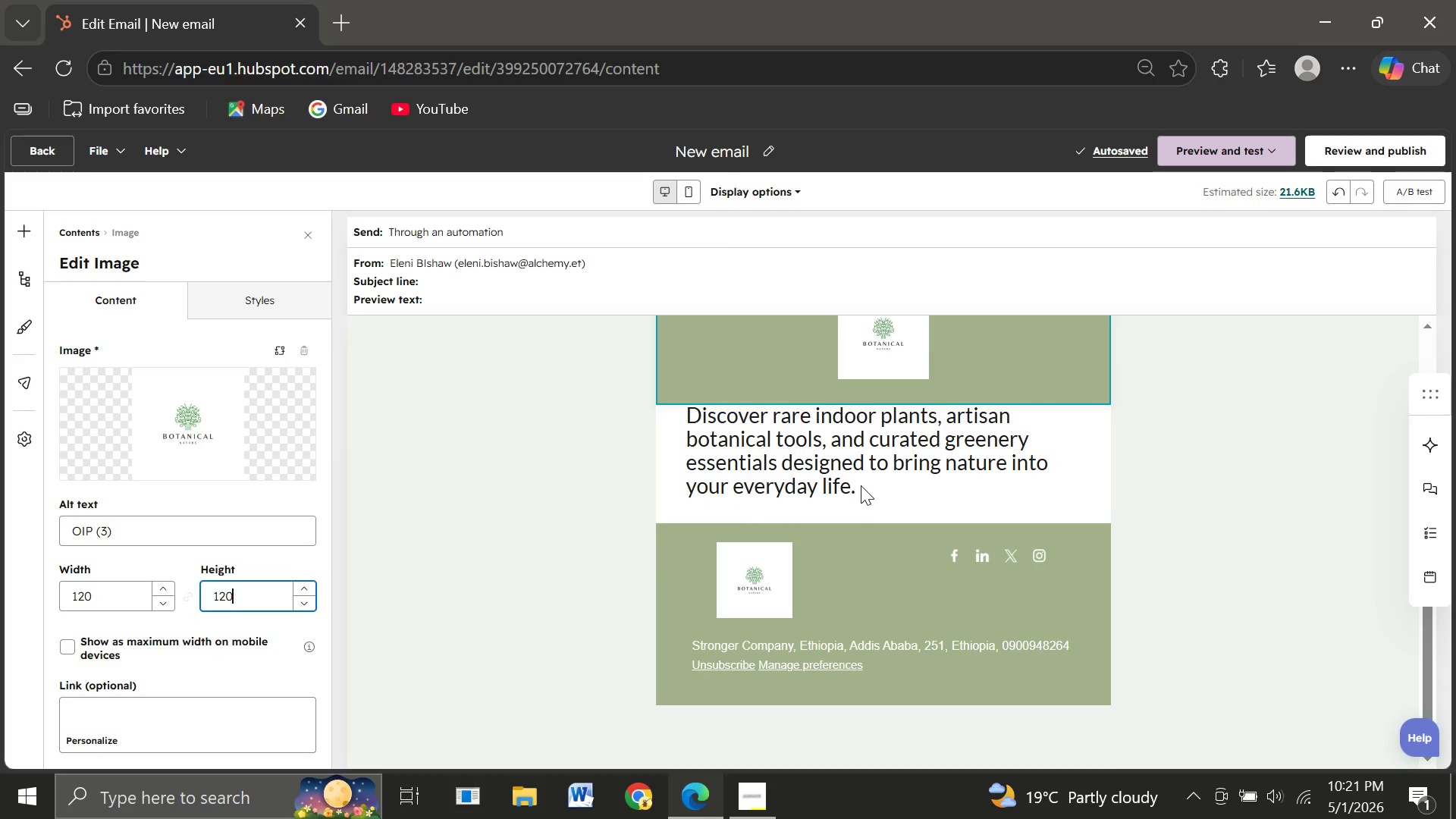 
left_click([861, 485])
 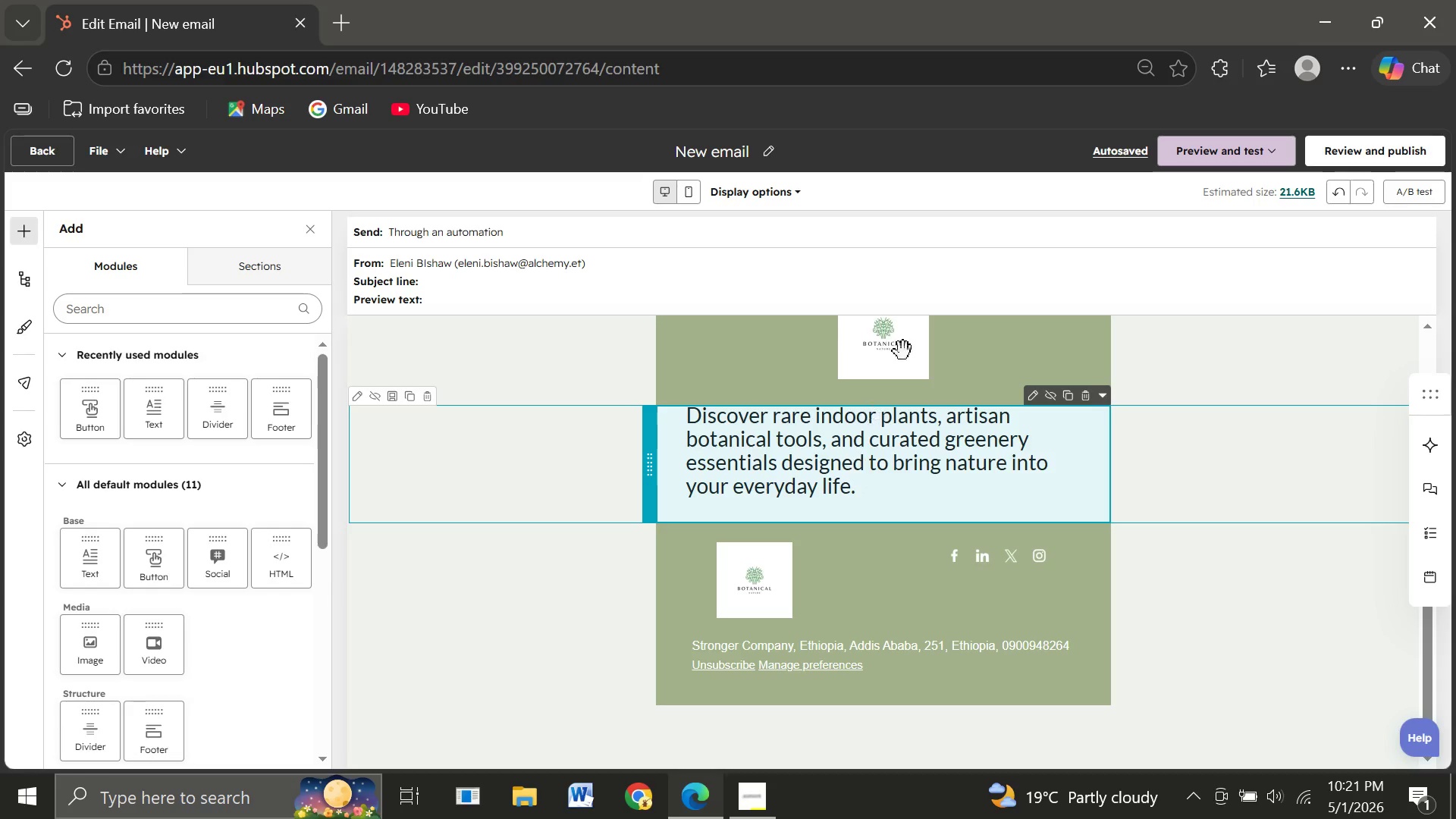 
wait(6.36)
 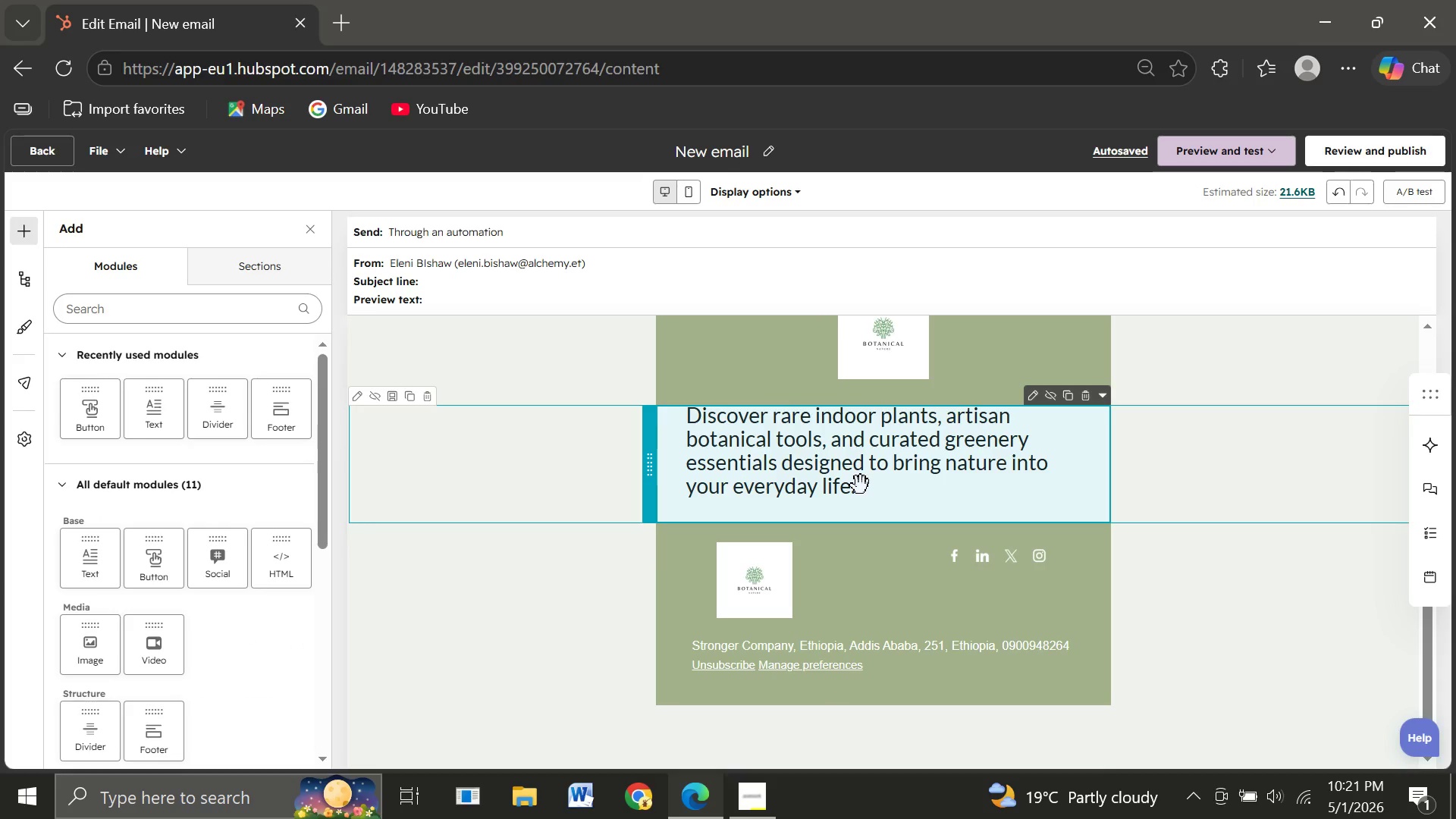 
left_click([772, 153])
 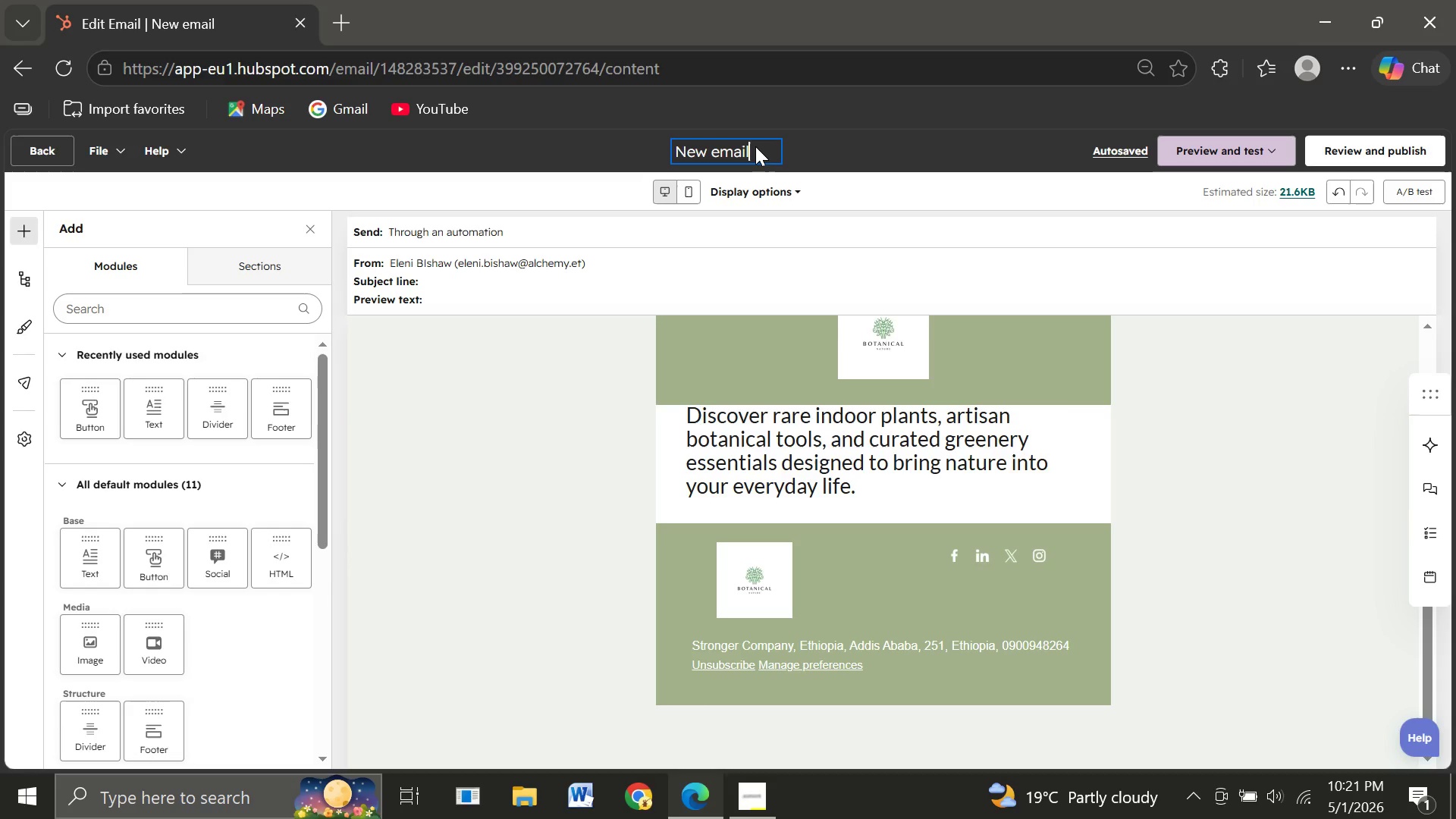 
key(Backspace)
key(Backspace)
key(Backspace)
key(Backspace)
key(Backspace)
key(Backspace)
key(Backspace)
key(Backspace)
key(Backspace)
type(Meet )
 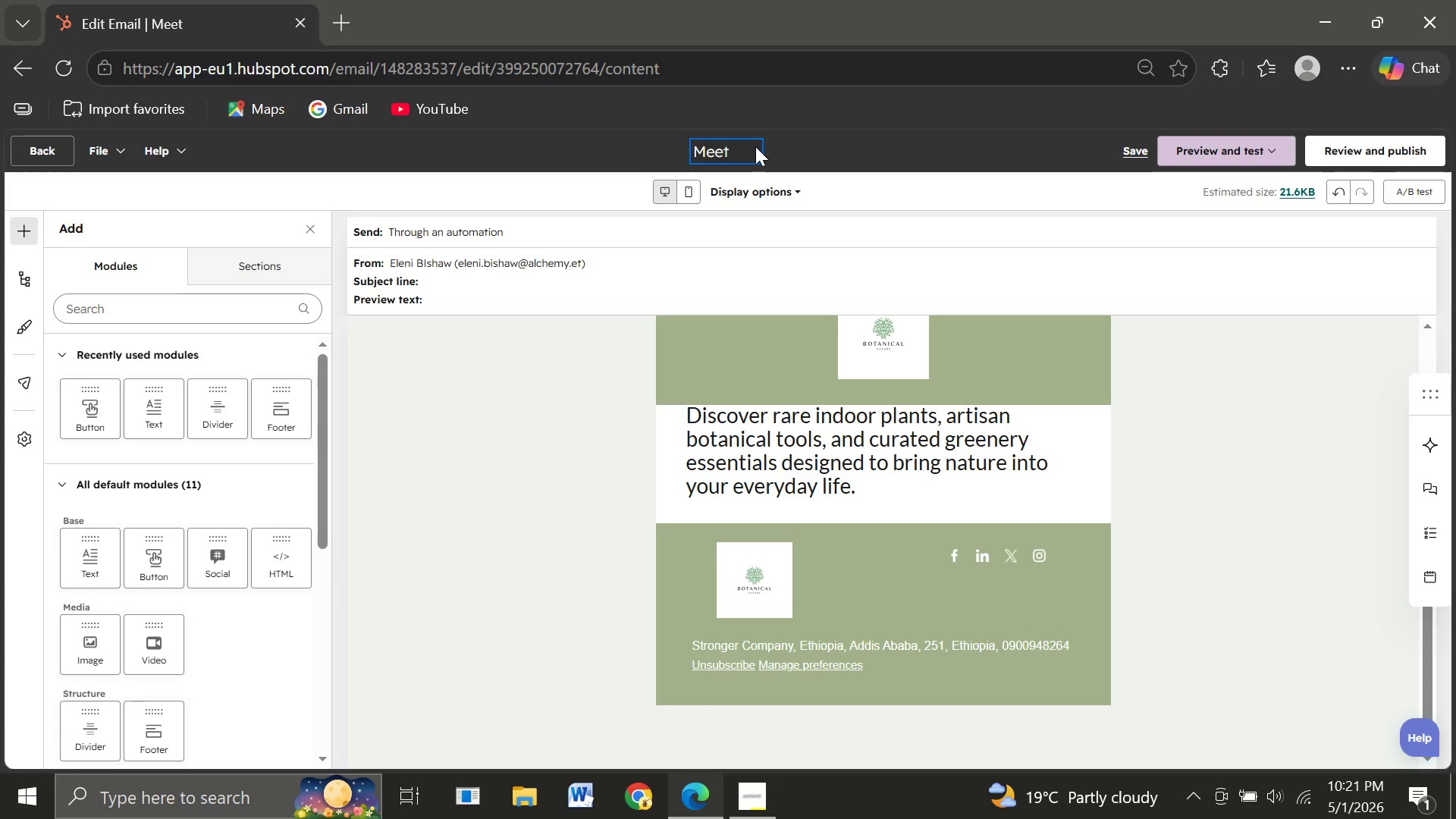 
type(The Makers)
 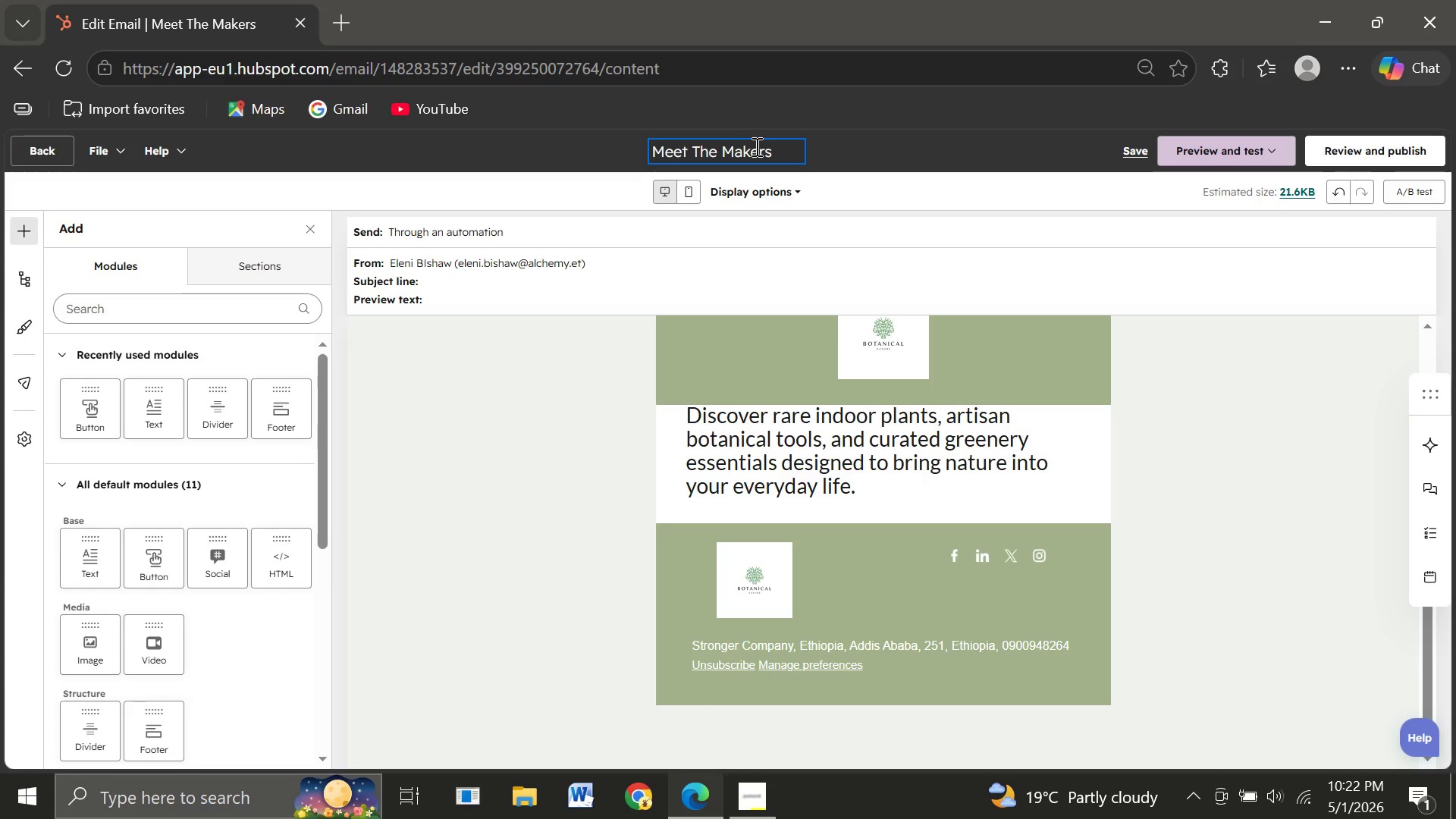 
wait(5.03)
 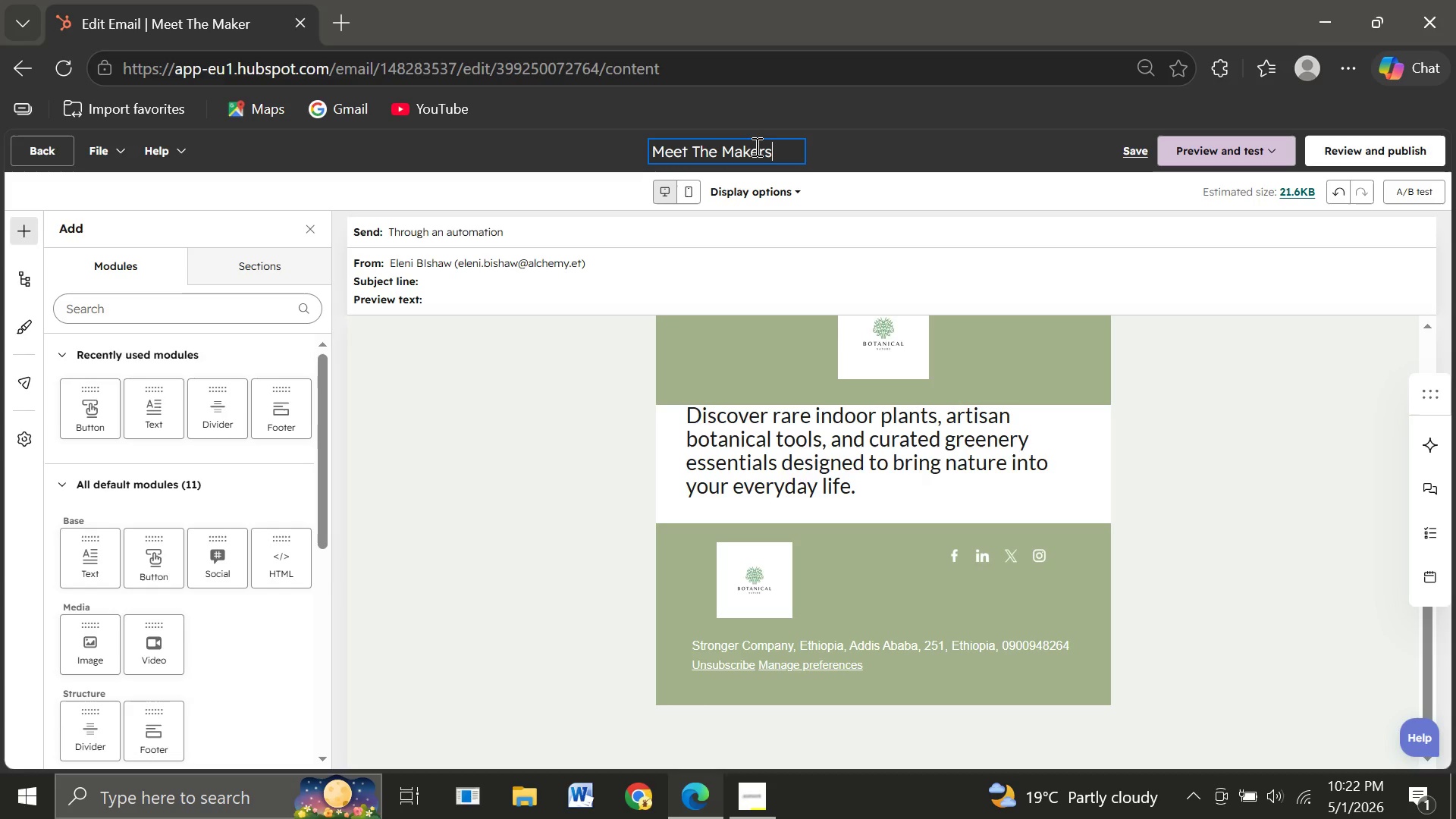 
left_click([516, 277])
 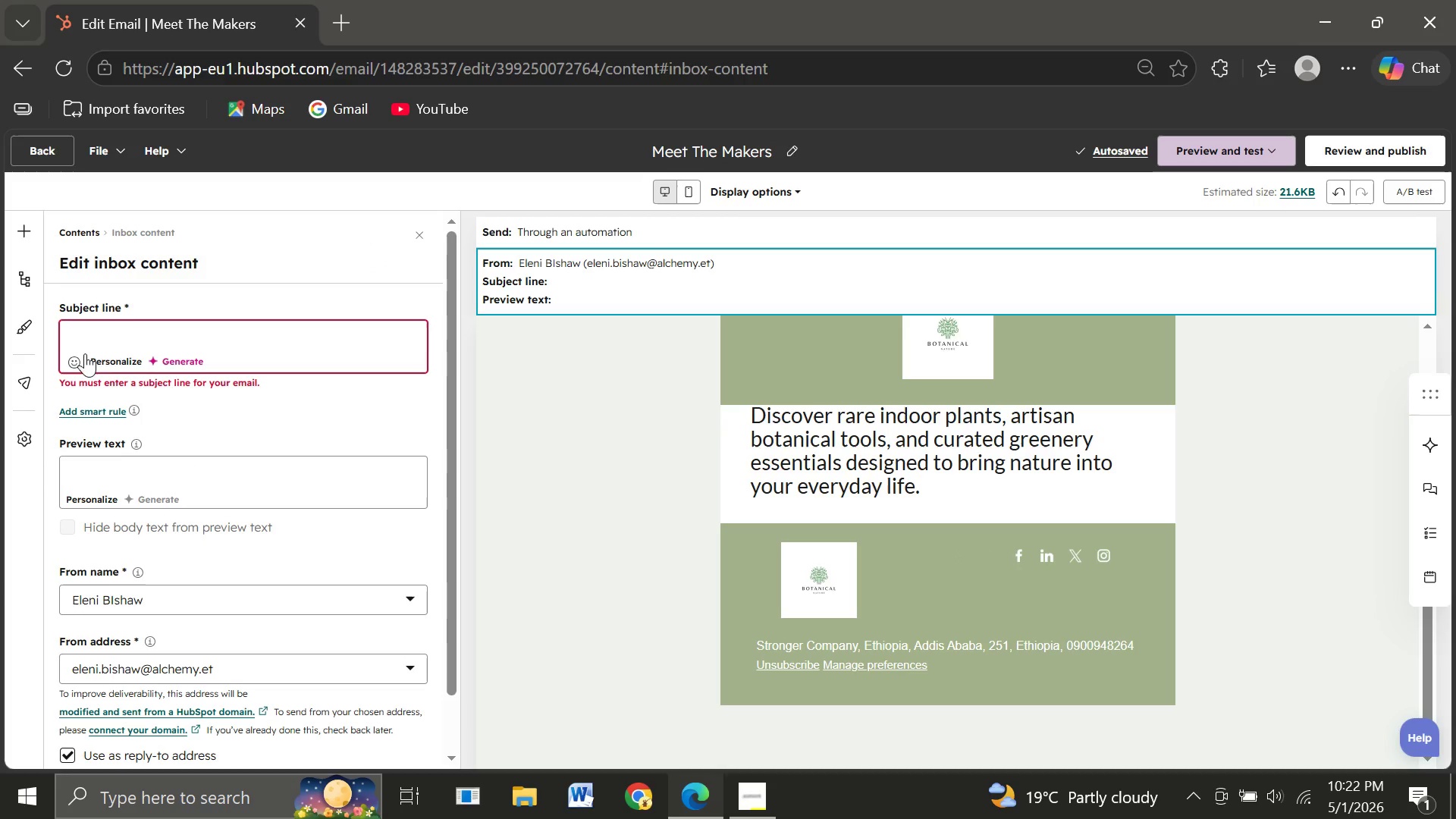 
left_click([85, 341])
 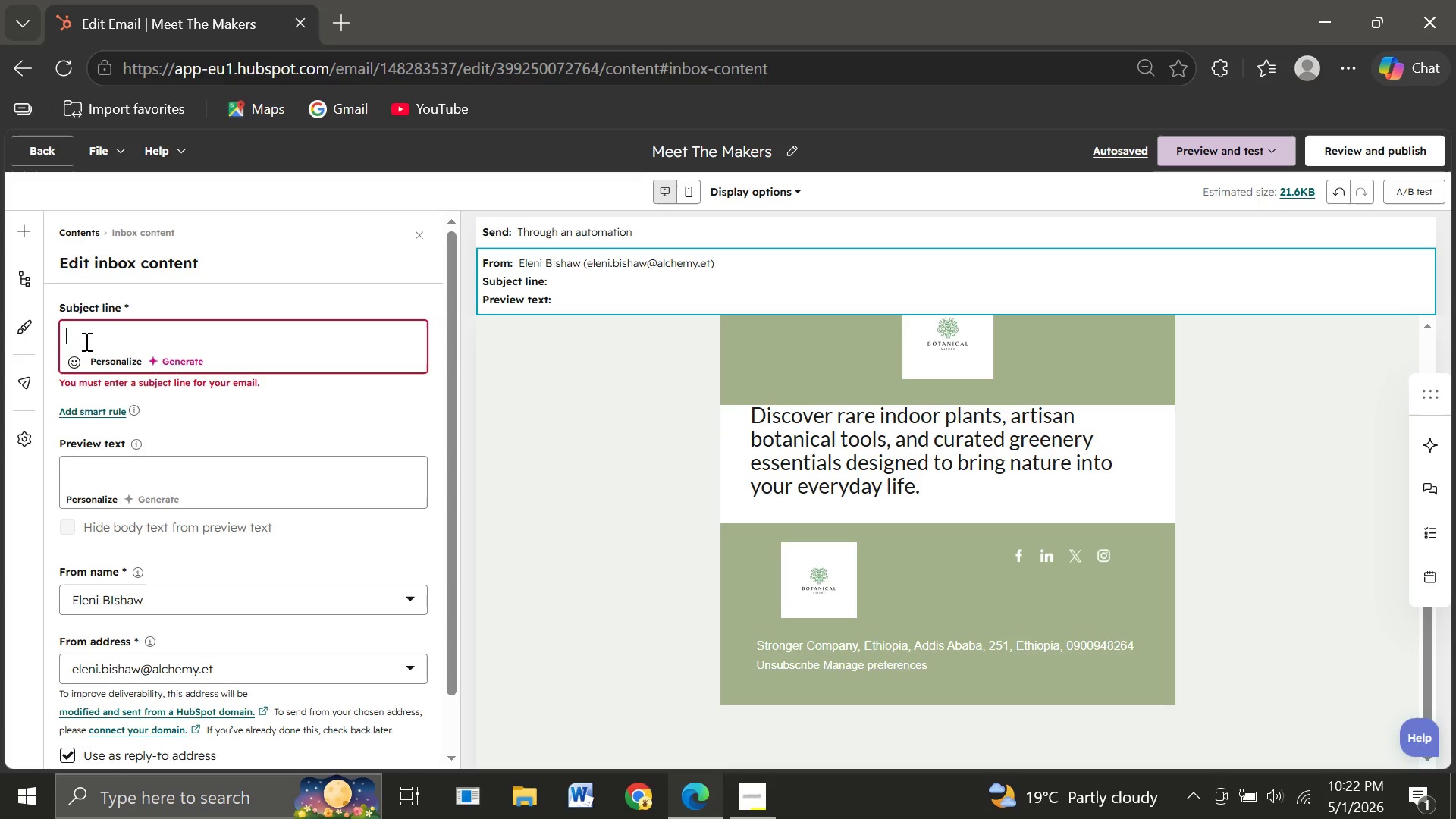 
type(Meet )
 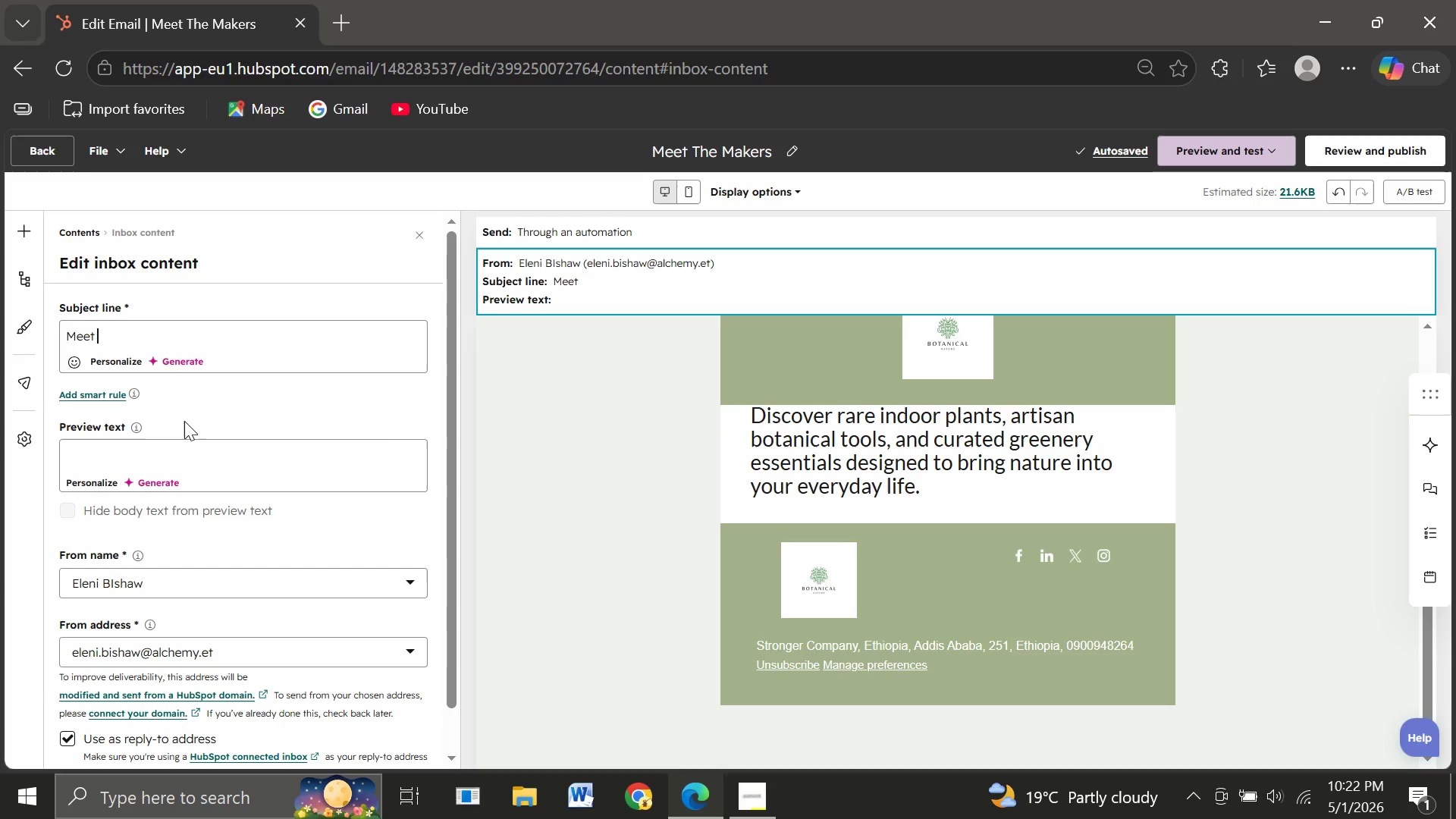 
wait(9.25)
 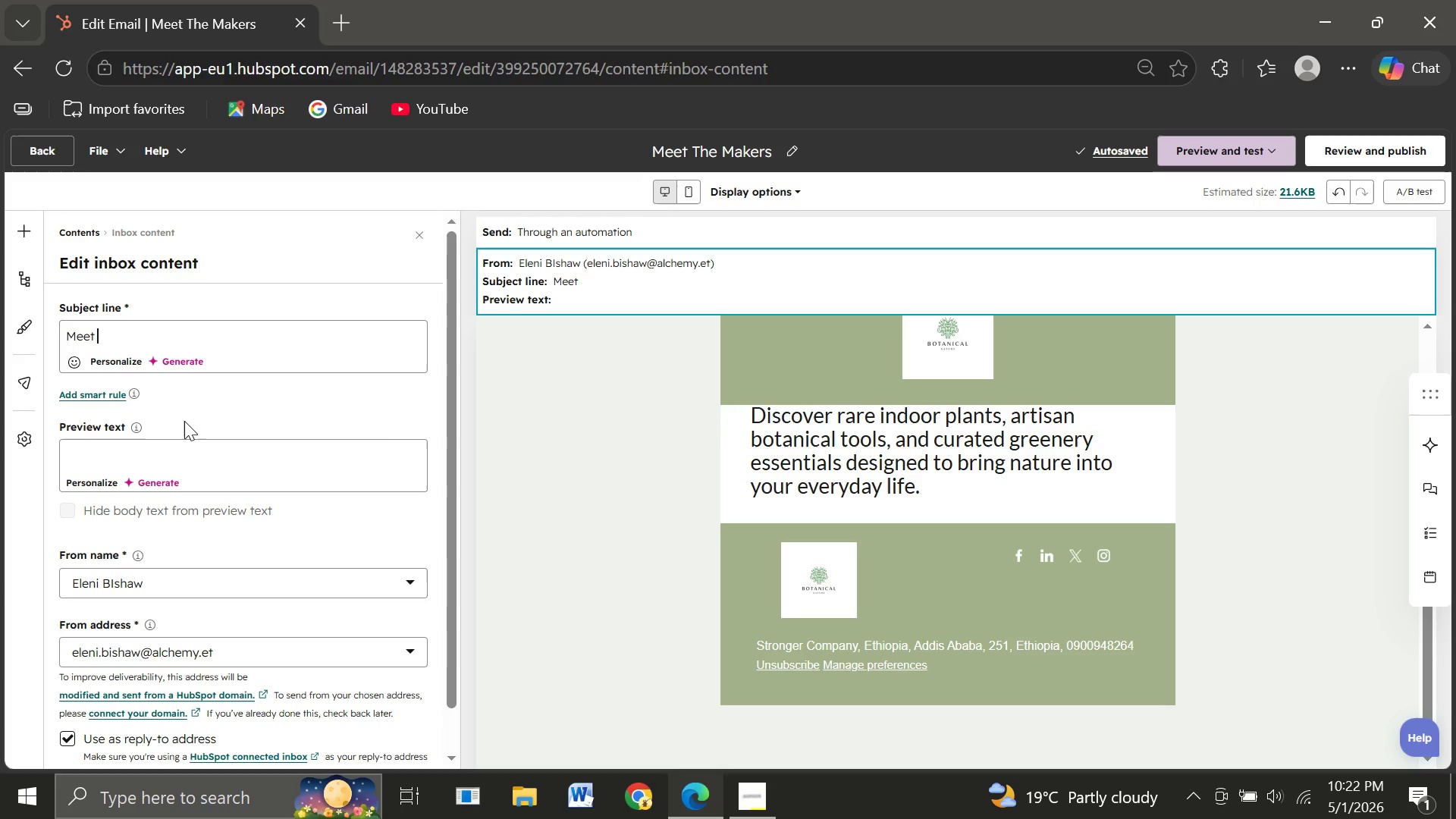 
type(the )
 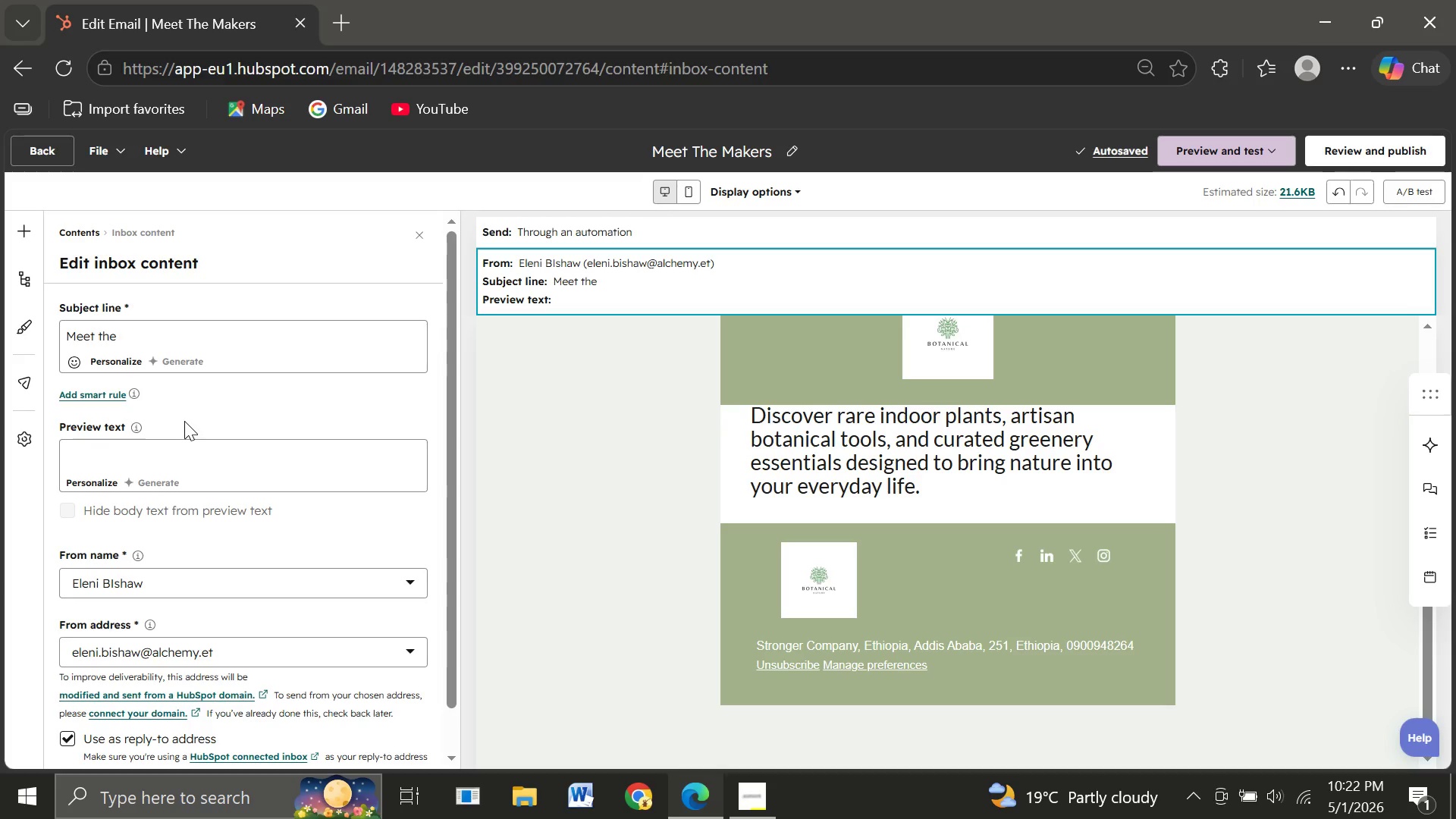 
wait(5.41)
 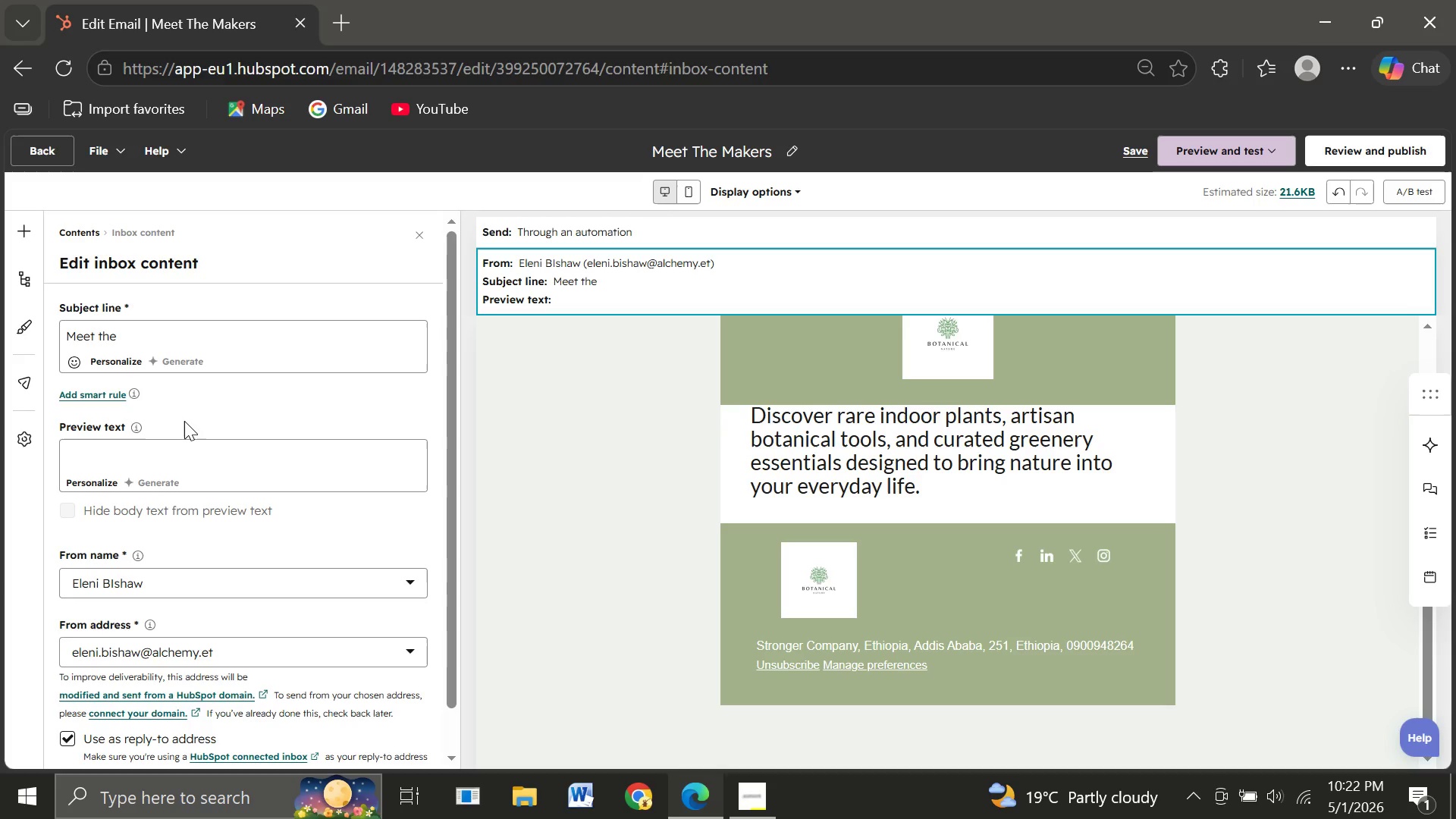 
type(Makers Behind Won)
key(Backspace)
type(ven )
 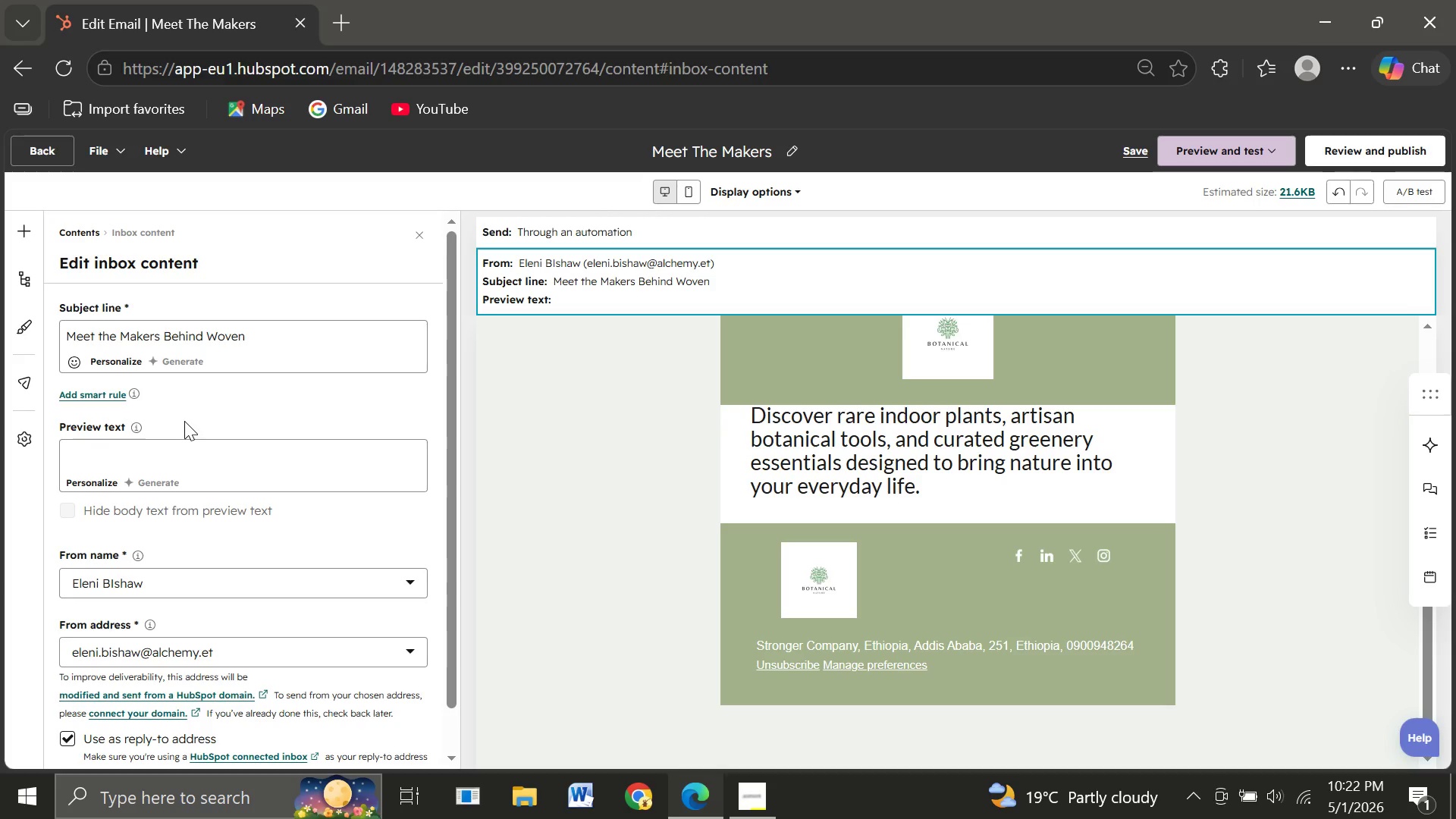 
wait(5.47)
 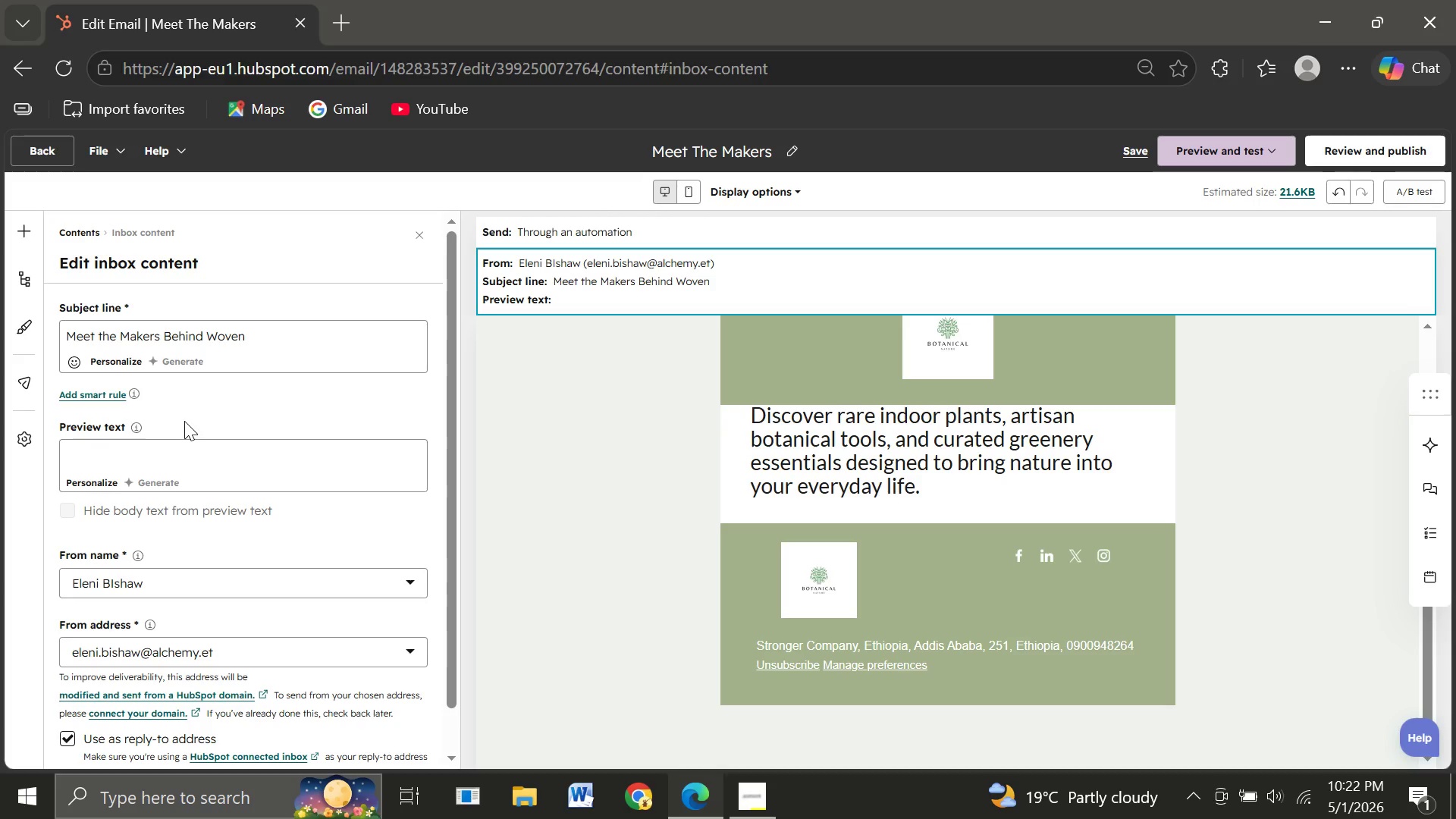 
hold_key(key=ShiftLeft, duration=1.53)
 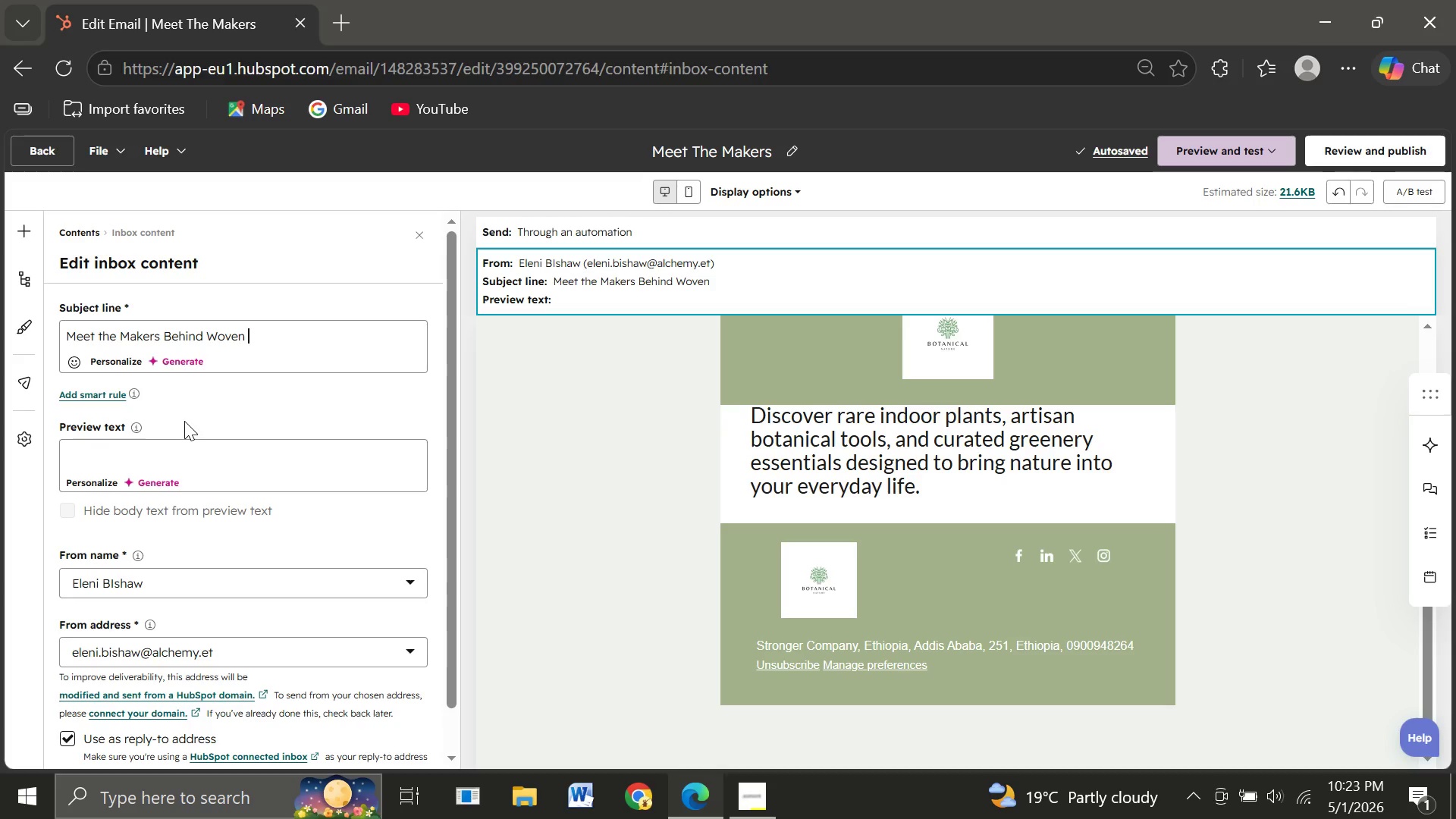 
hold_key(key=ShiftLeft, duration=1.5)
 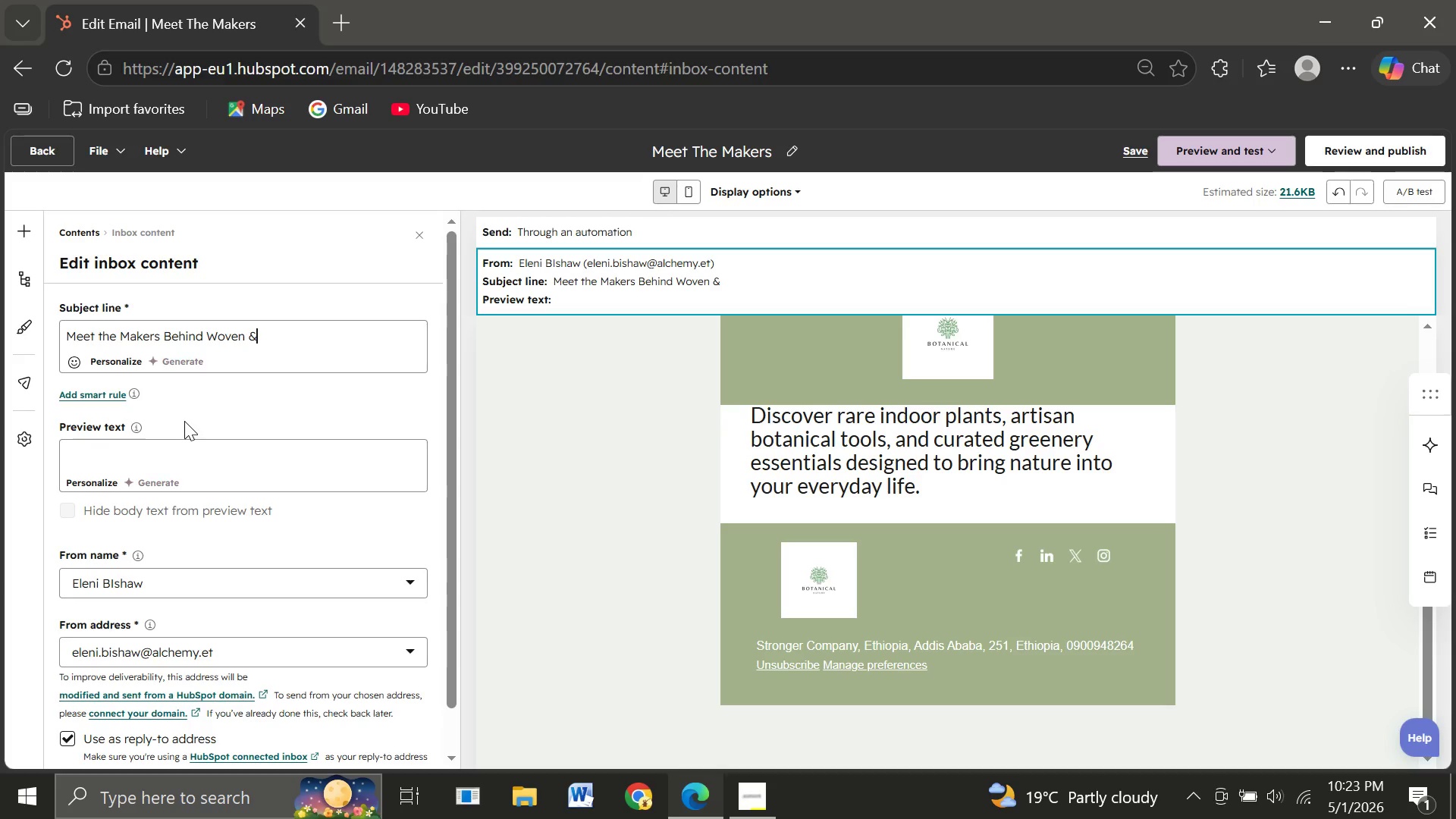 
type(& Wild)
 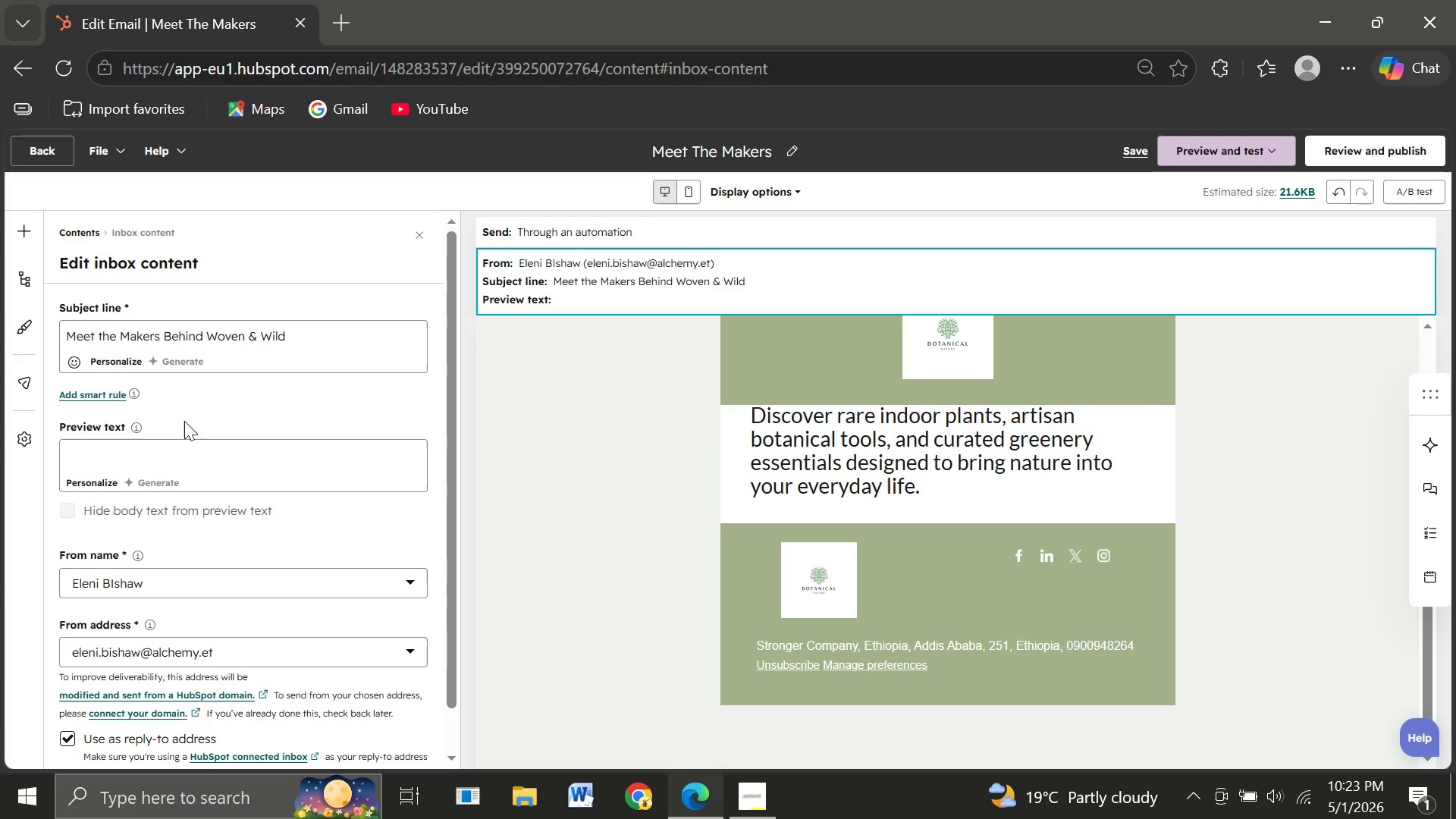 
left_click([106, 456])
 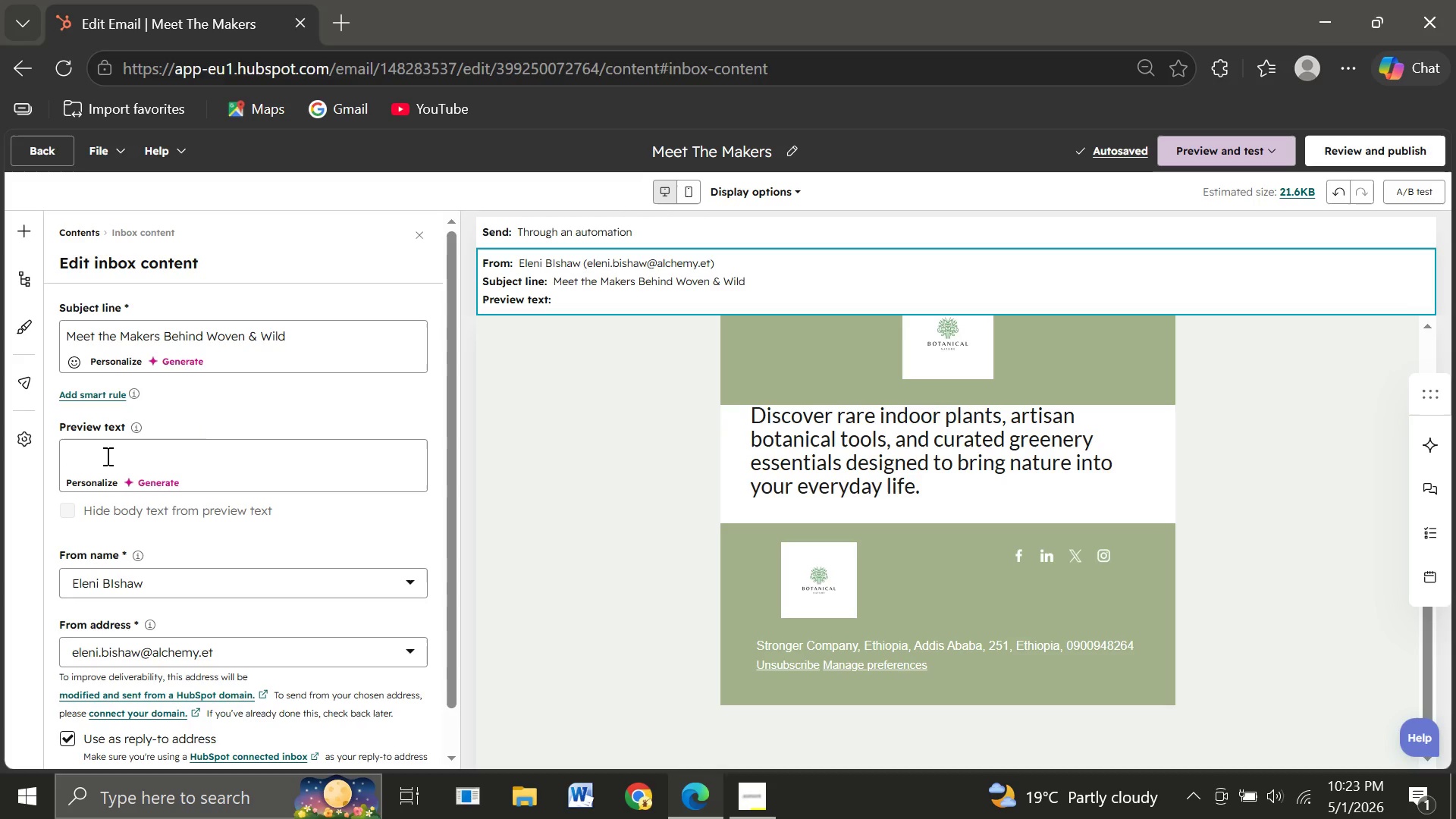 
type(Discover the )
 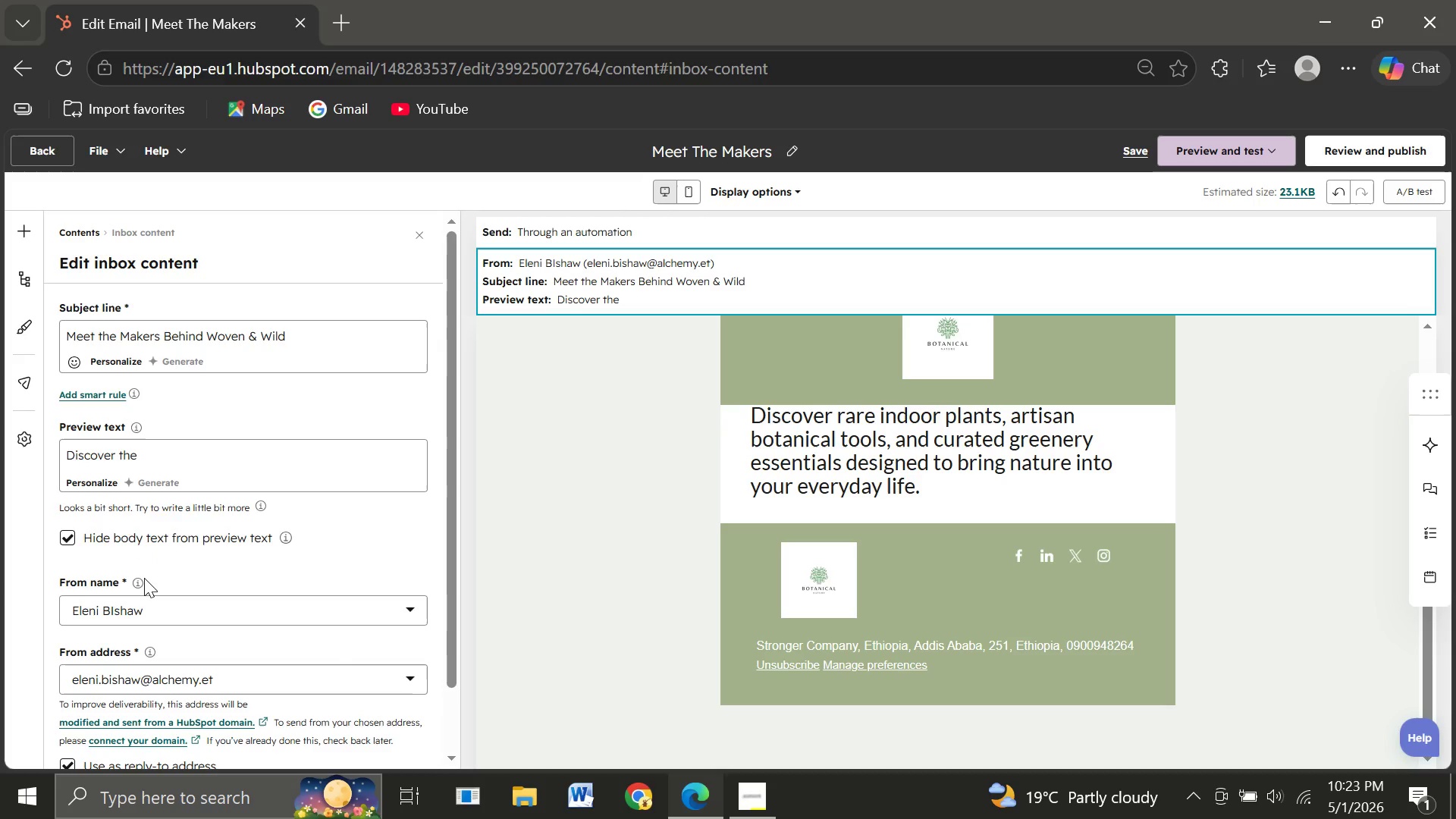 
type(hands and hearts behind every botanical box.)
 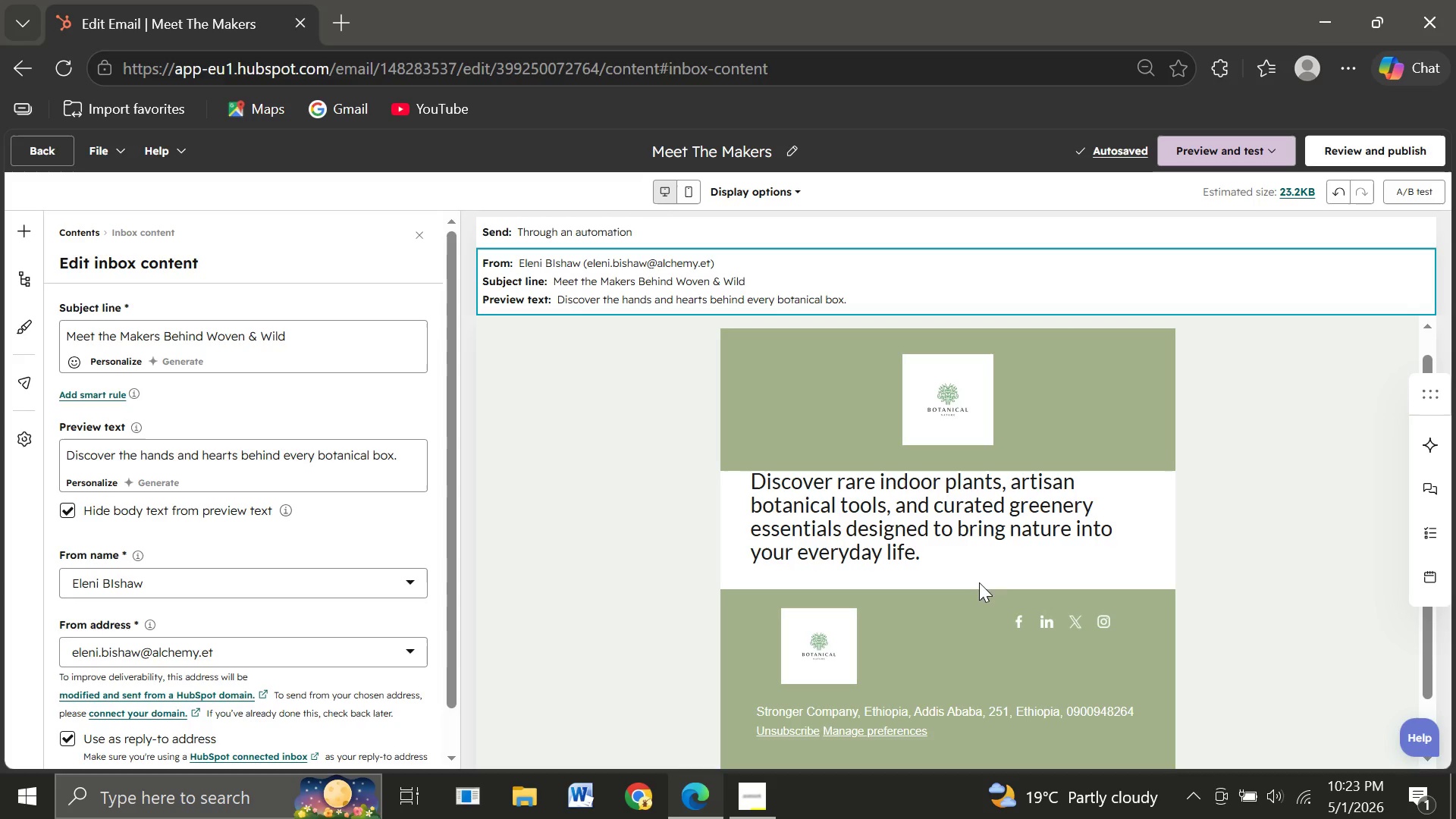 
wait(5.11)
 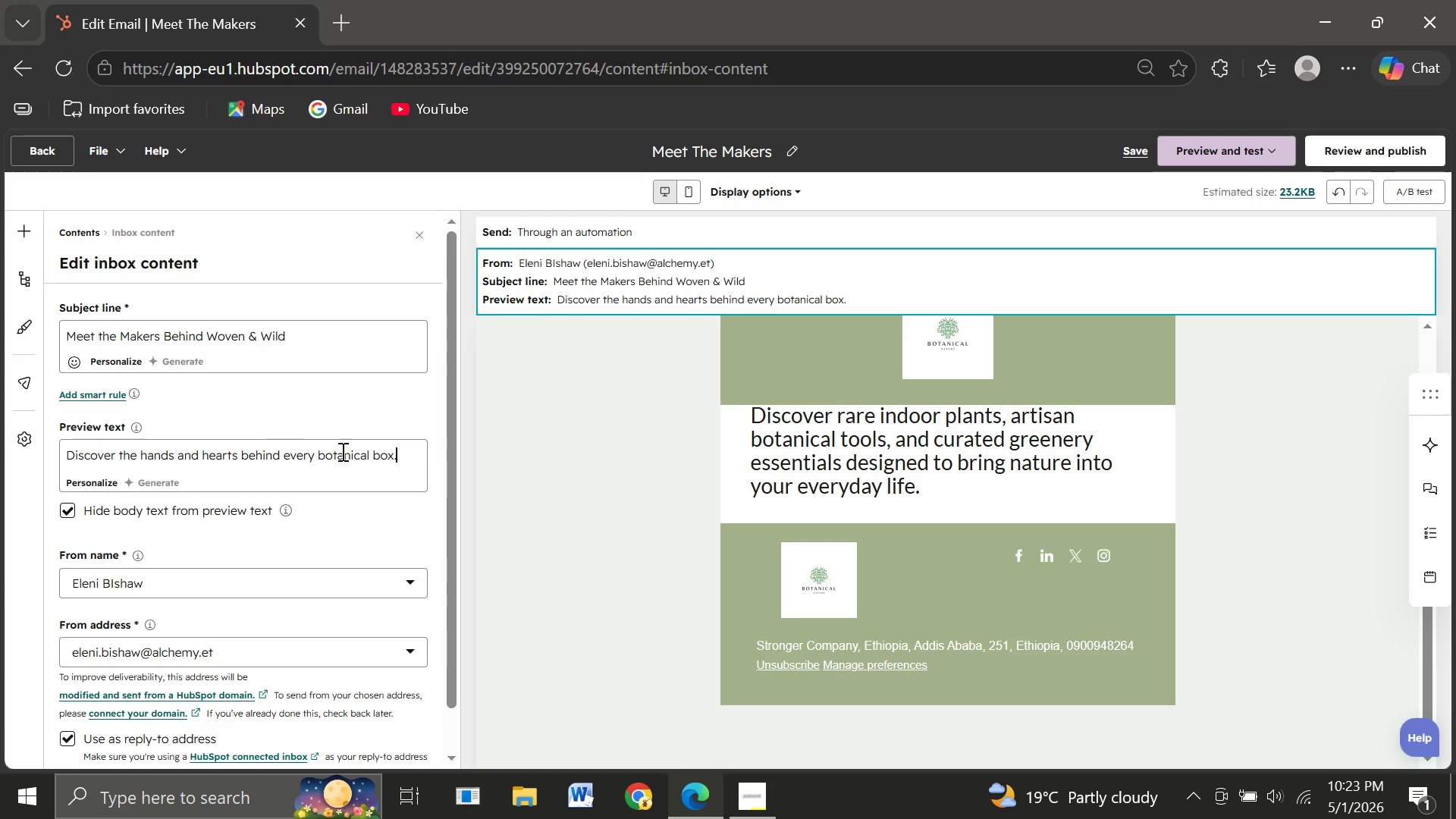 
double_click([931, 555])
 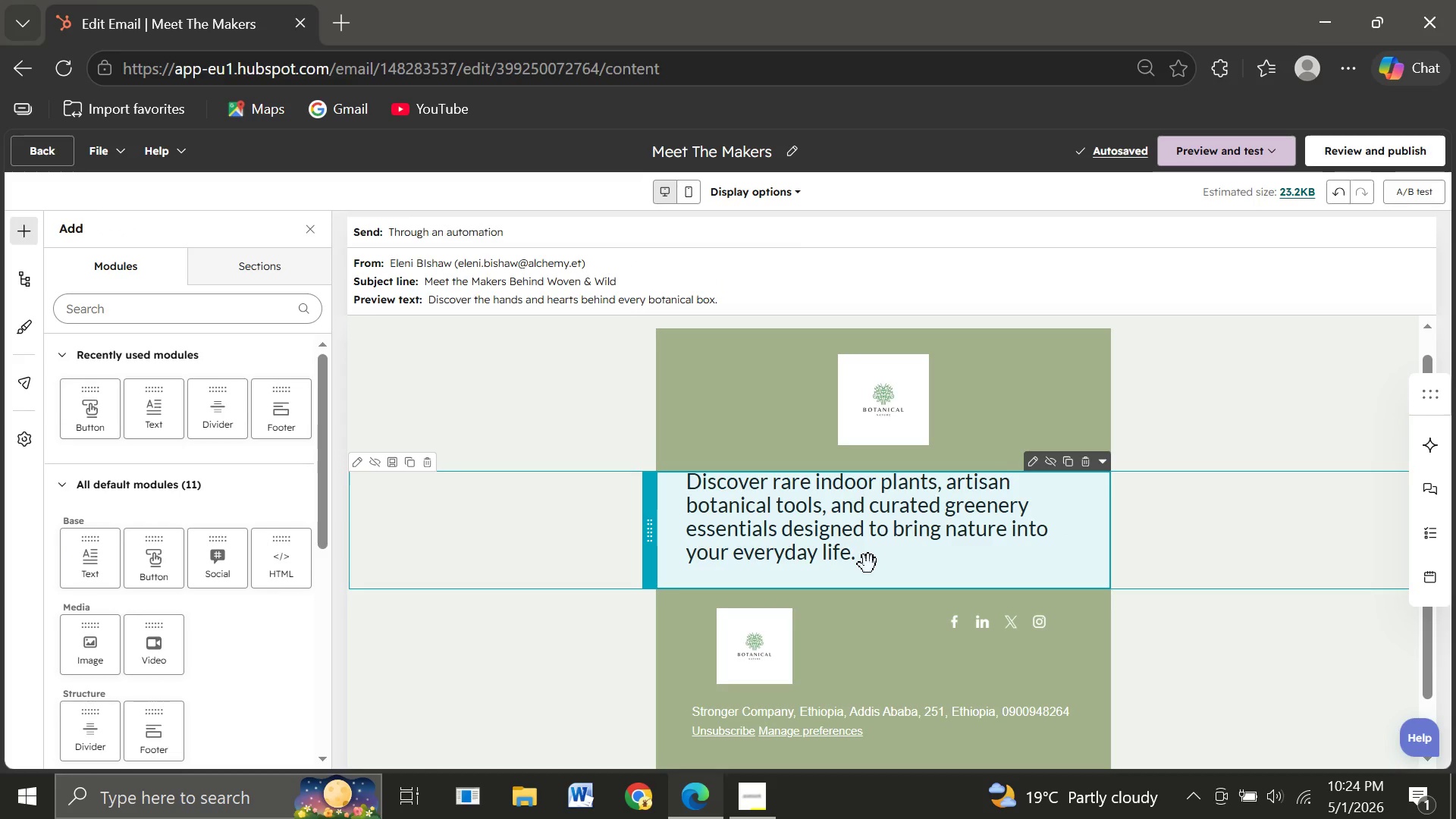 
double_click([868, 564])
 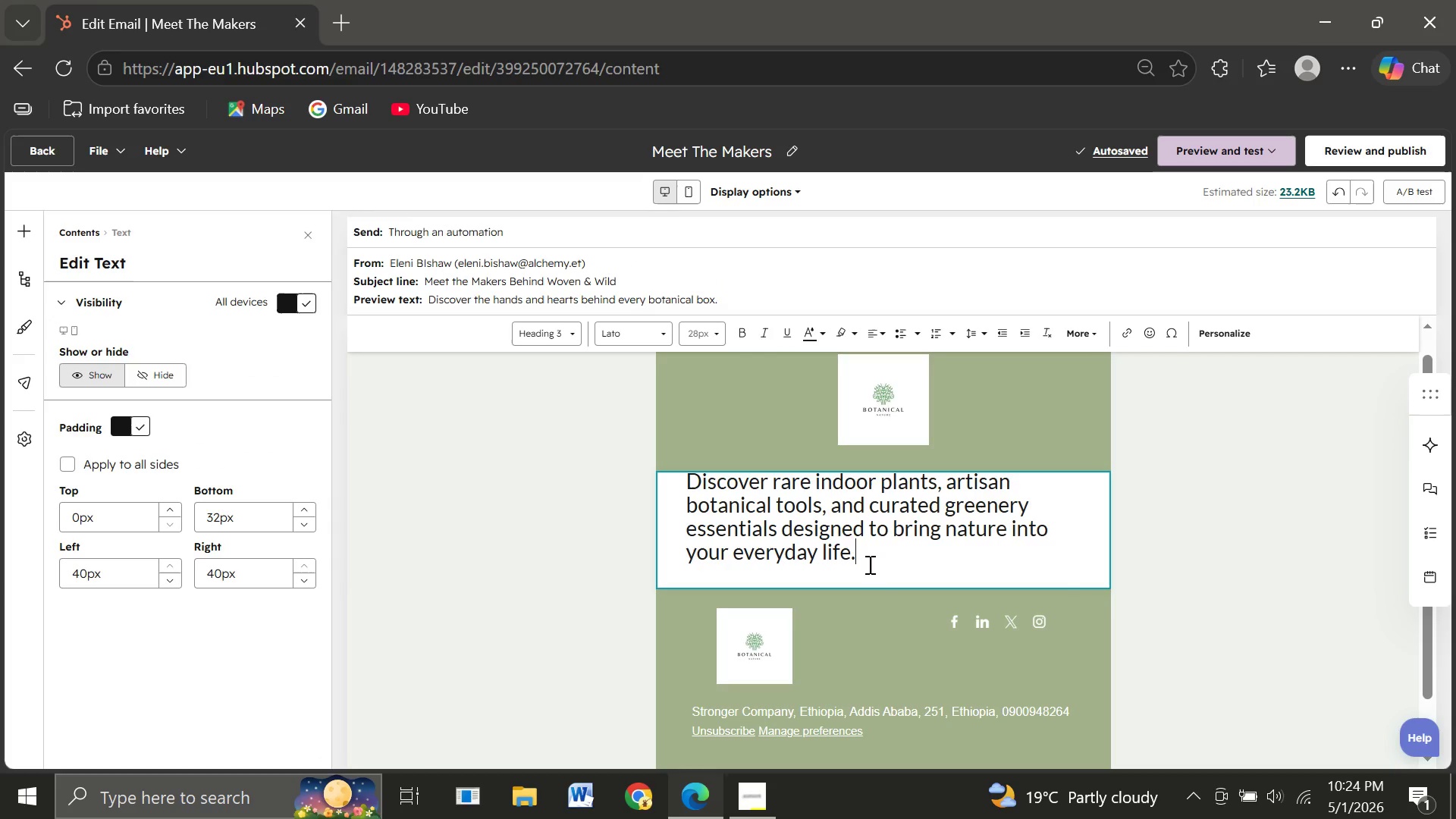 
left_click_drag(start_coordinate=[868, 564], to_coordinate=[672, 484])
 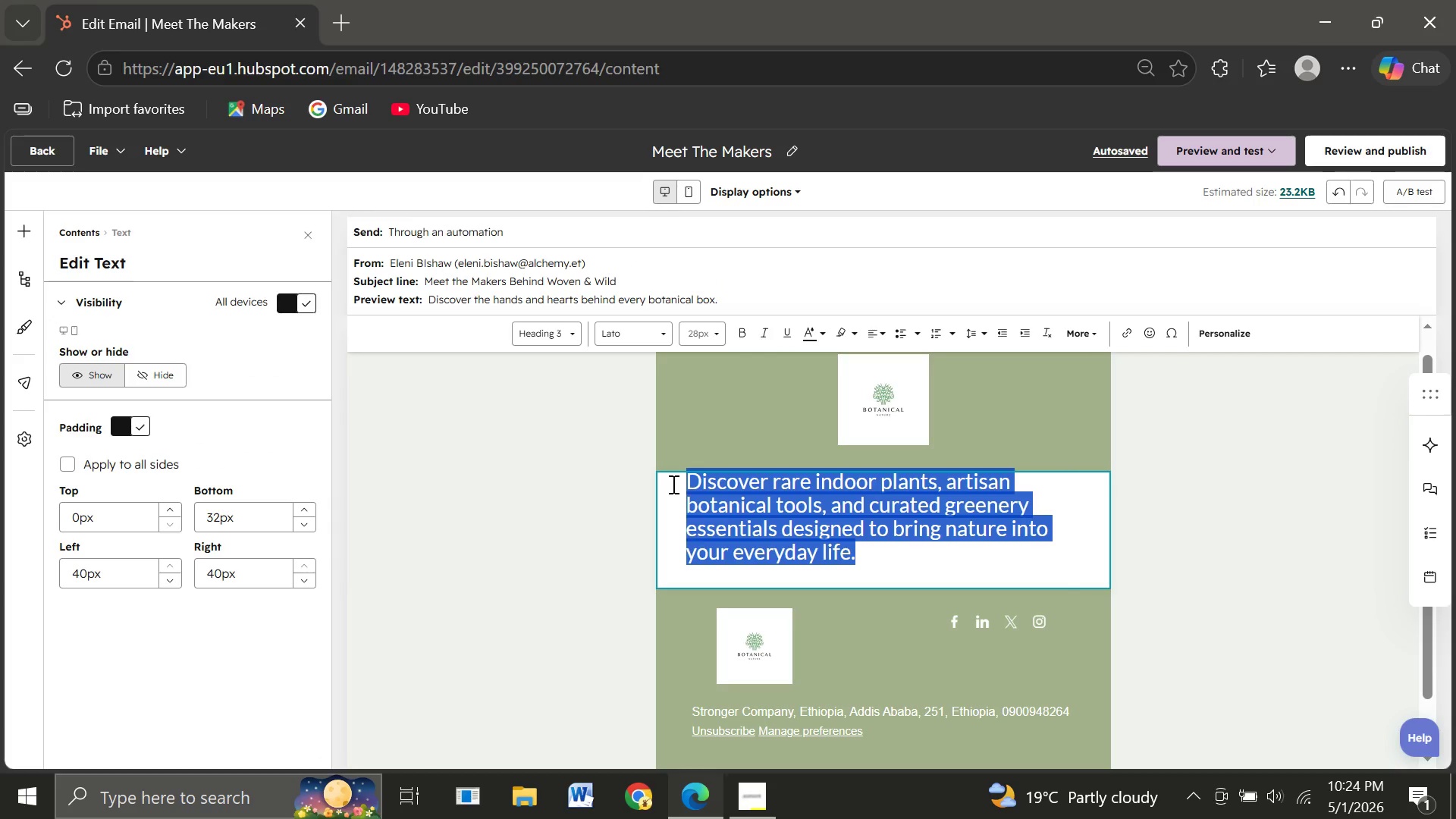 
type(Hi )
 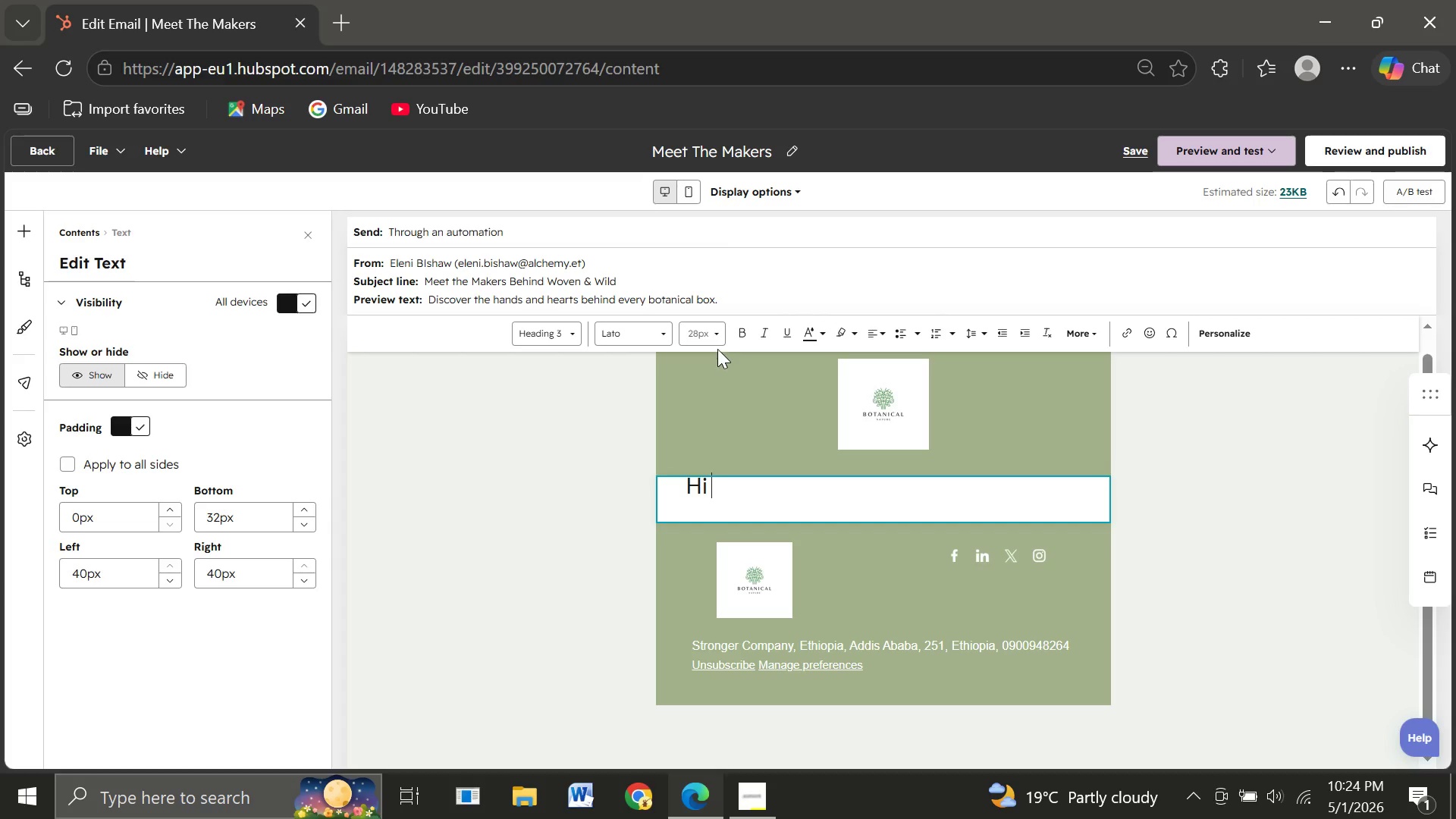 
left_click([717, 329])
 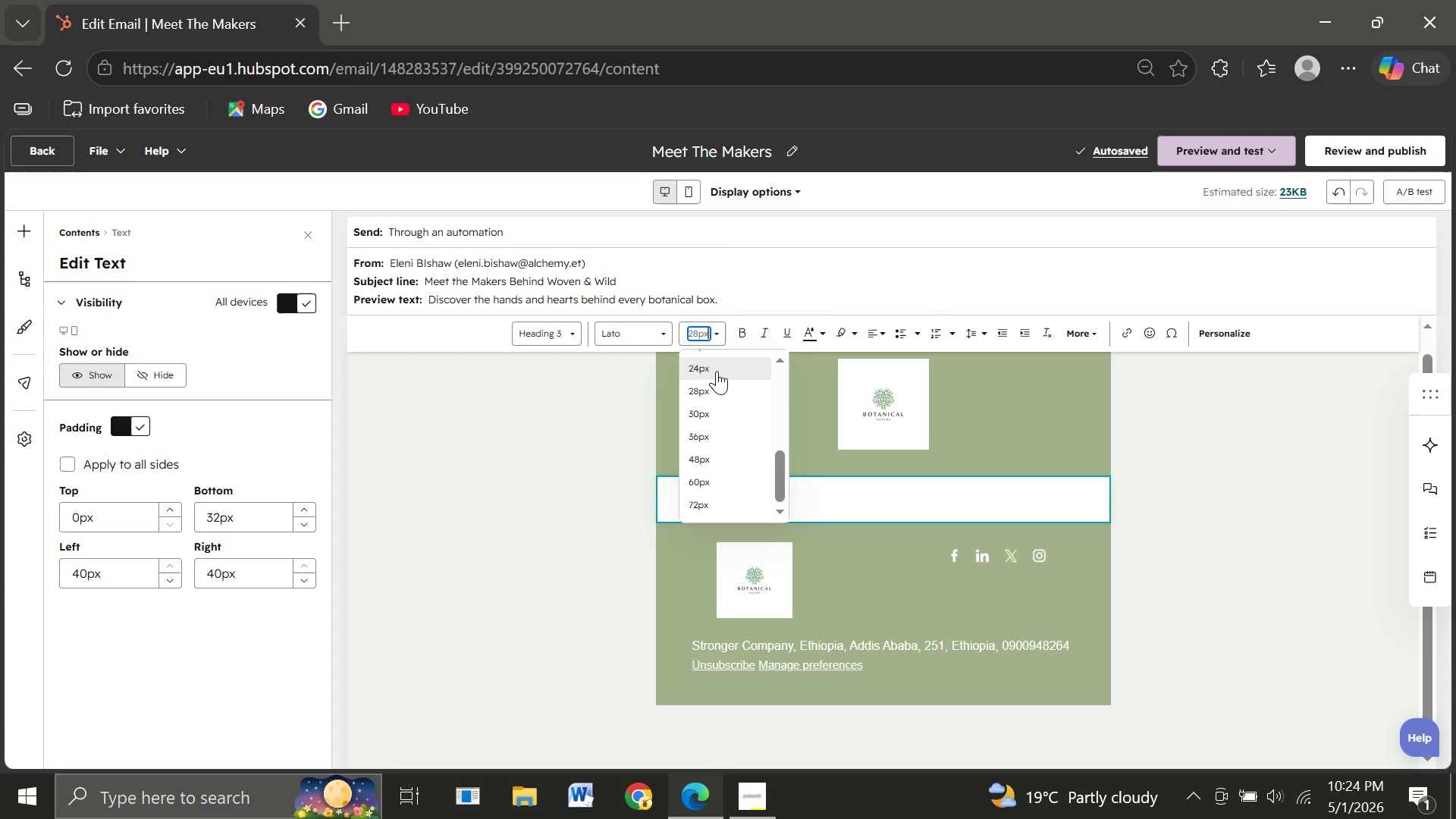 
left_click([717, 371])
 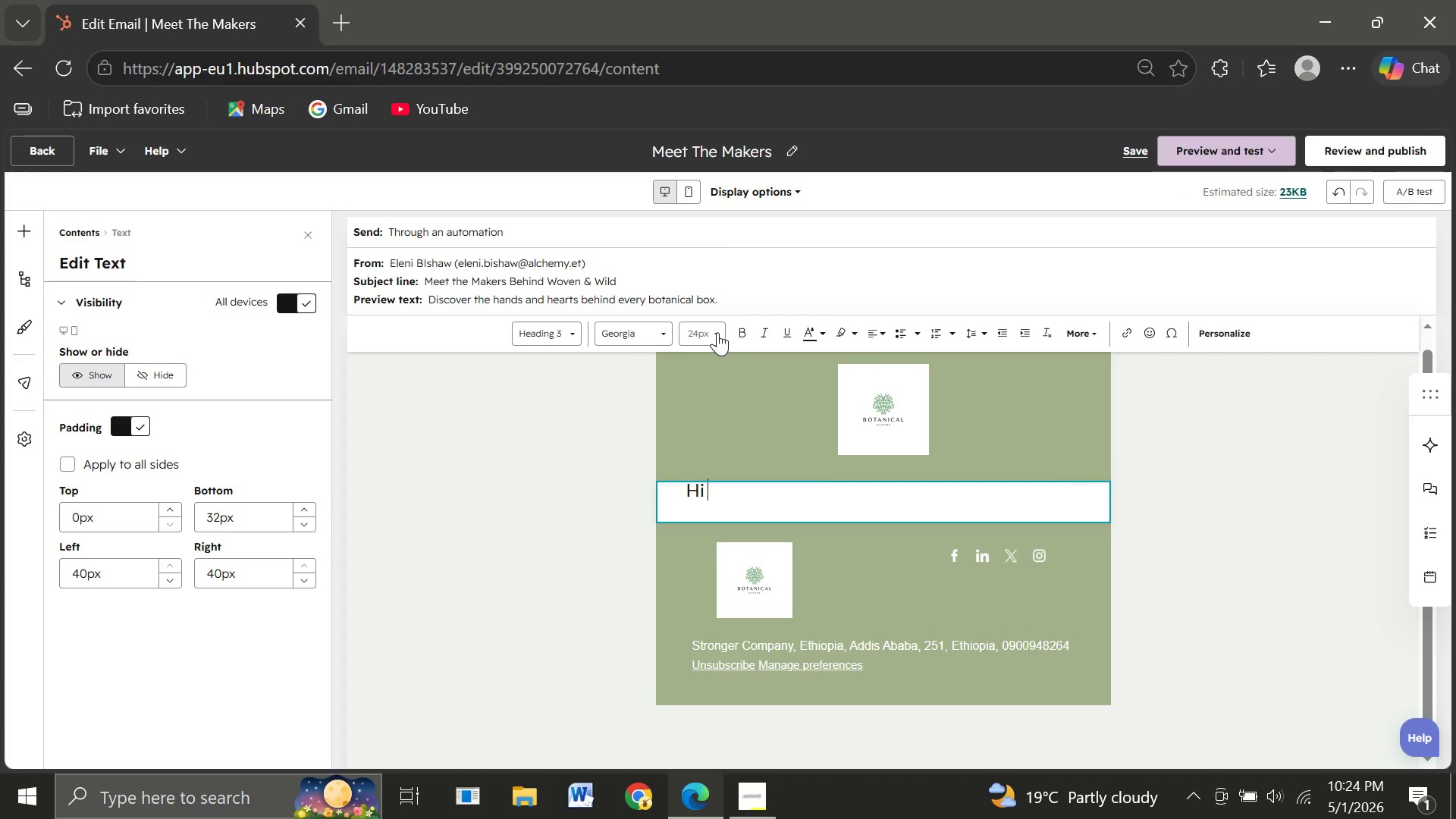 
left_click([717, 332])
 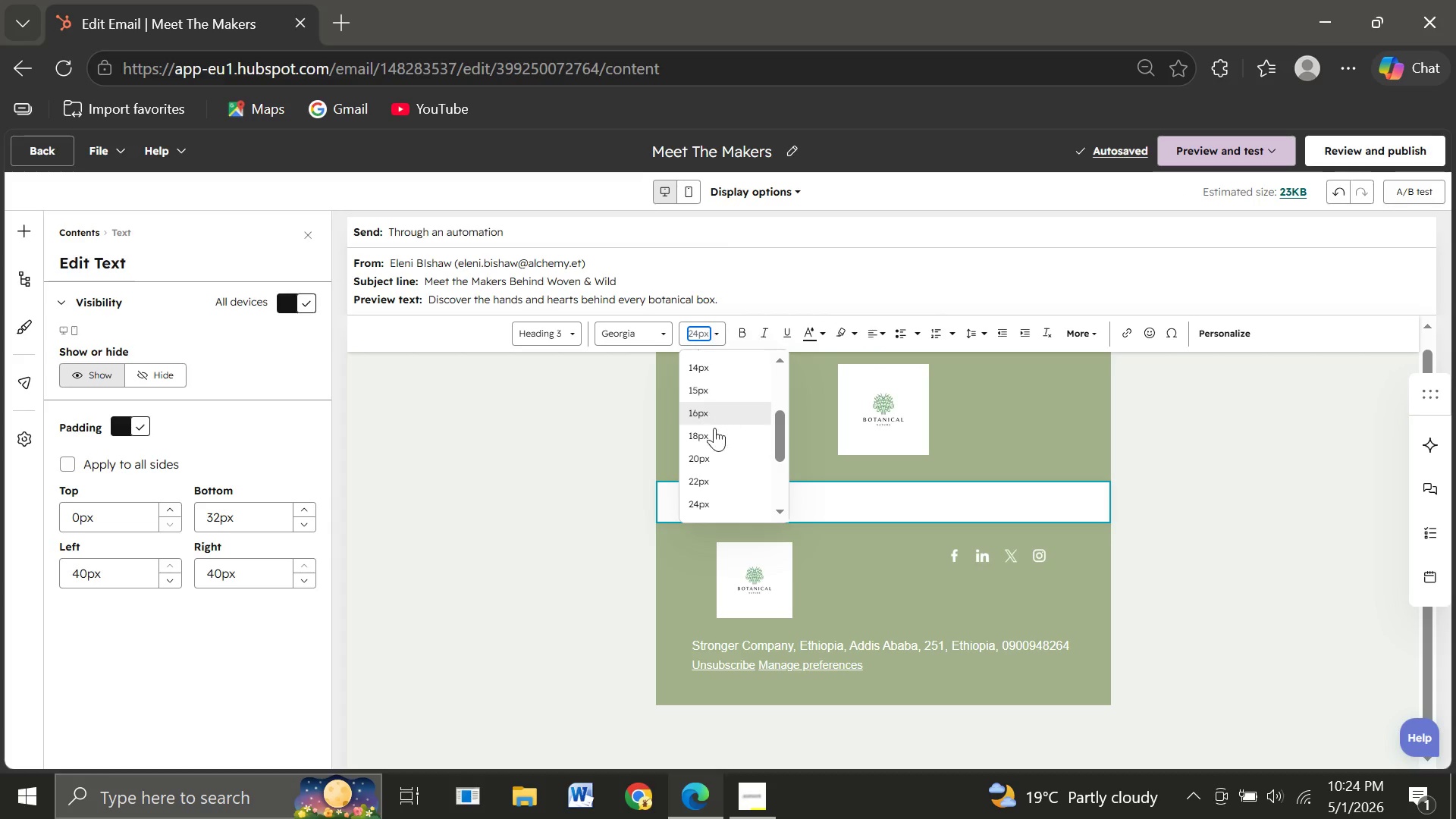 
left_click([701, 441])
 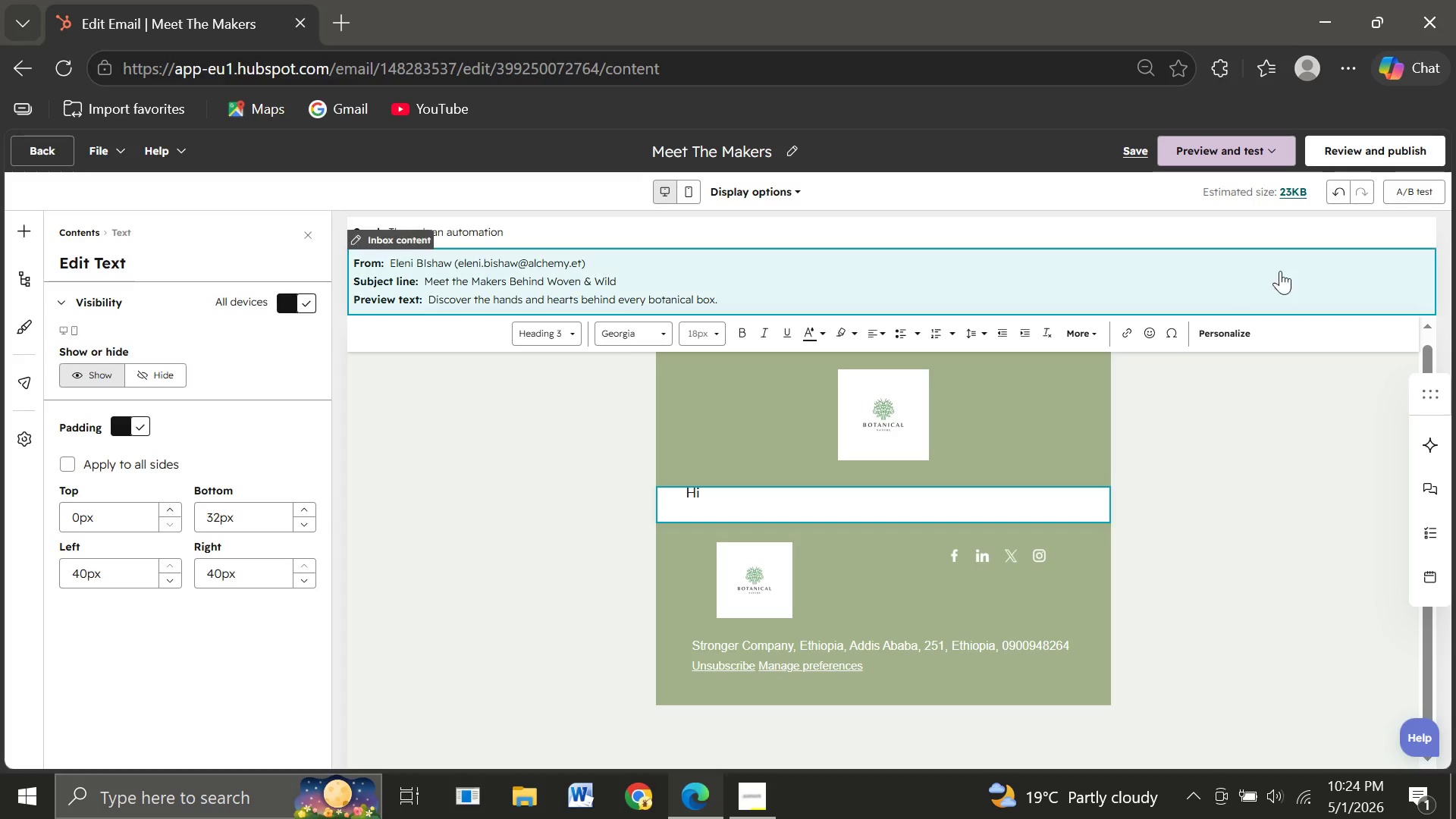 
left_click([1231, 336])
 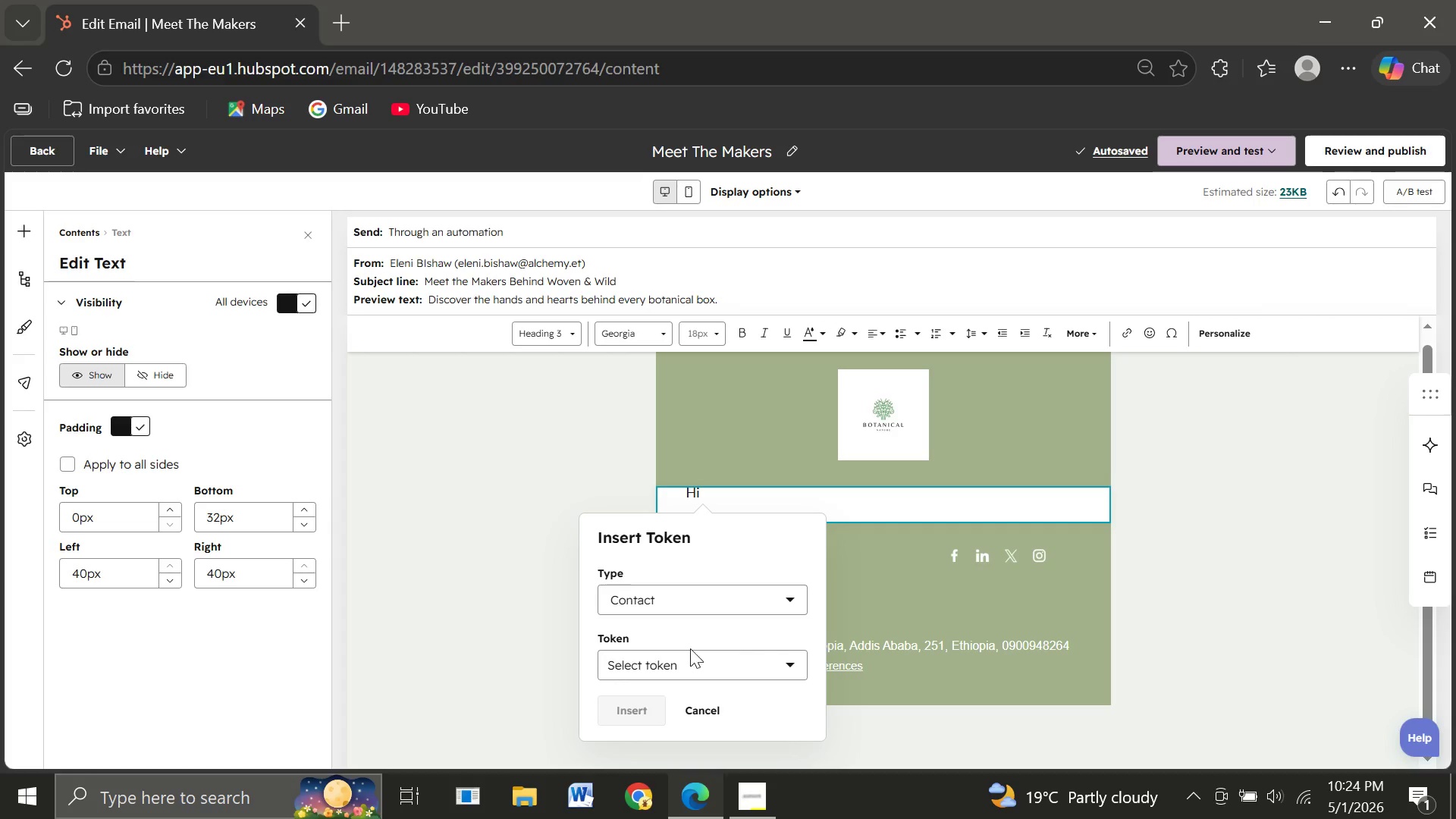 
left_click([626, 657])
 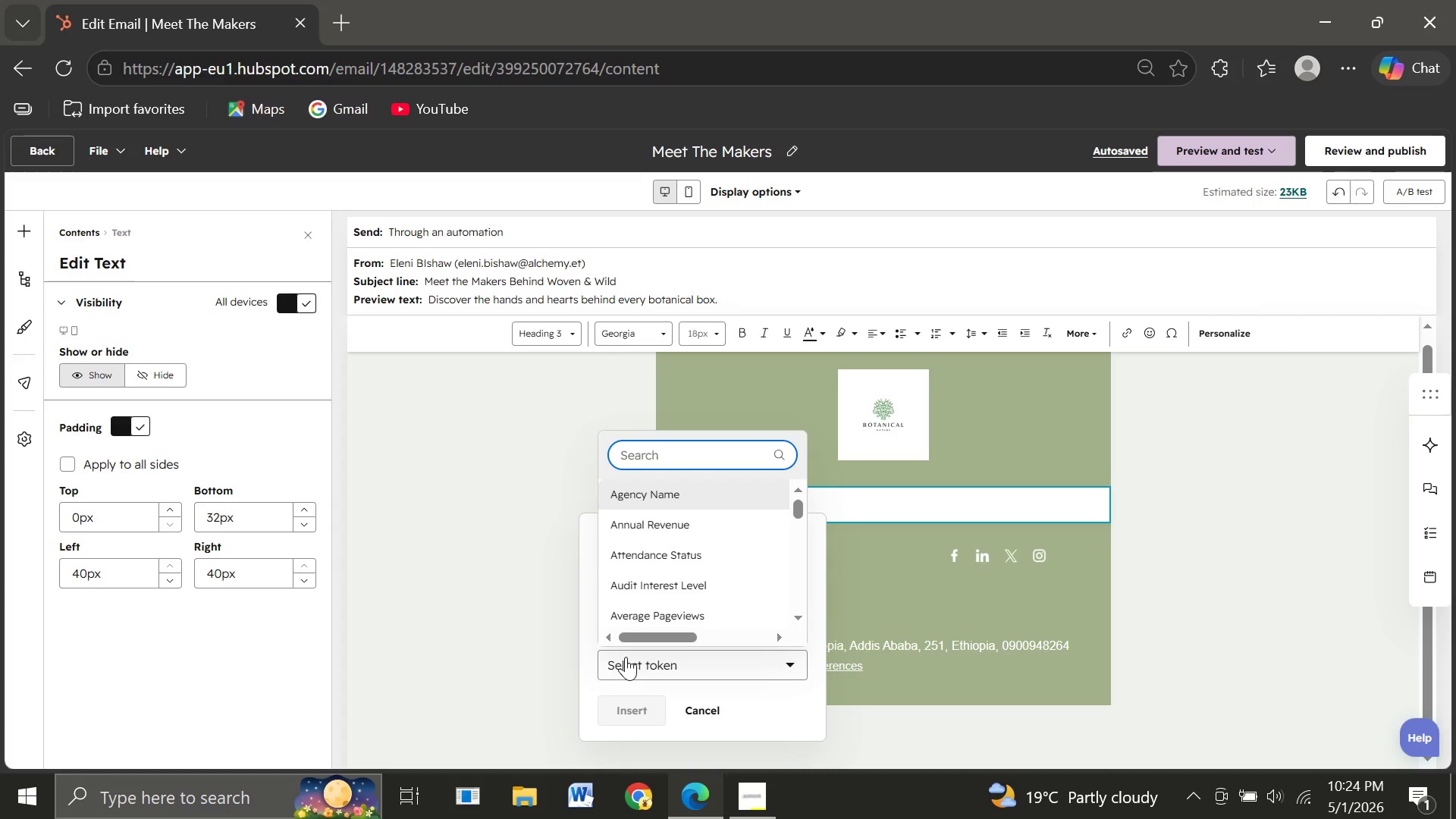 
type(first)
 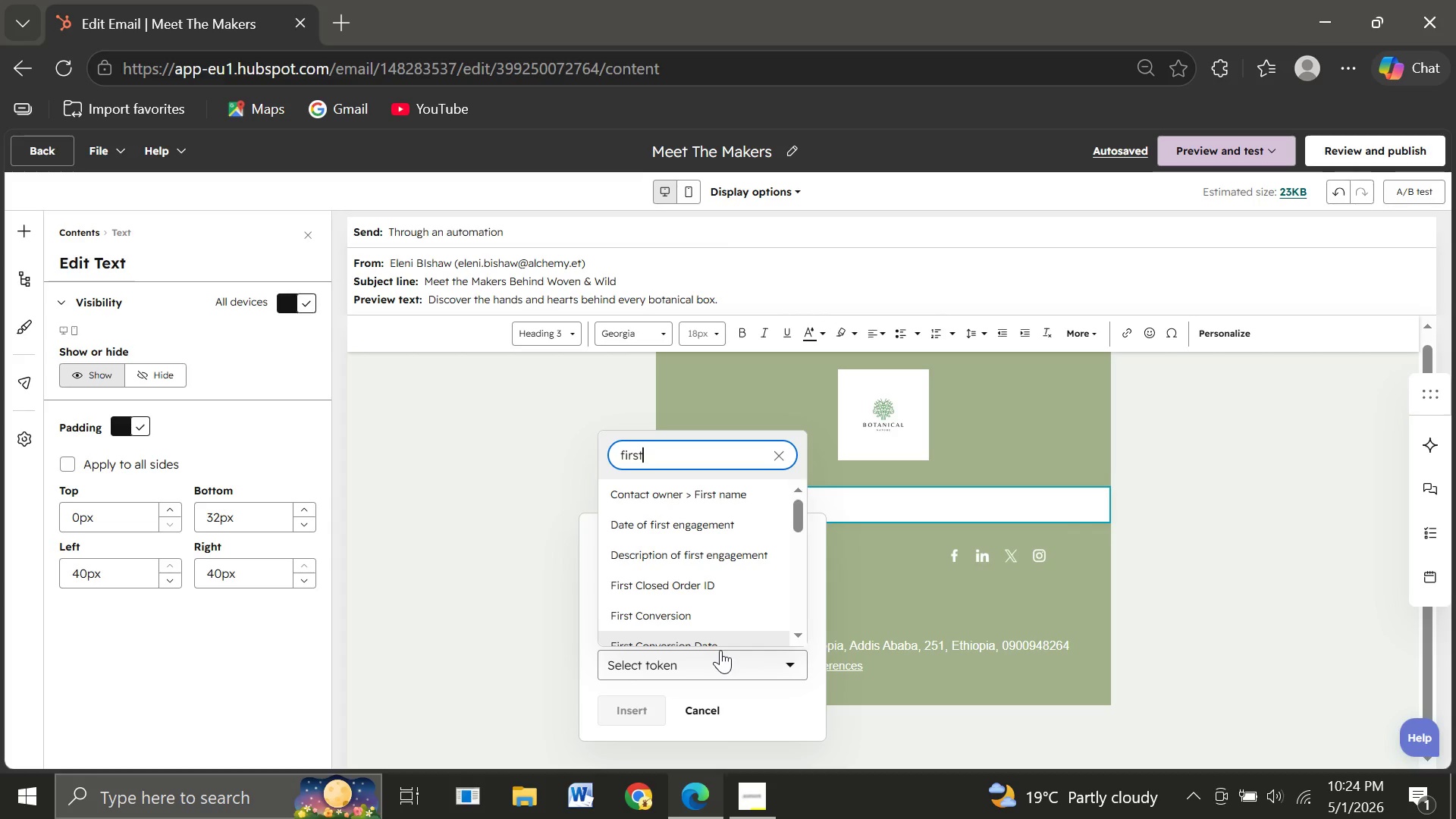 
type( name)
 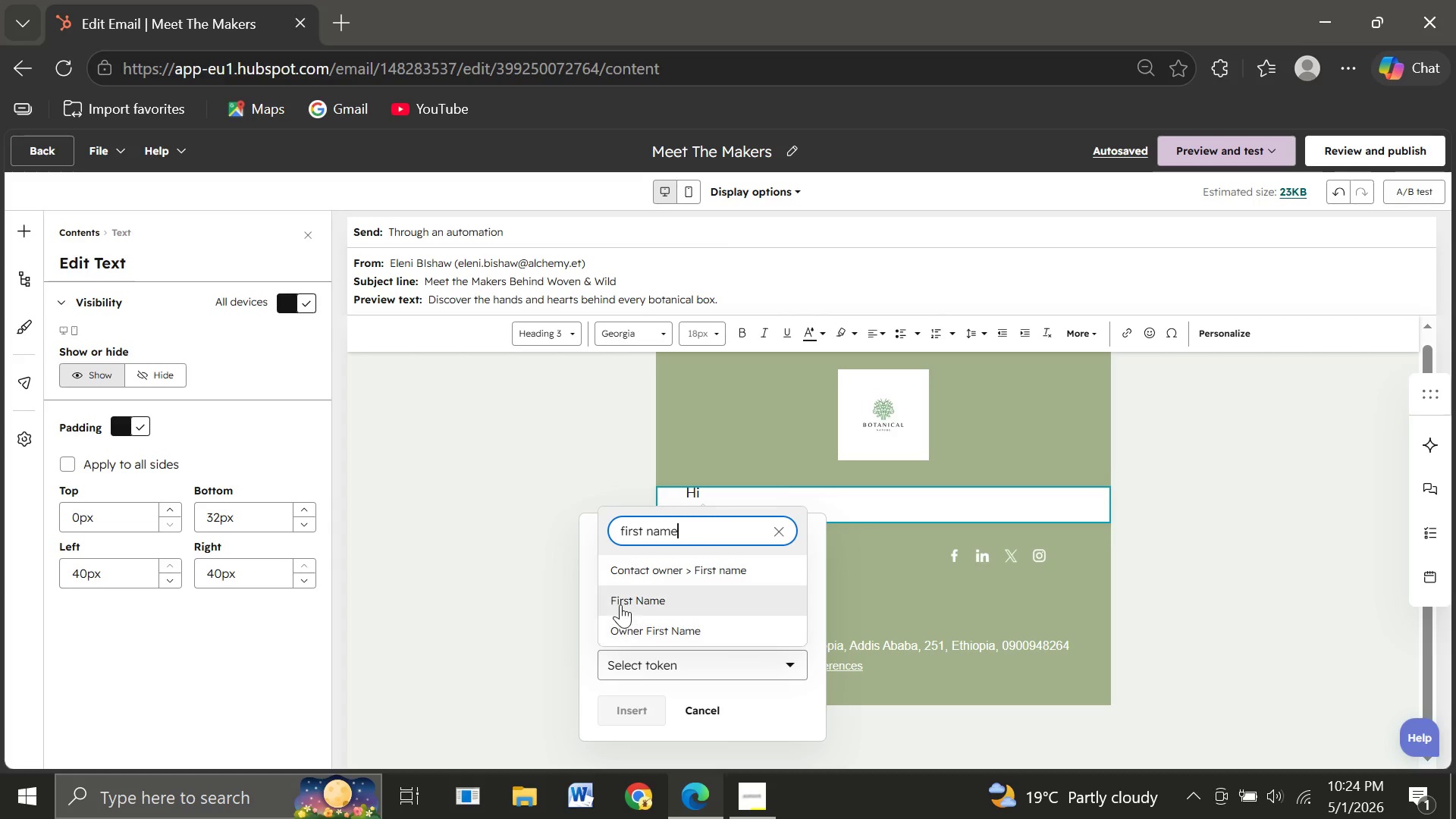 
left_click([620, 604])
 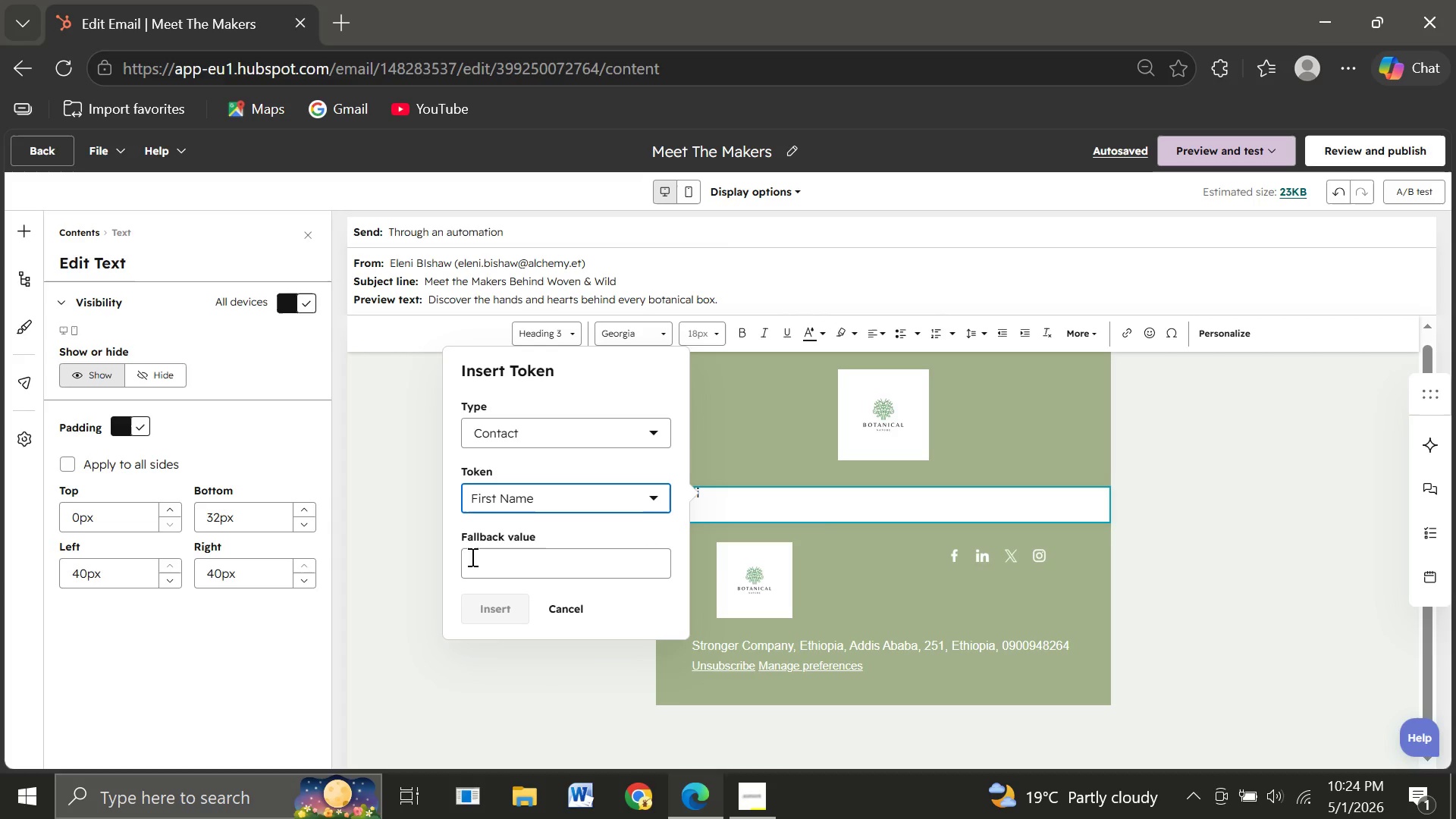 
left_click([482, 567])
 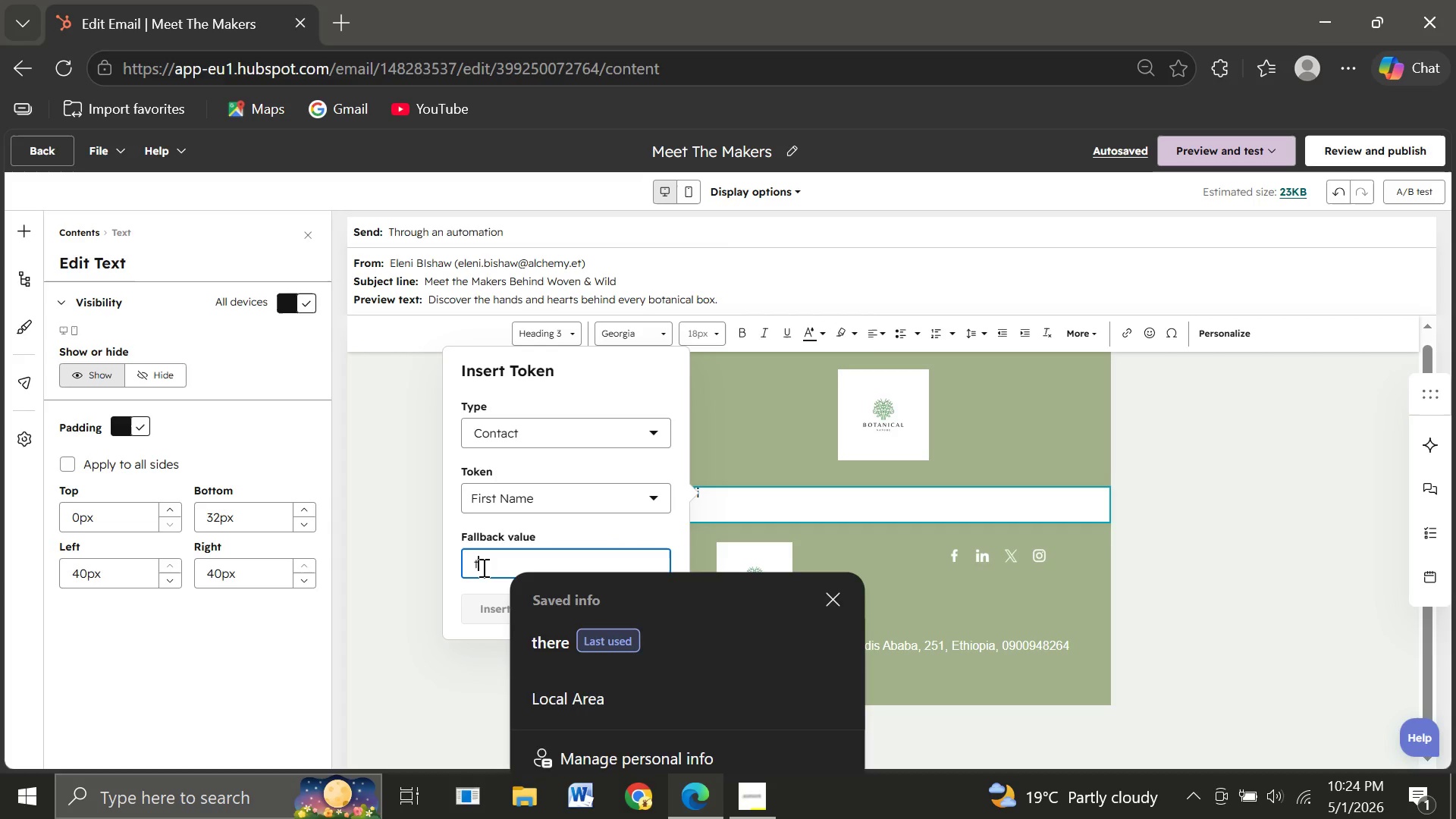 
type(th)
 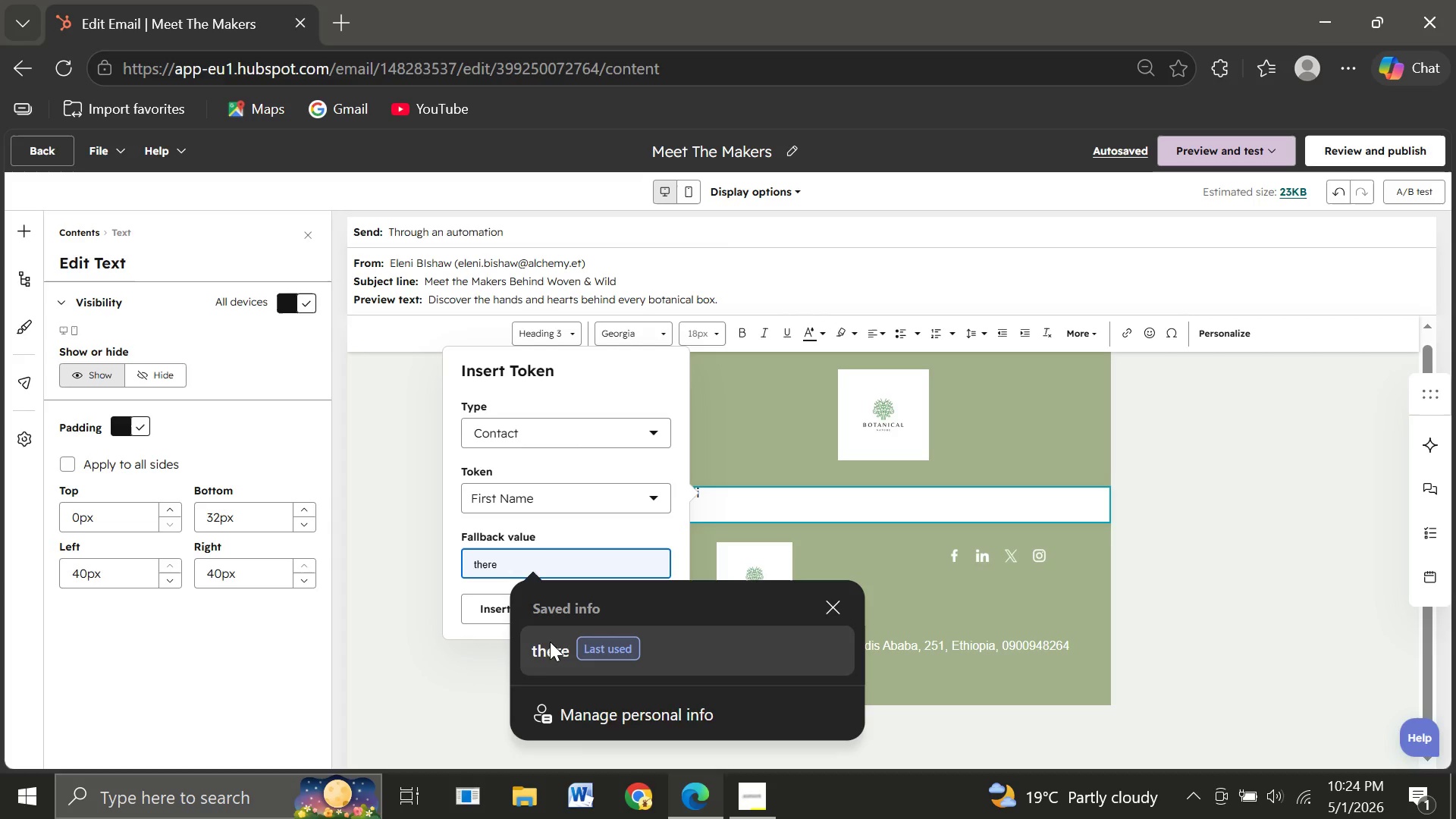 
left_click([534, 655])
 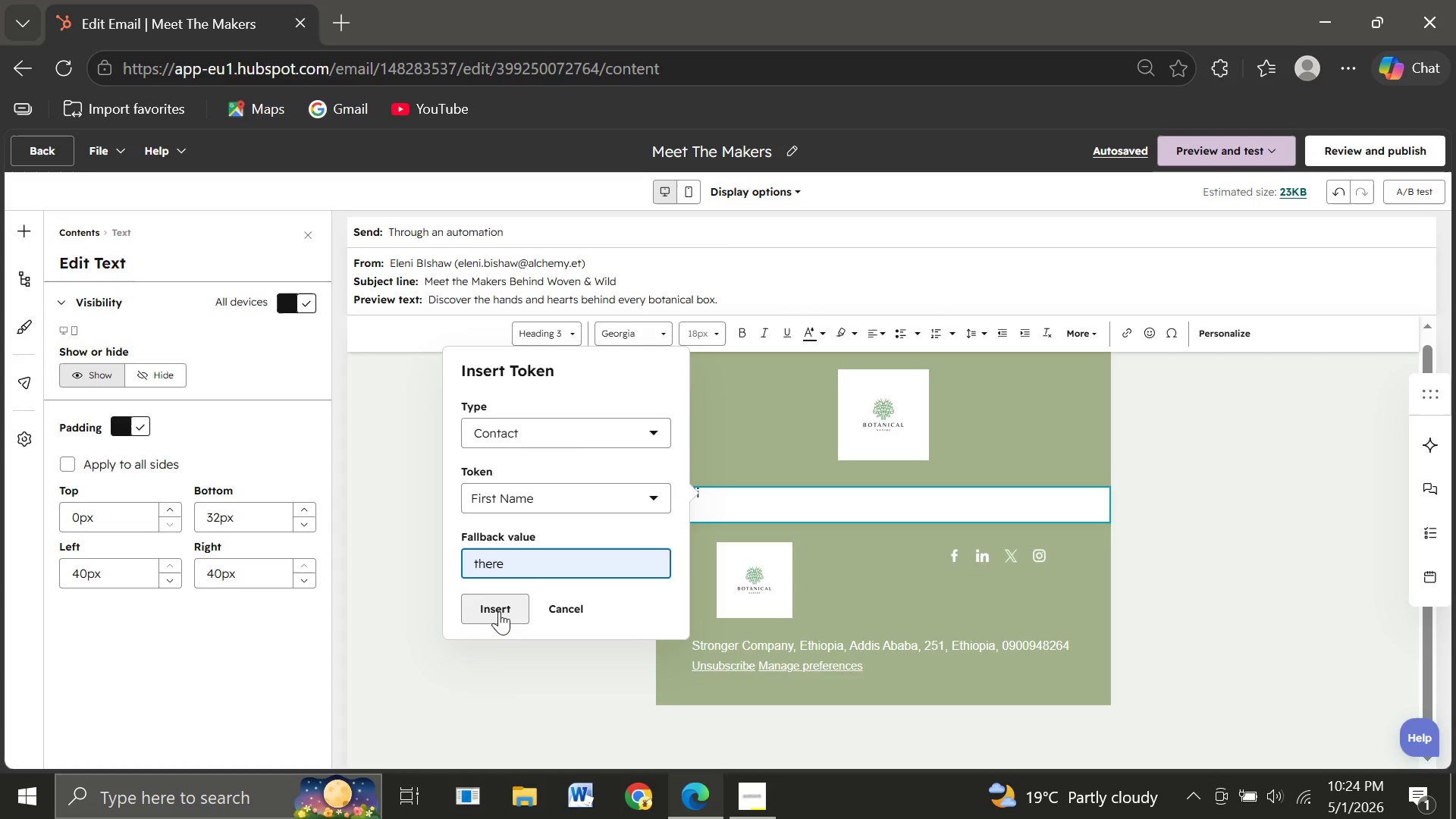 
left_click([499, 611])
 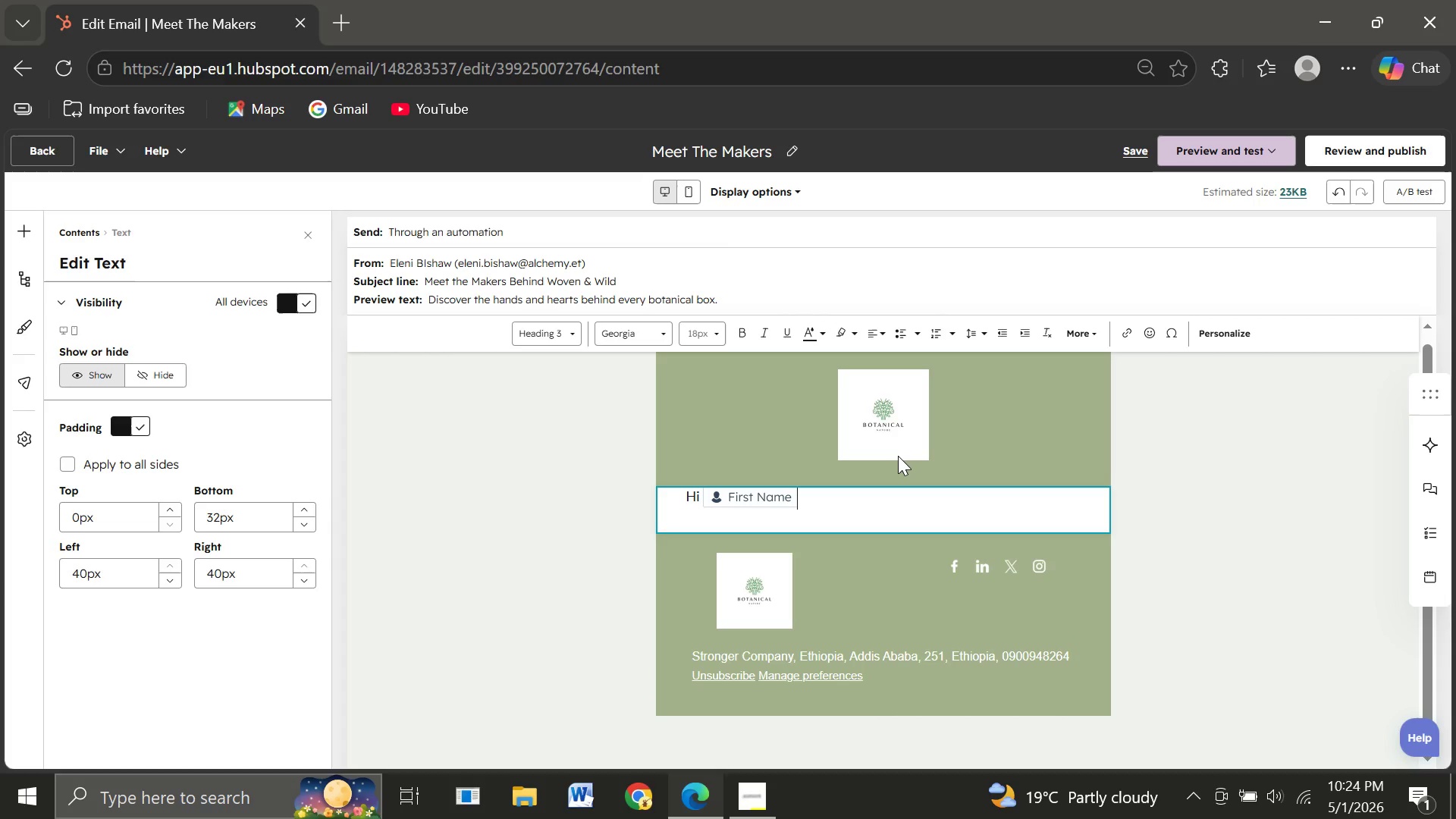 
key(Comma)
 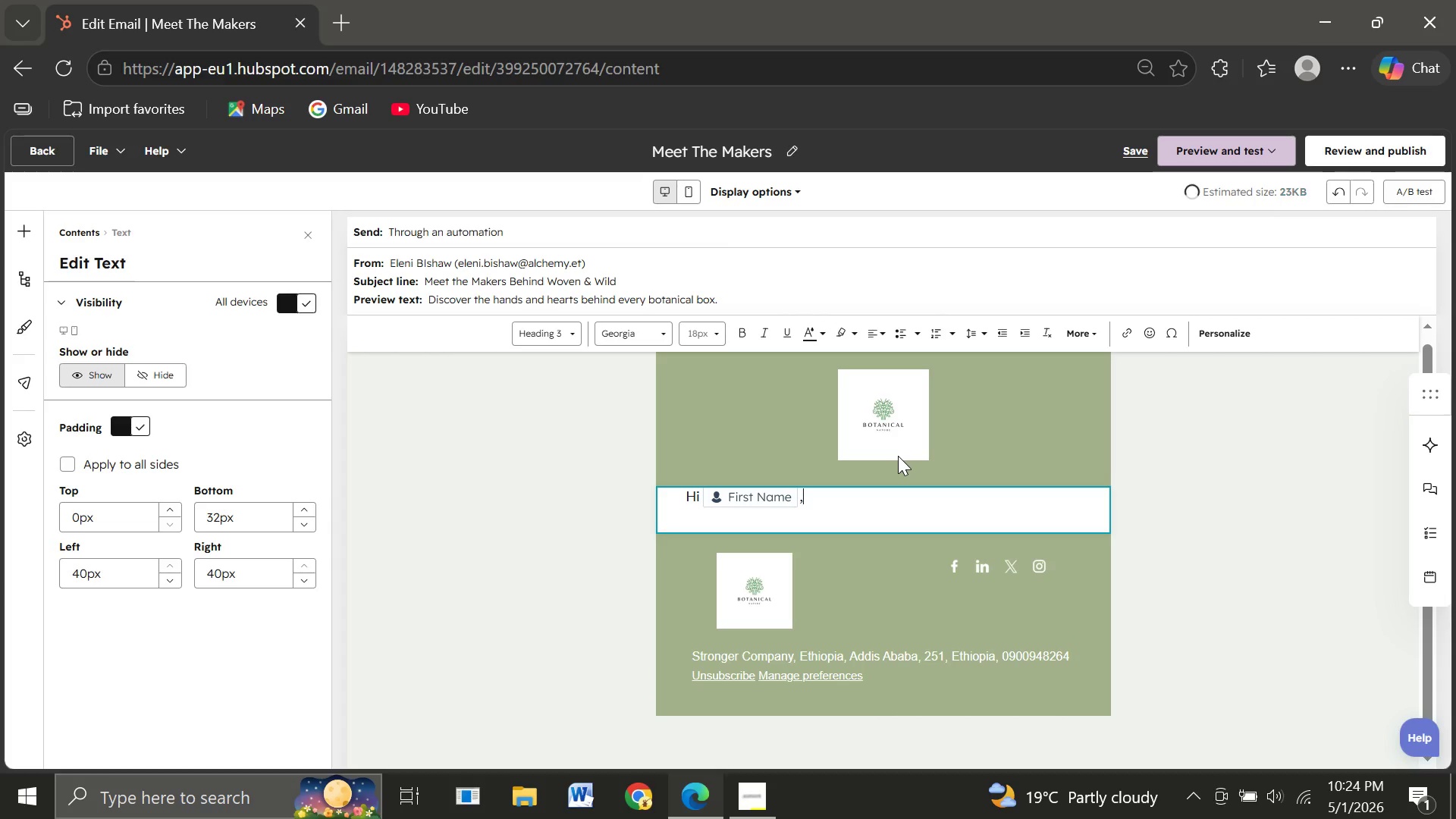 
key(Enter)
 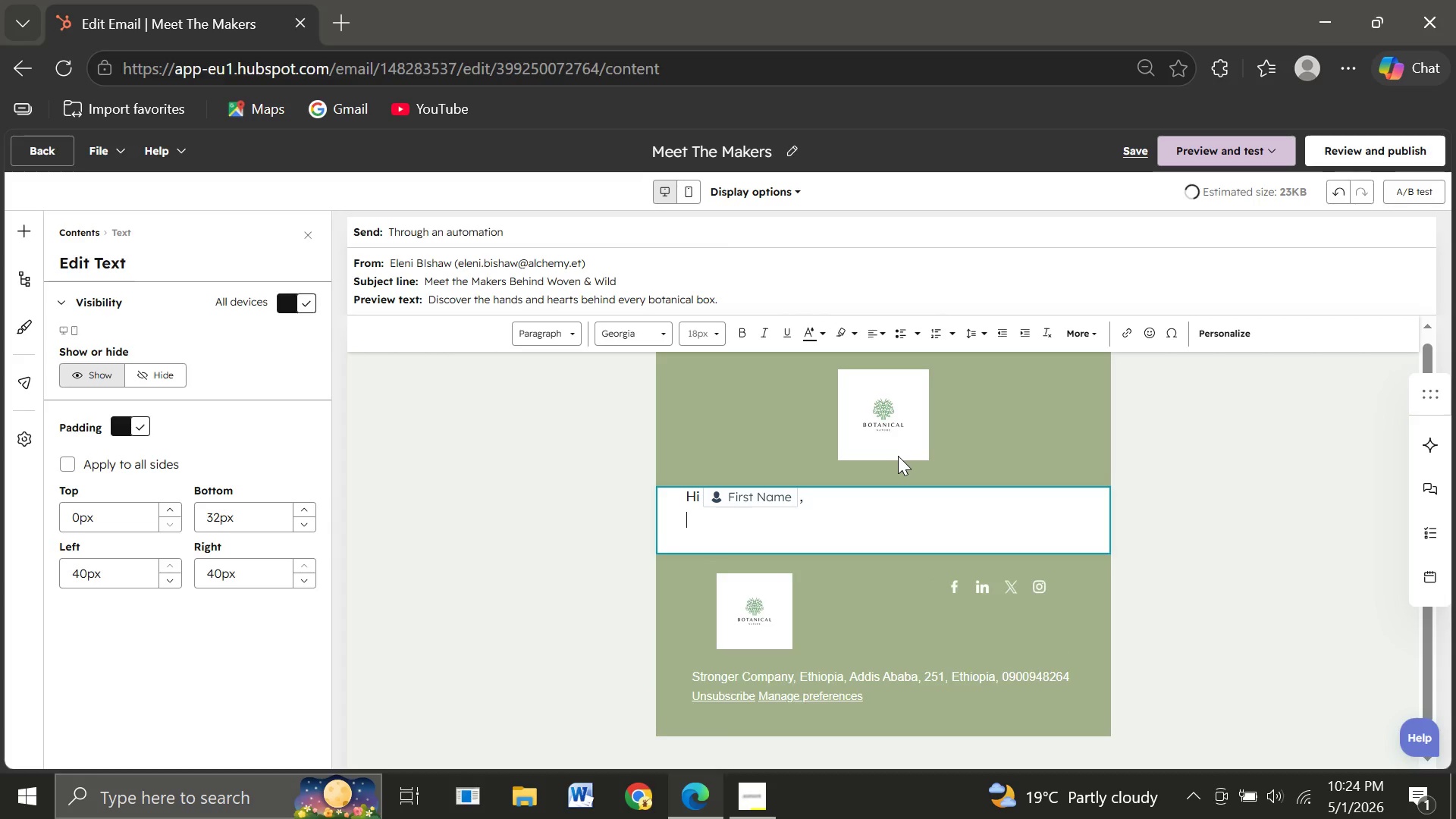 
key(Enter)
 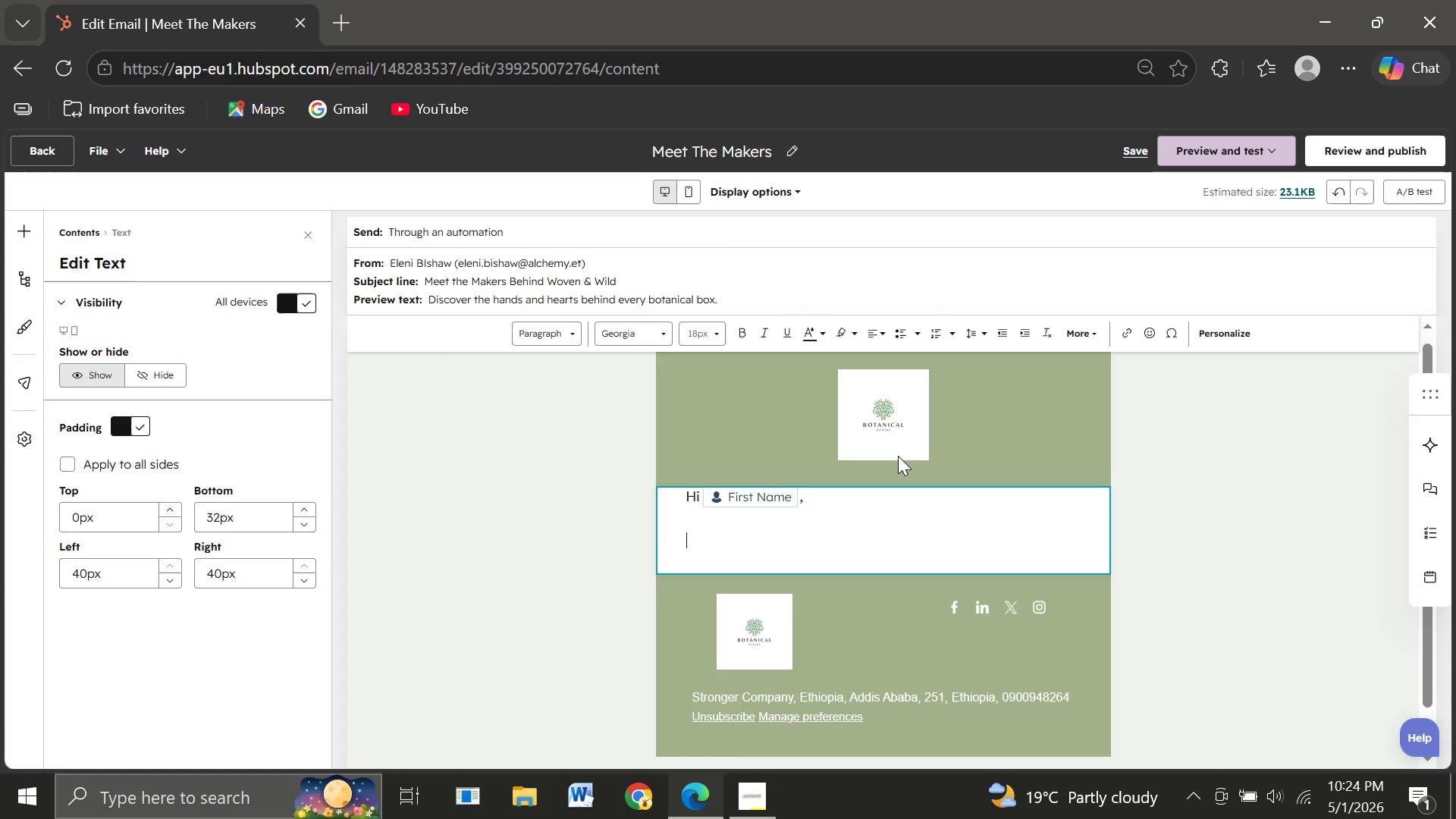 
type(Every Women & Wild box begind)
key(Backspace)
type(d)
key(Backspace)
type(s)
 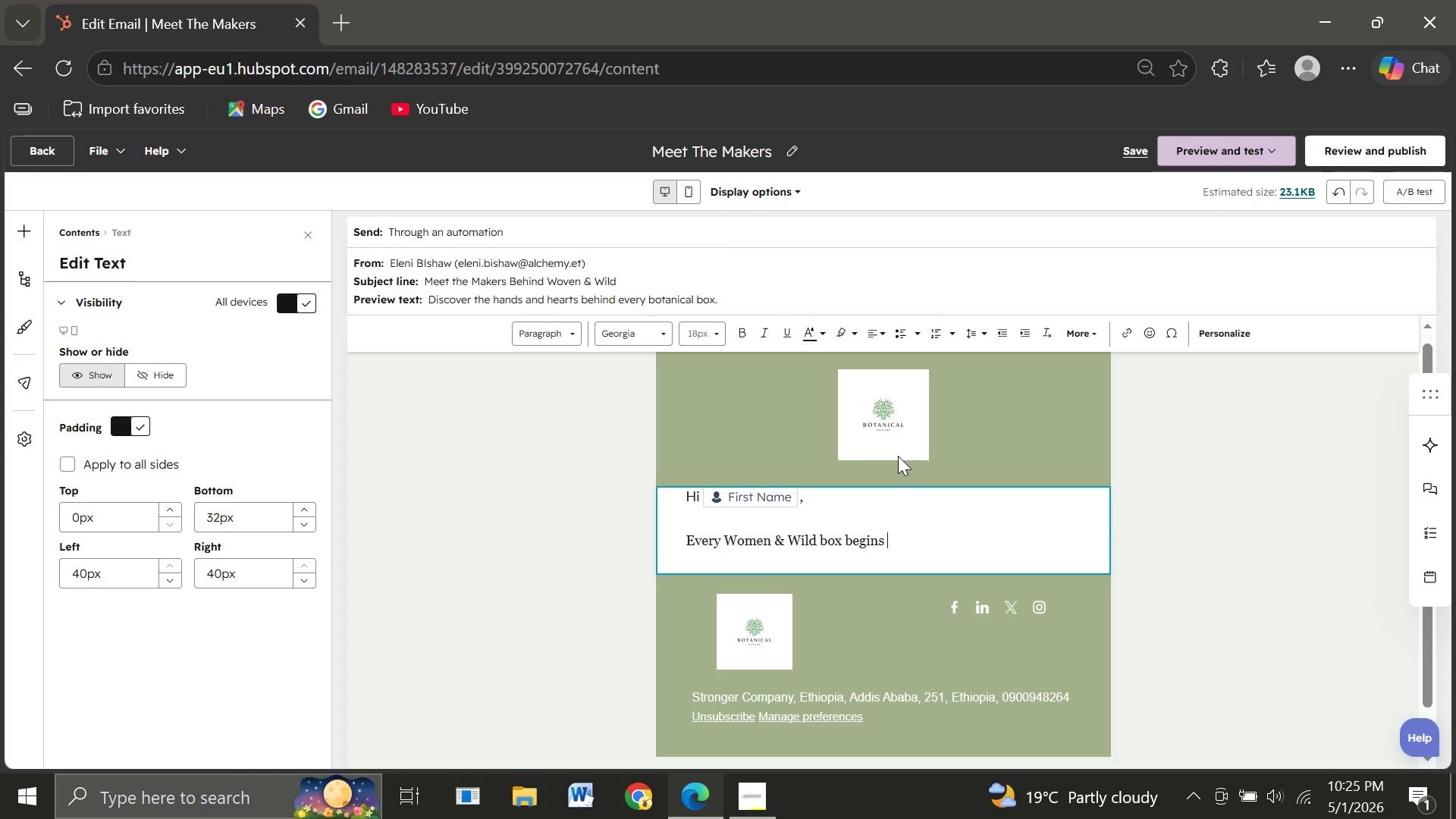 
 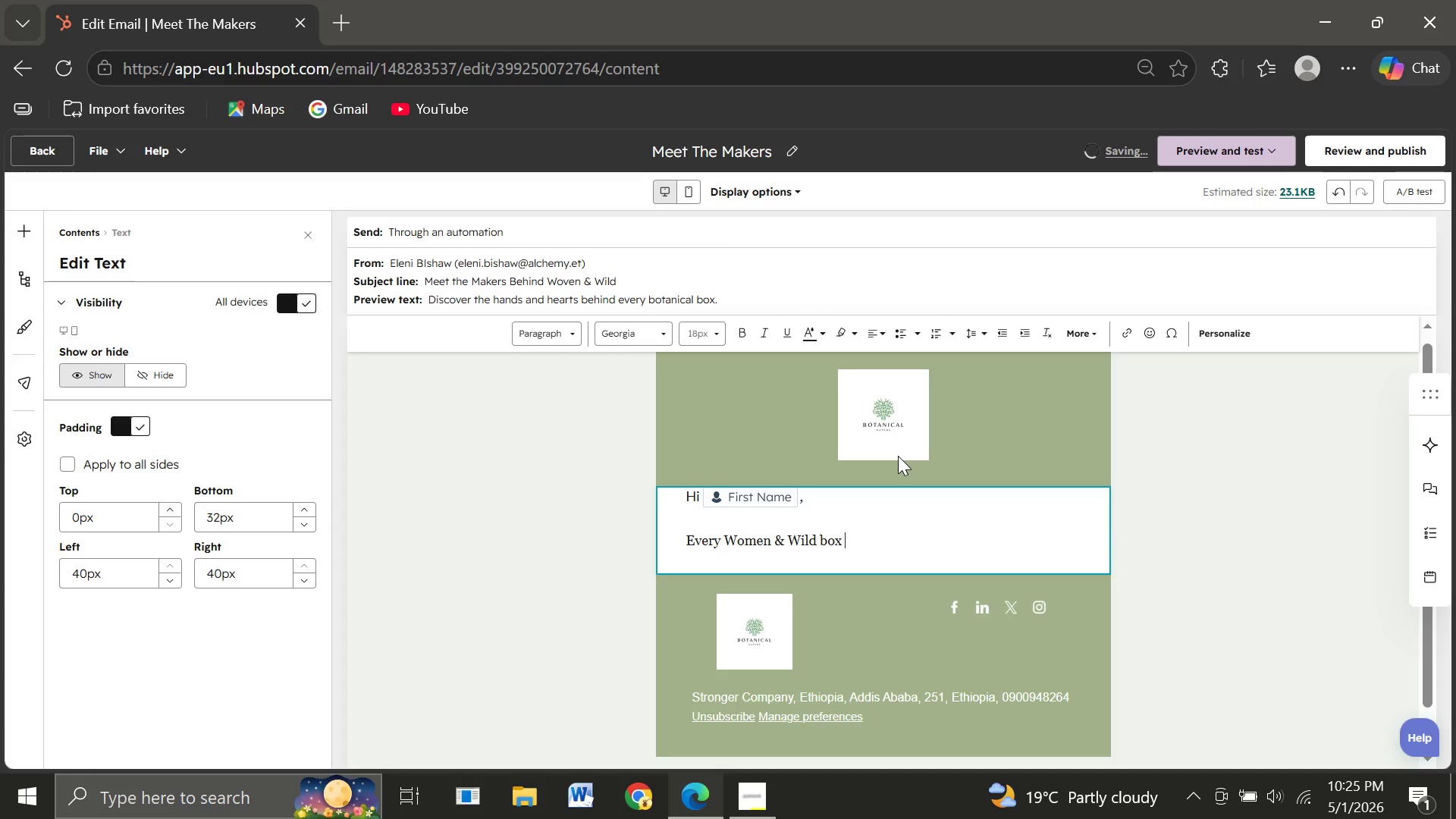 
hold_key(key=Space, duration=0.31)
 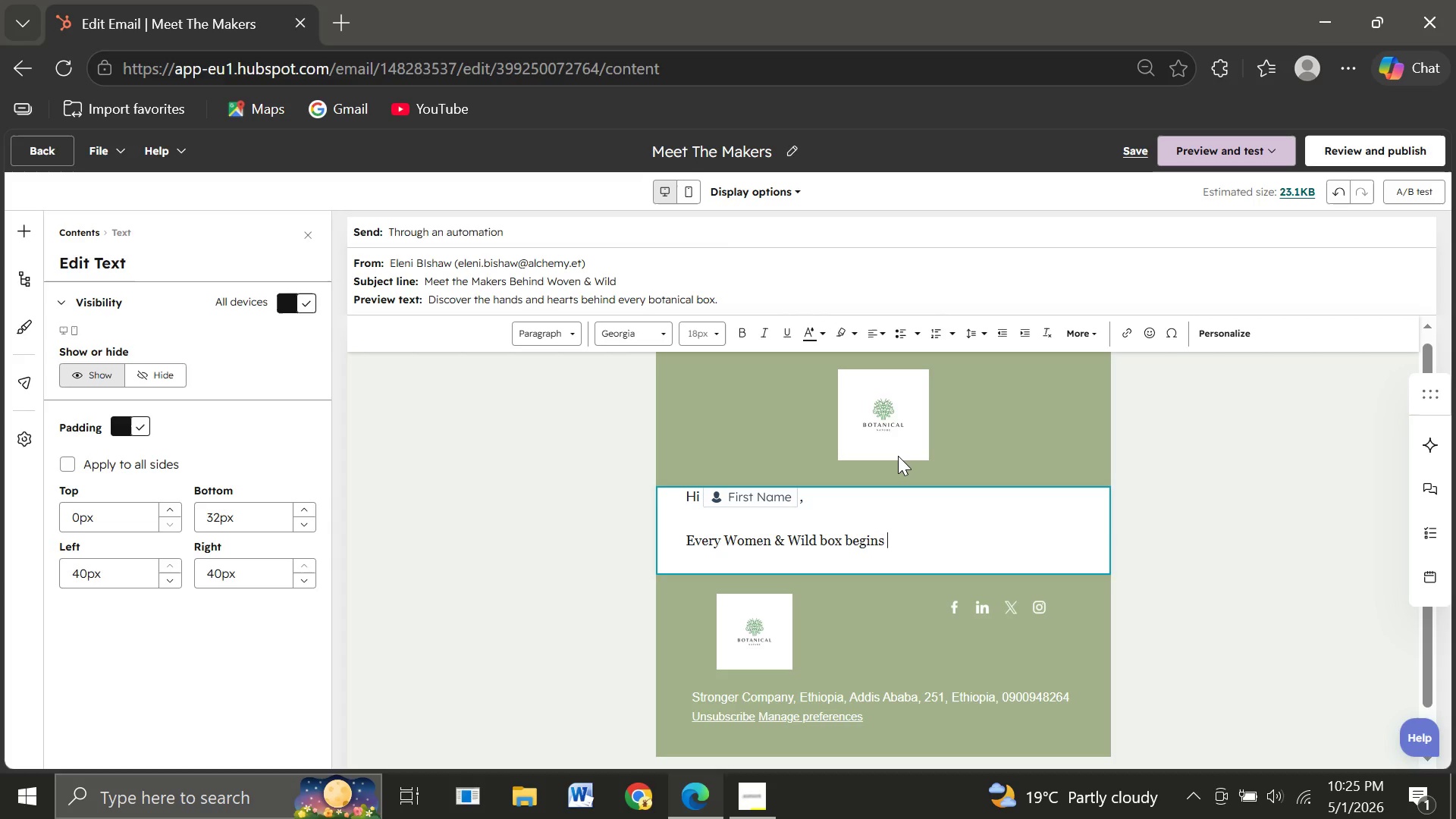 
type(wi)
 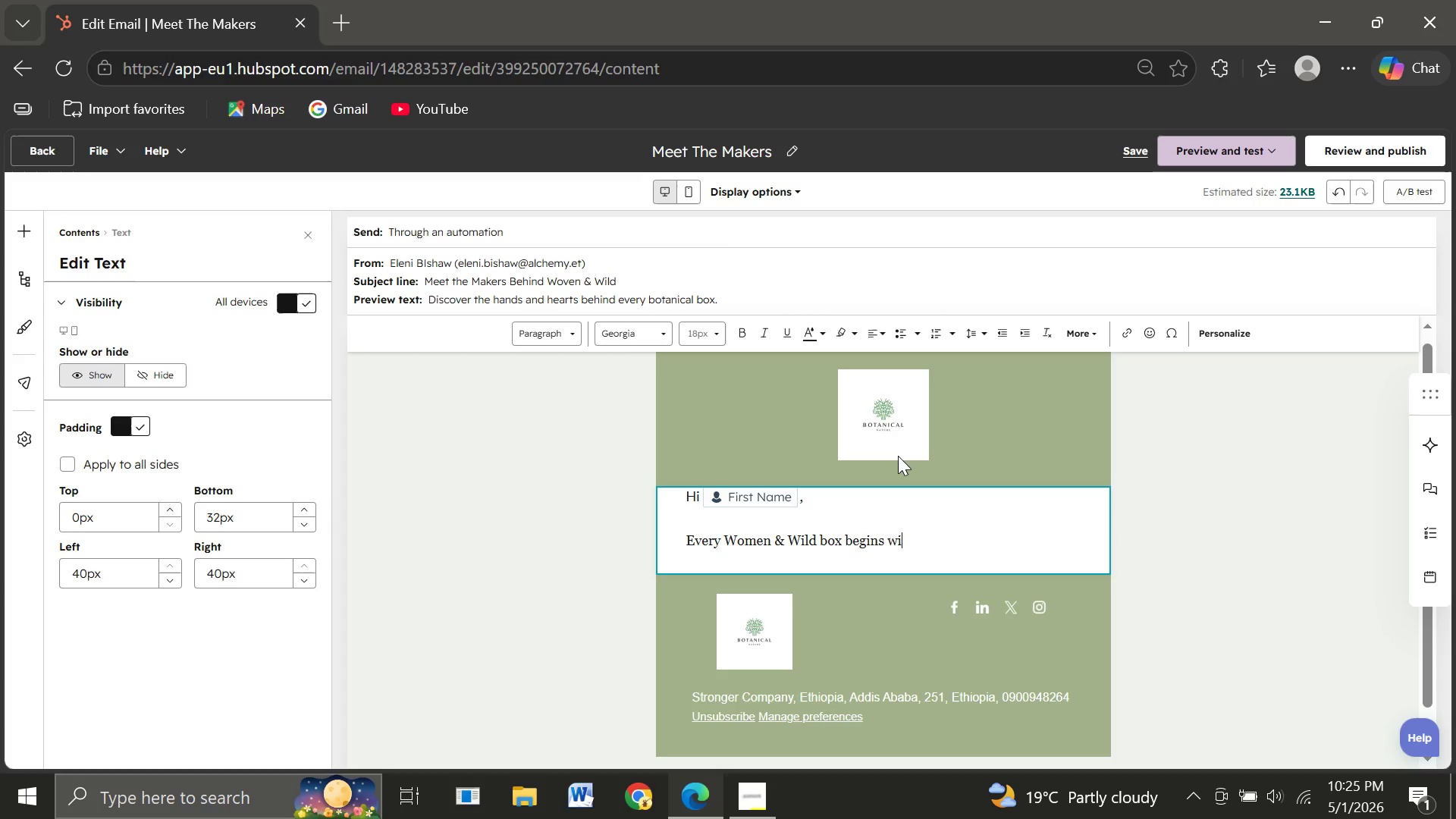 
type(th passionate growers, arisan)
 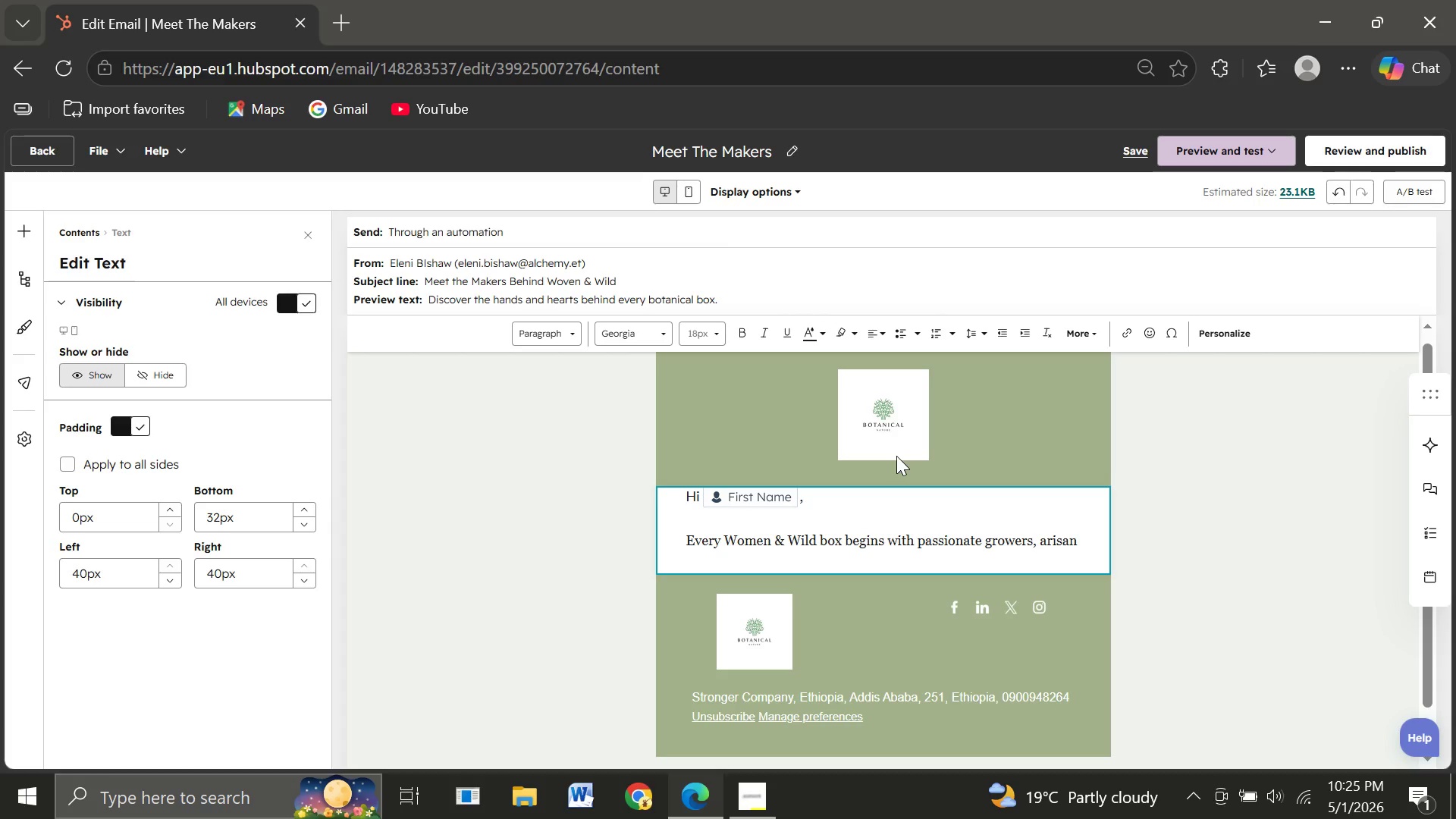 
type(s )
key(Backspace)
key(Backspace)
key(Backspace)
key(Backspace)
key(Backspace)
key(Backspace)
type(trisan)
 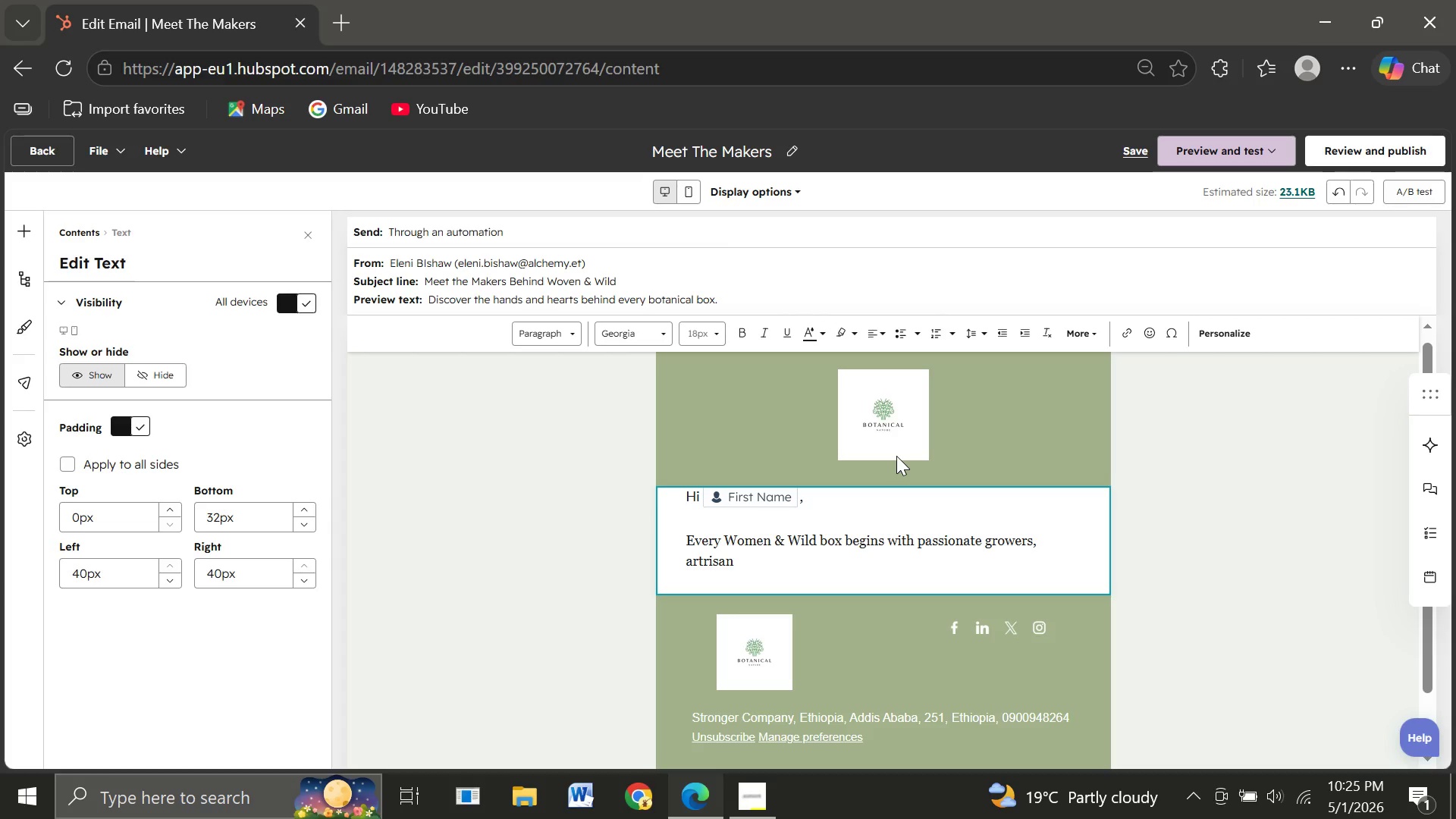 
type(s, and )
 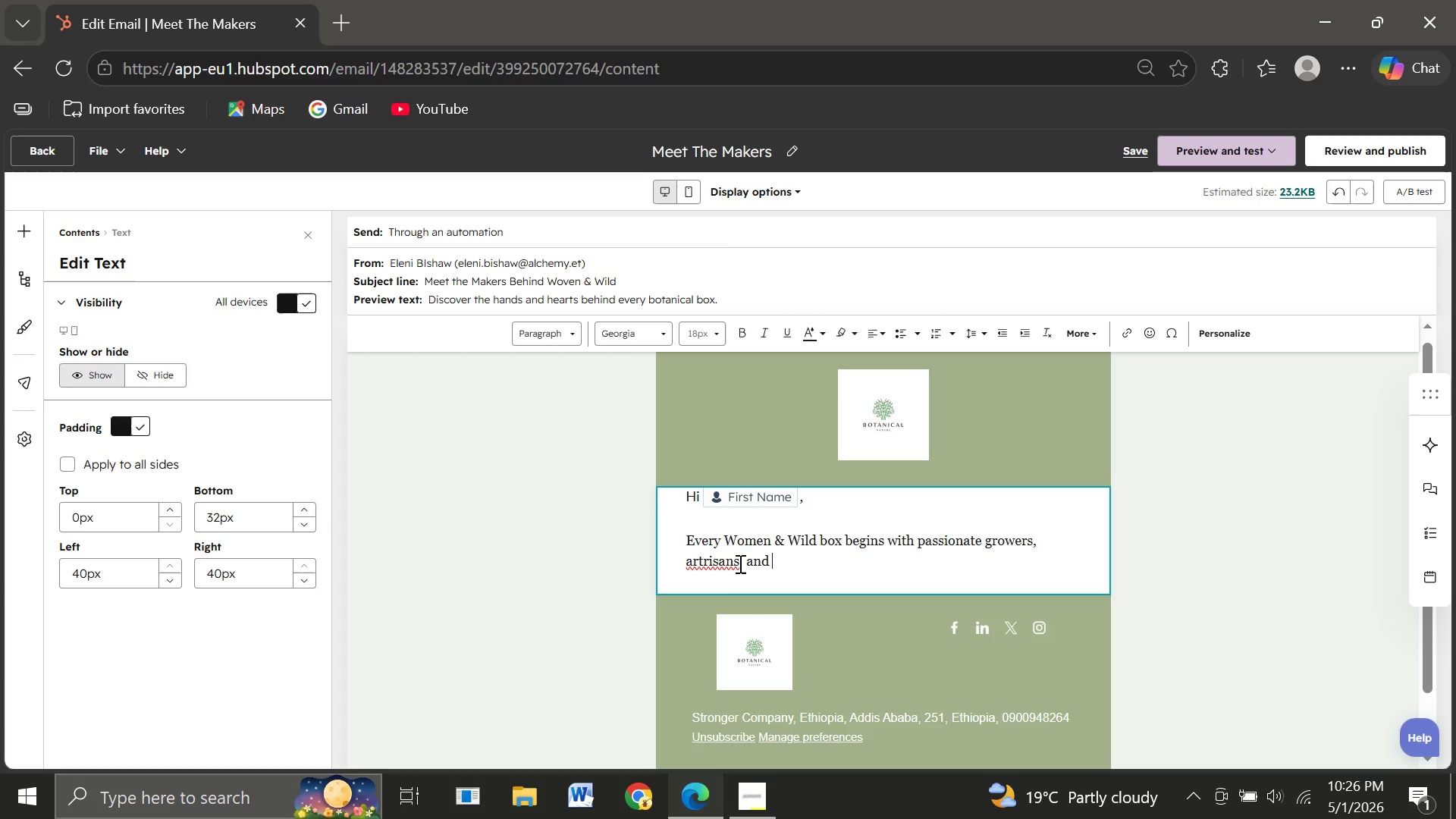 
left_click([739, 563])
 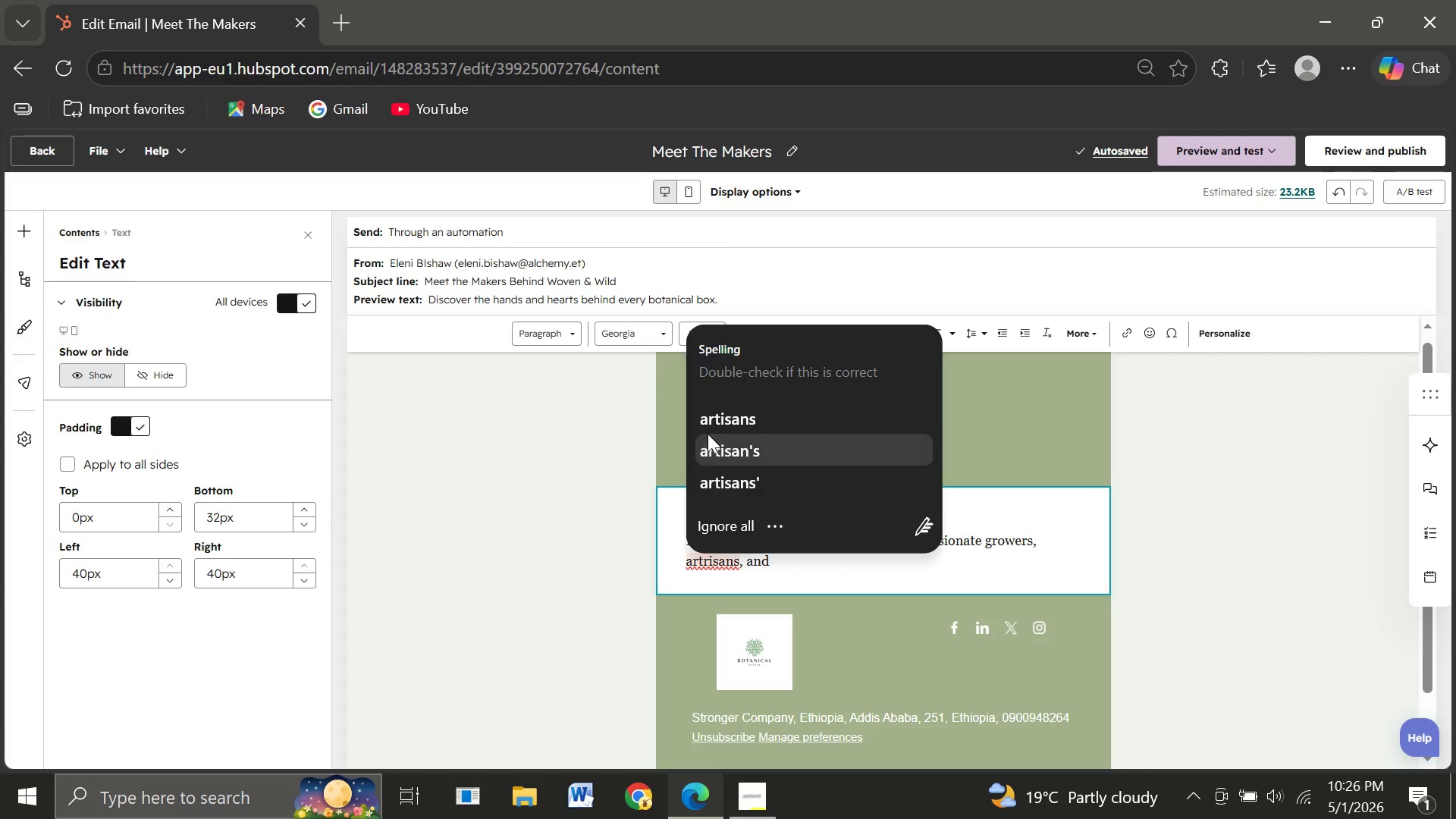 
left_click([707, 428])
 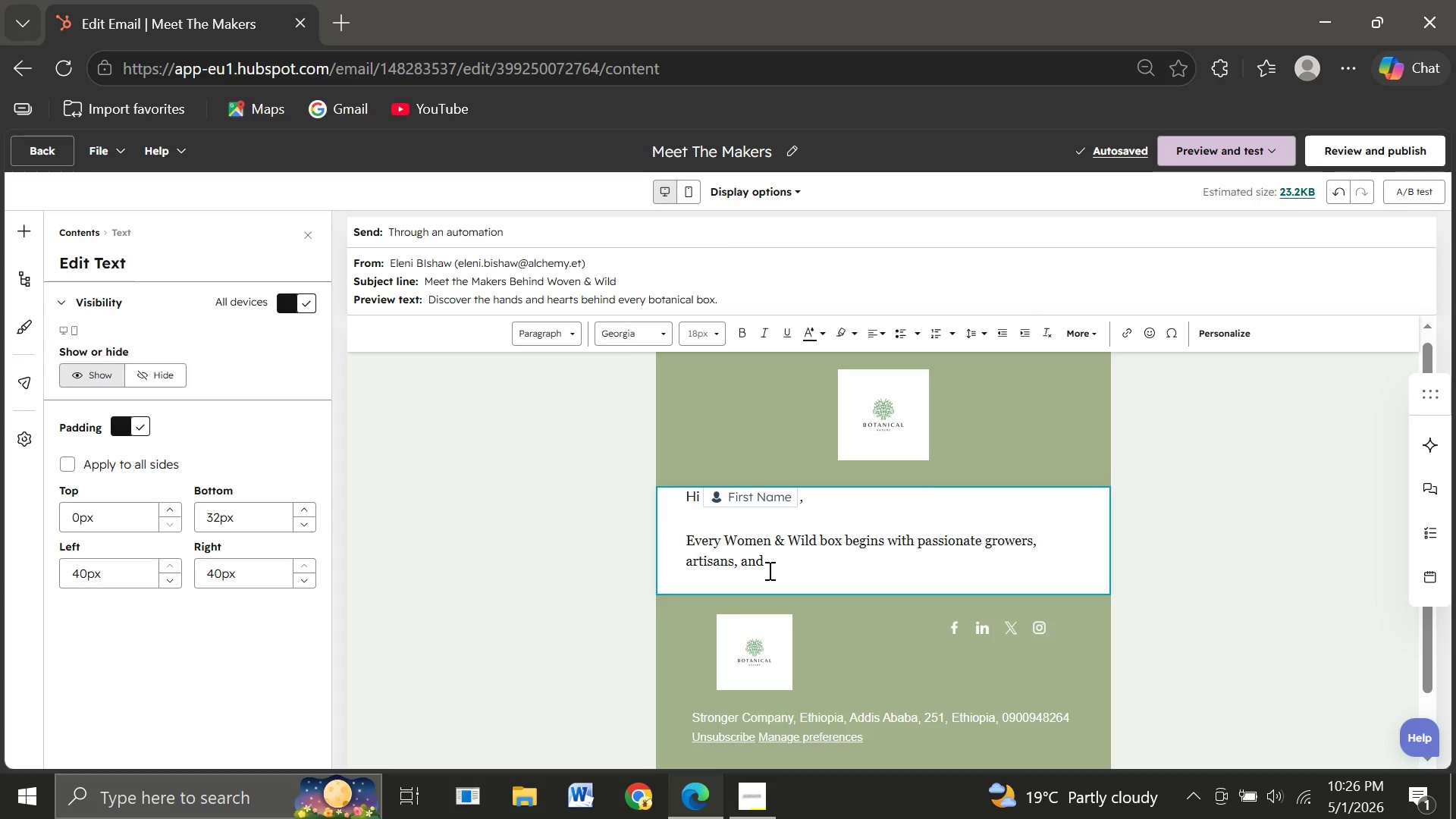 
left_click([768, 570])
 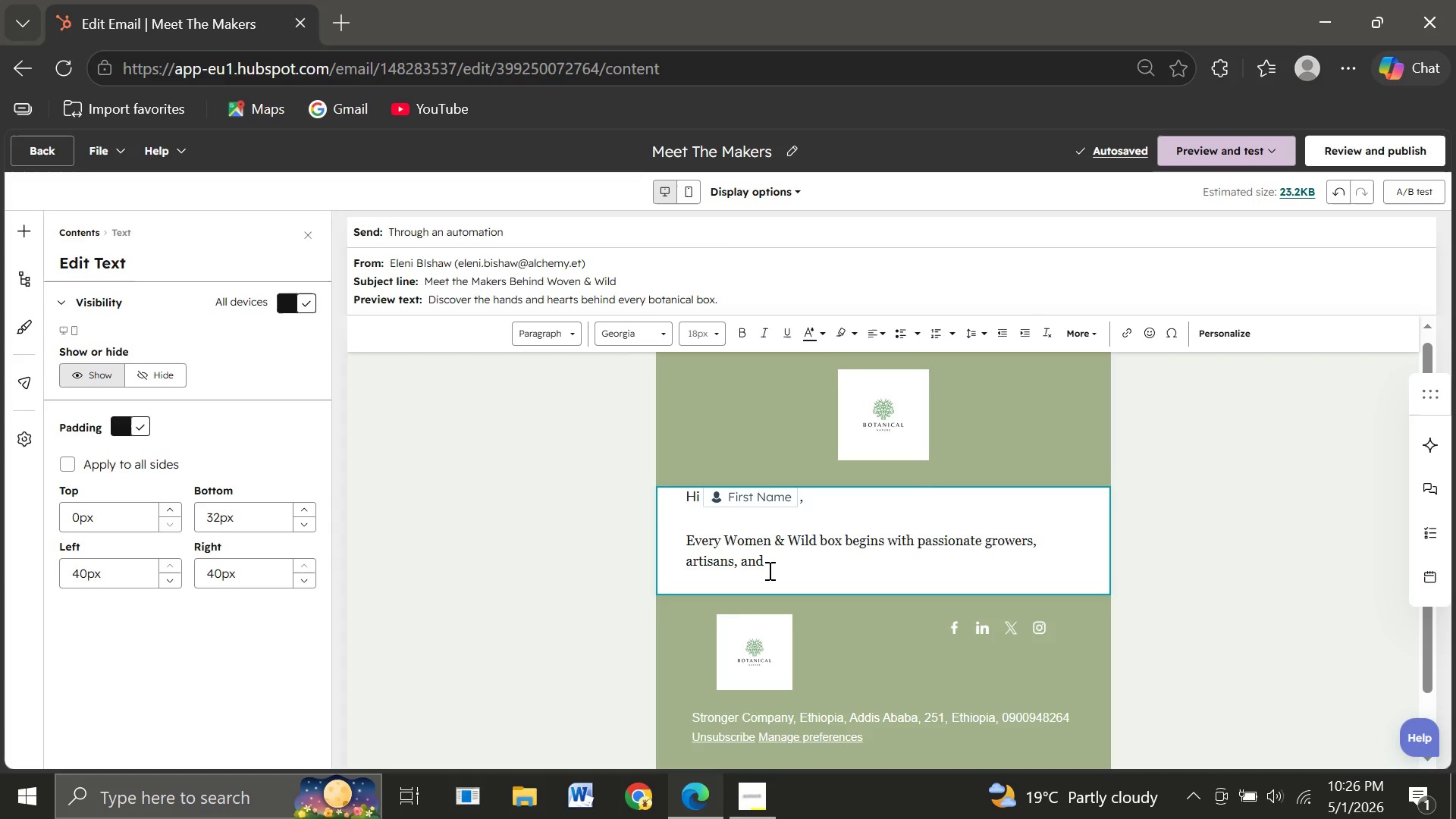 
type(plant lover )
 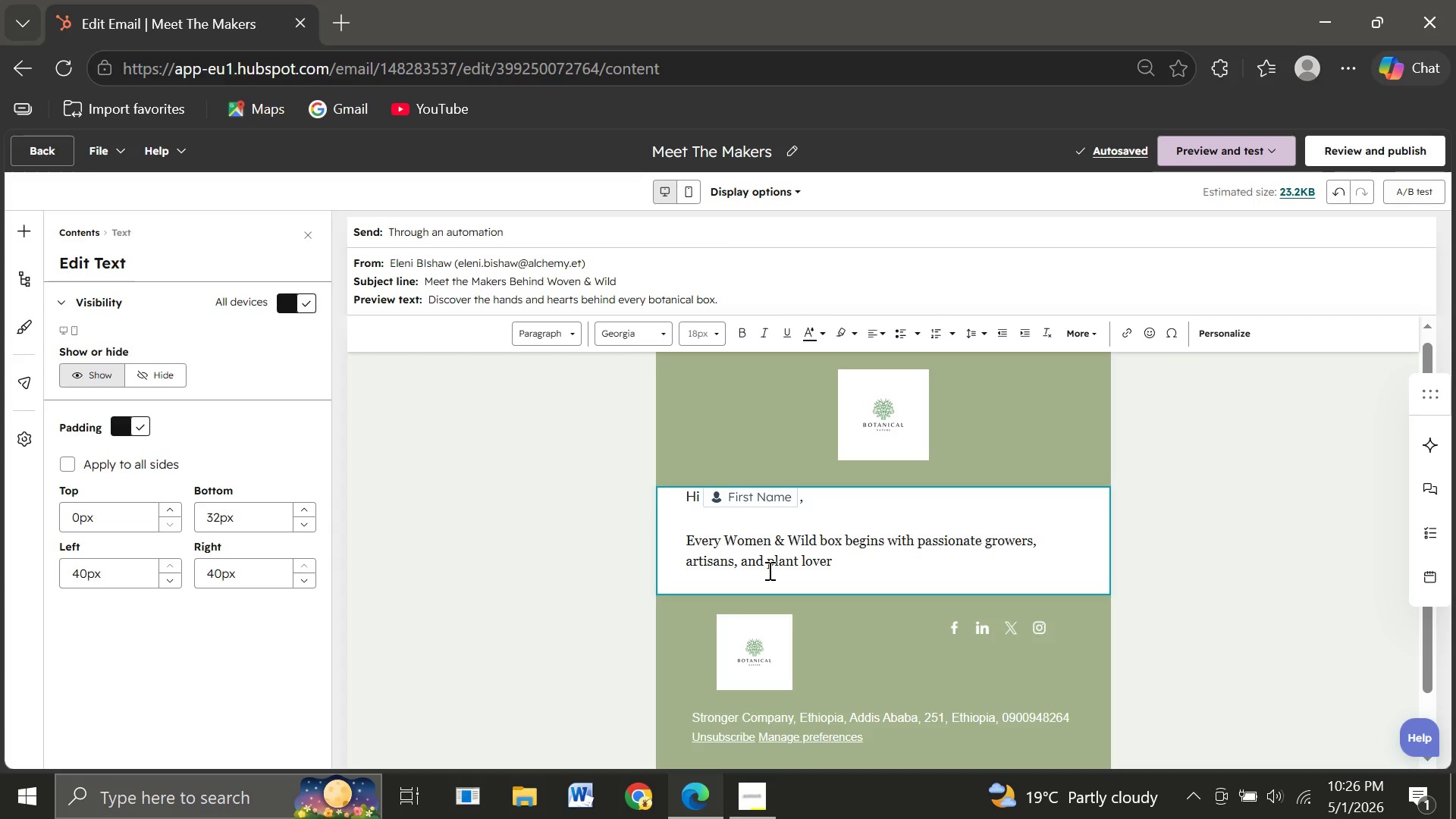 
wait(6.19)
 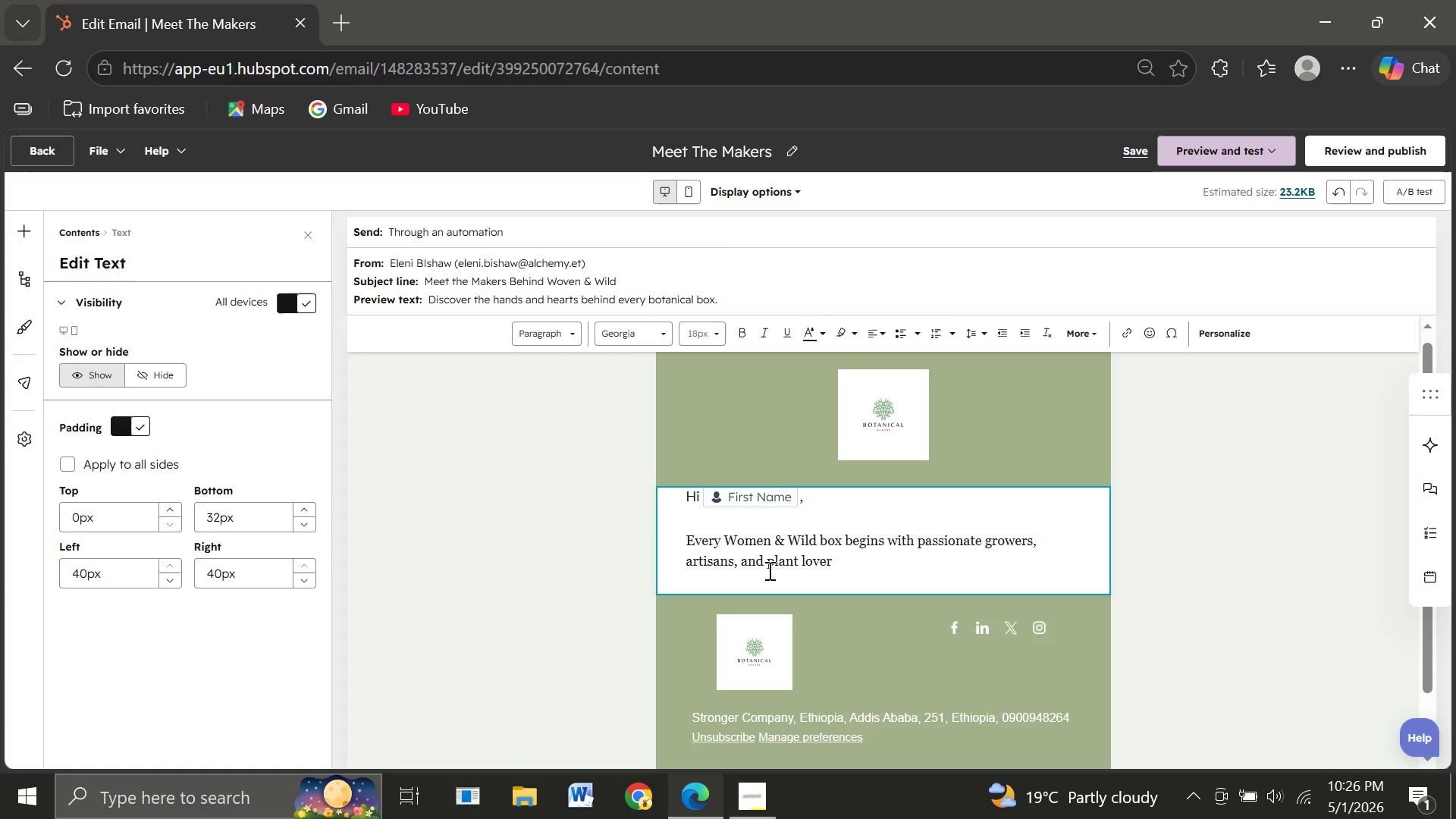 
key(Backspace)
 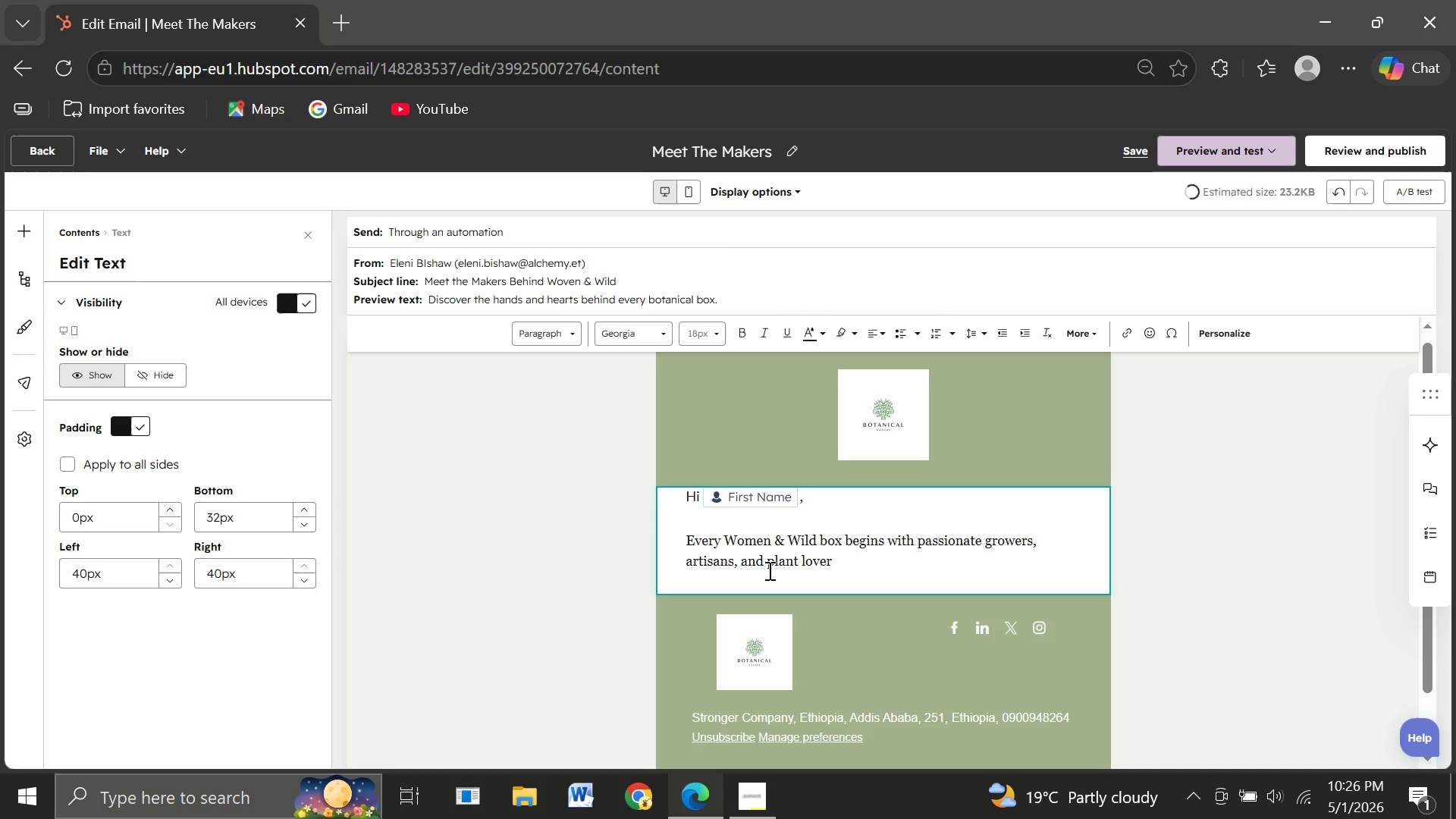 
key(S)
 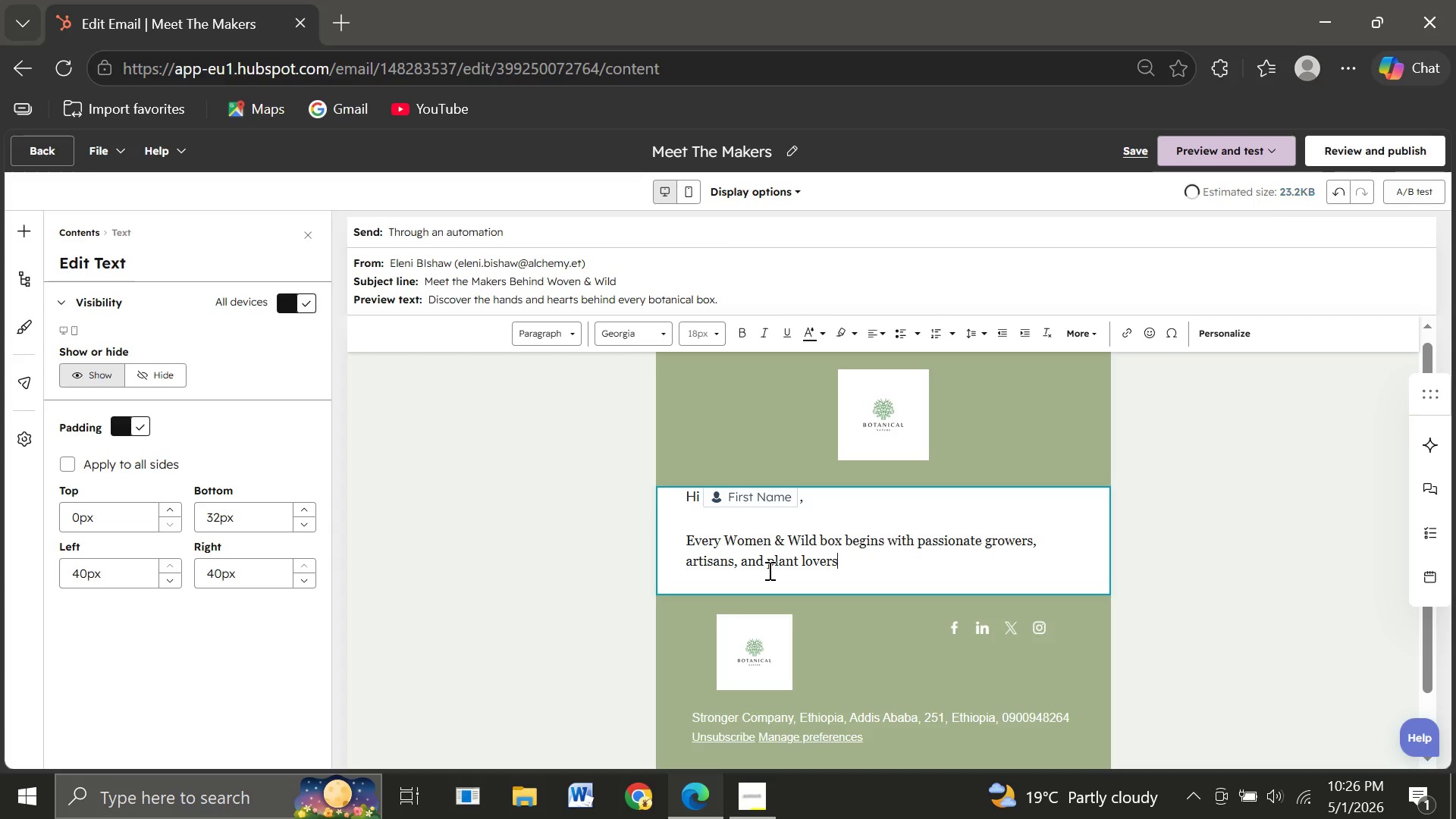 
key(Space)
 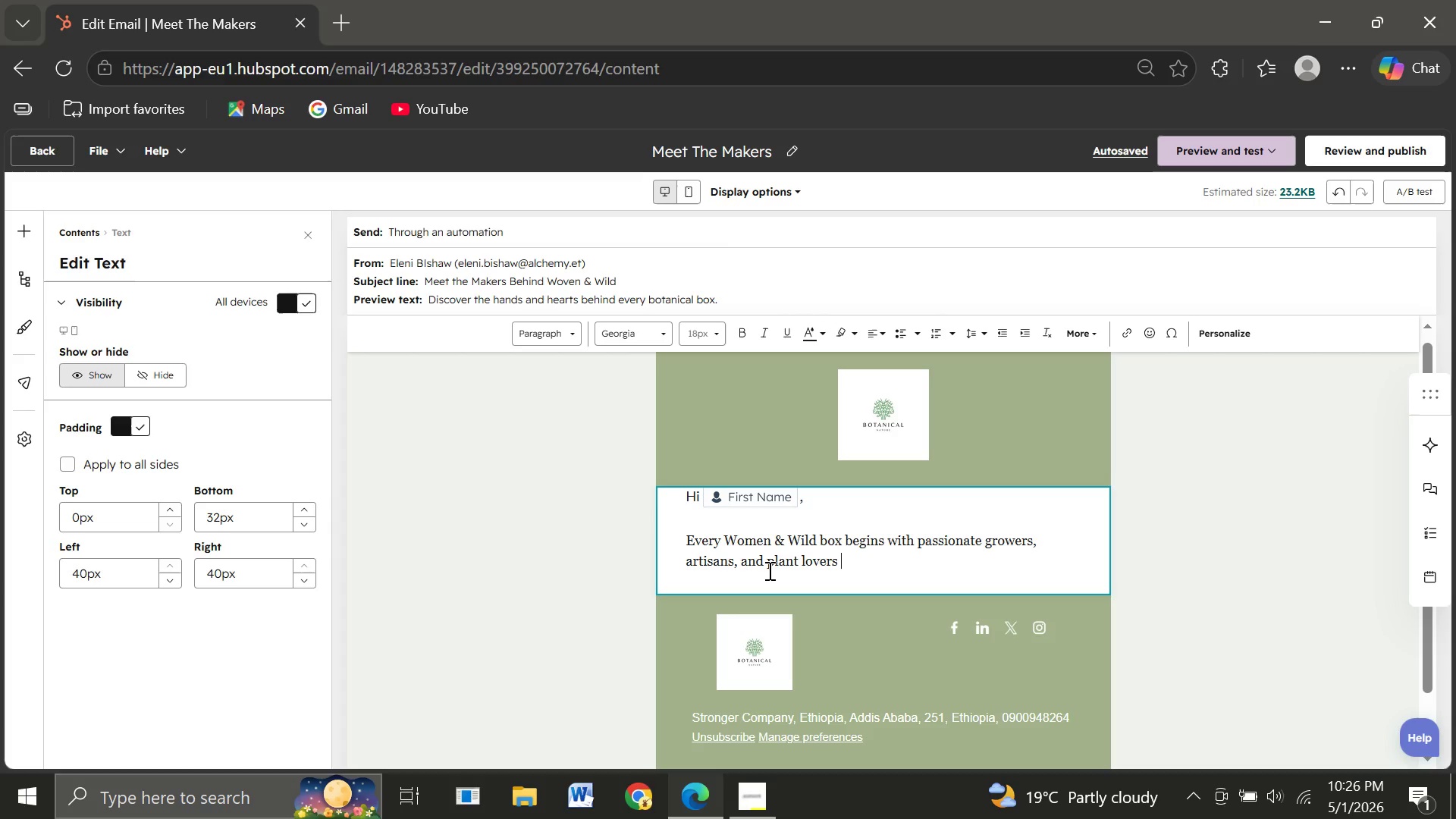 
wait(15.73)
 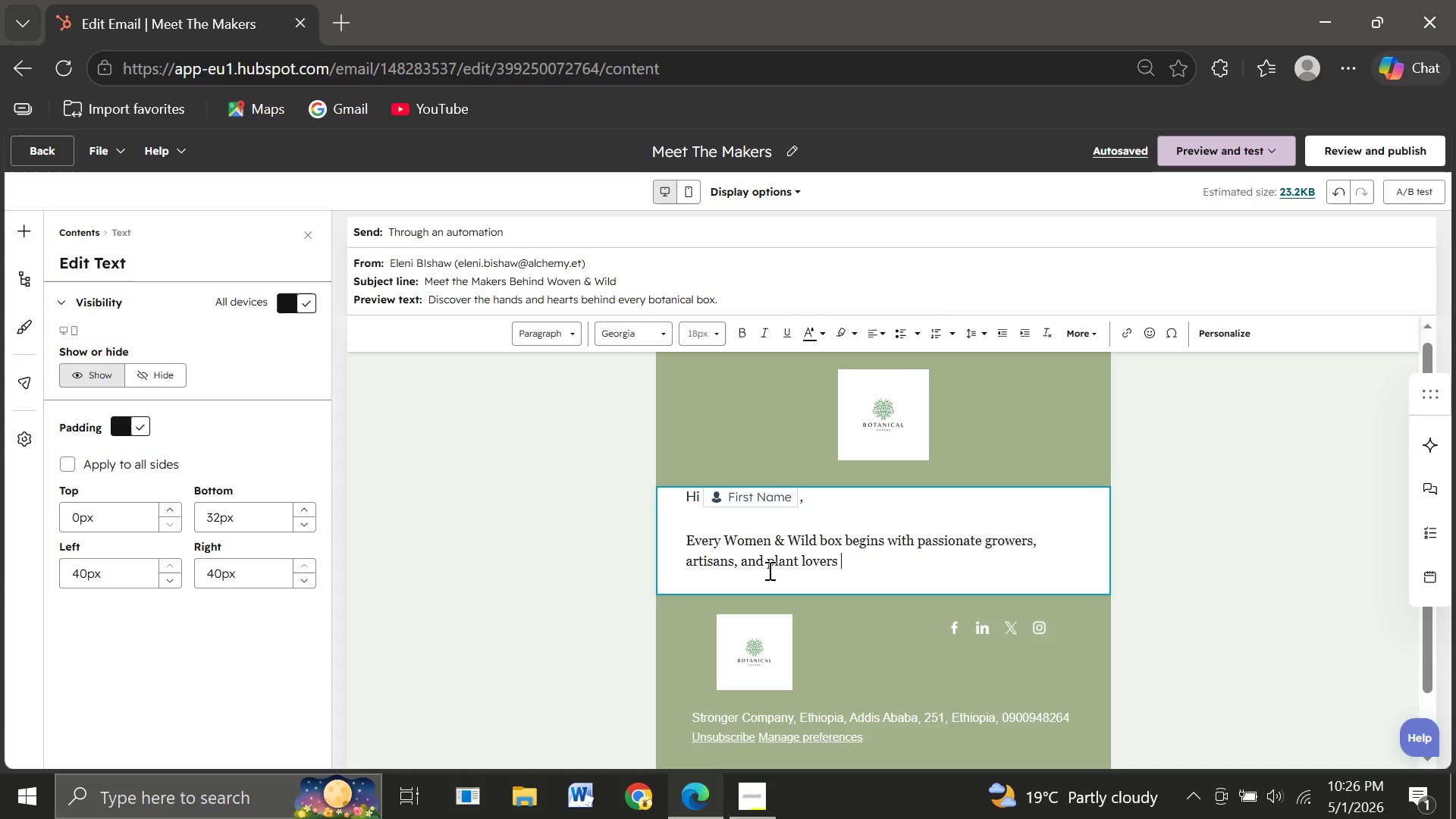 
type(who )
 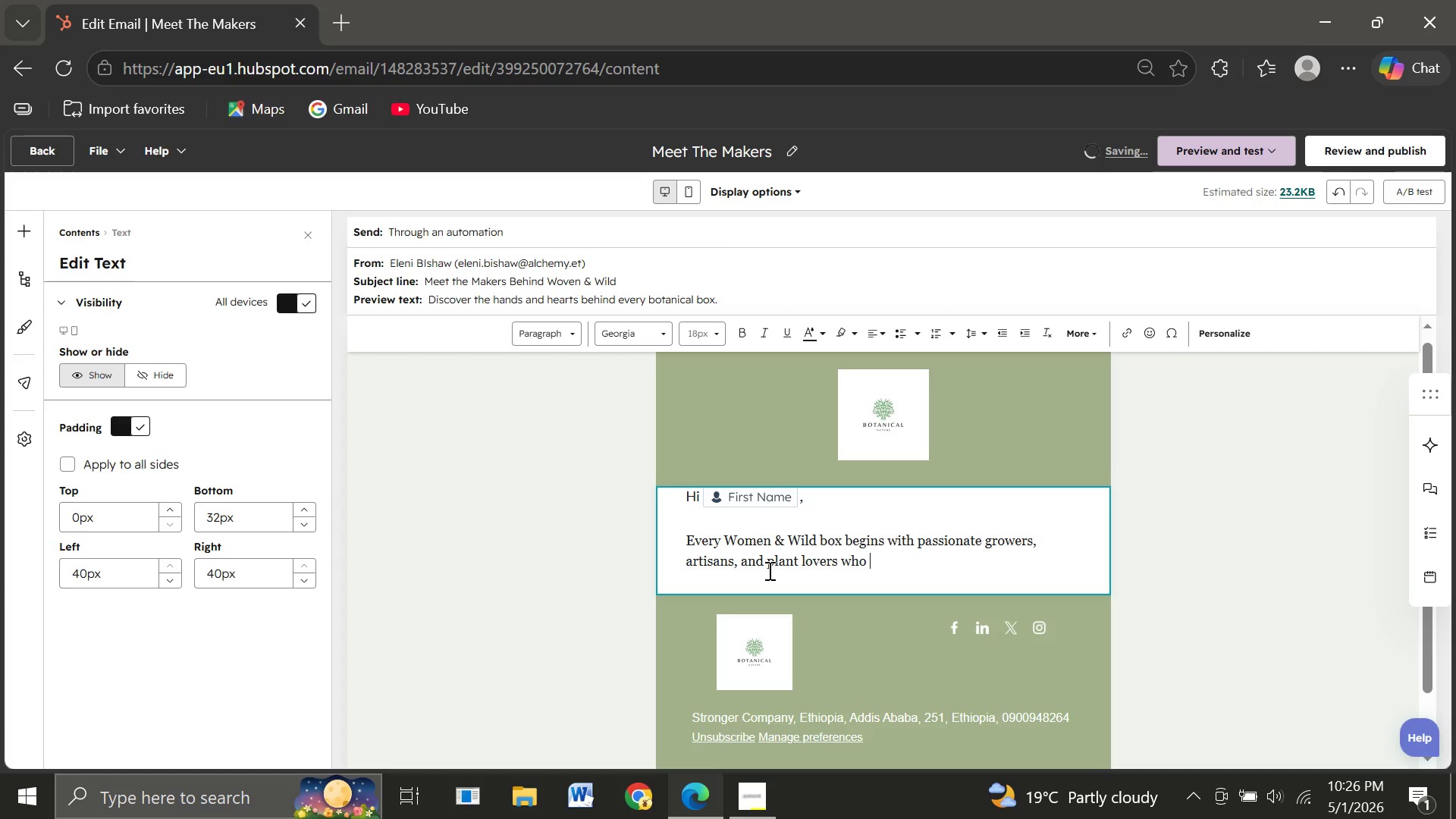 
type(belive )
 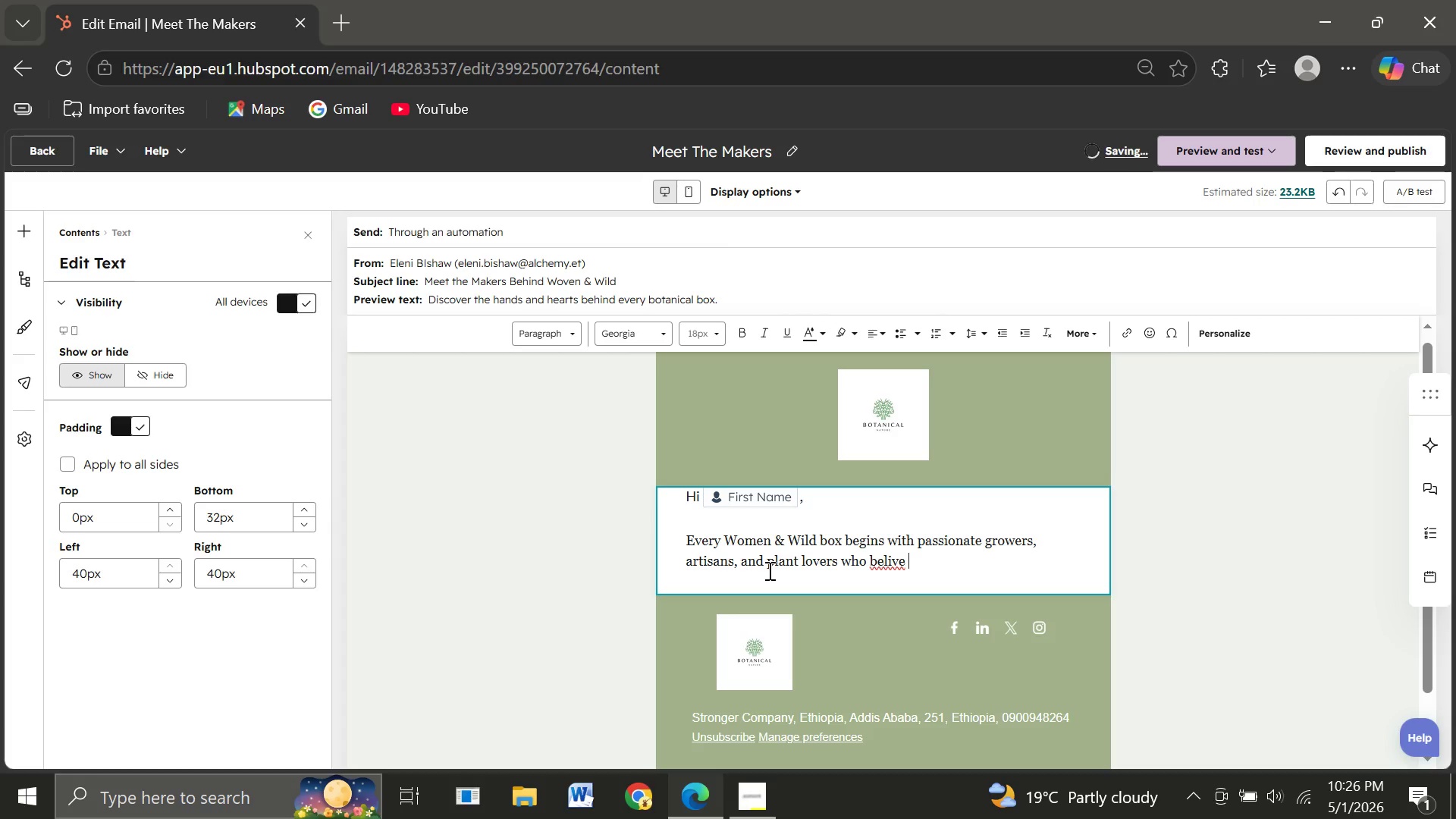 
type(mat)
key(Backspace)
key(Backspace)
key(Backspace)
key(Backspace)
 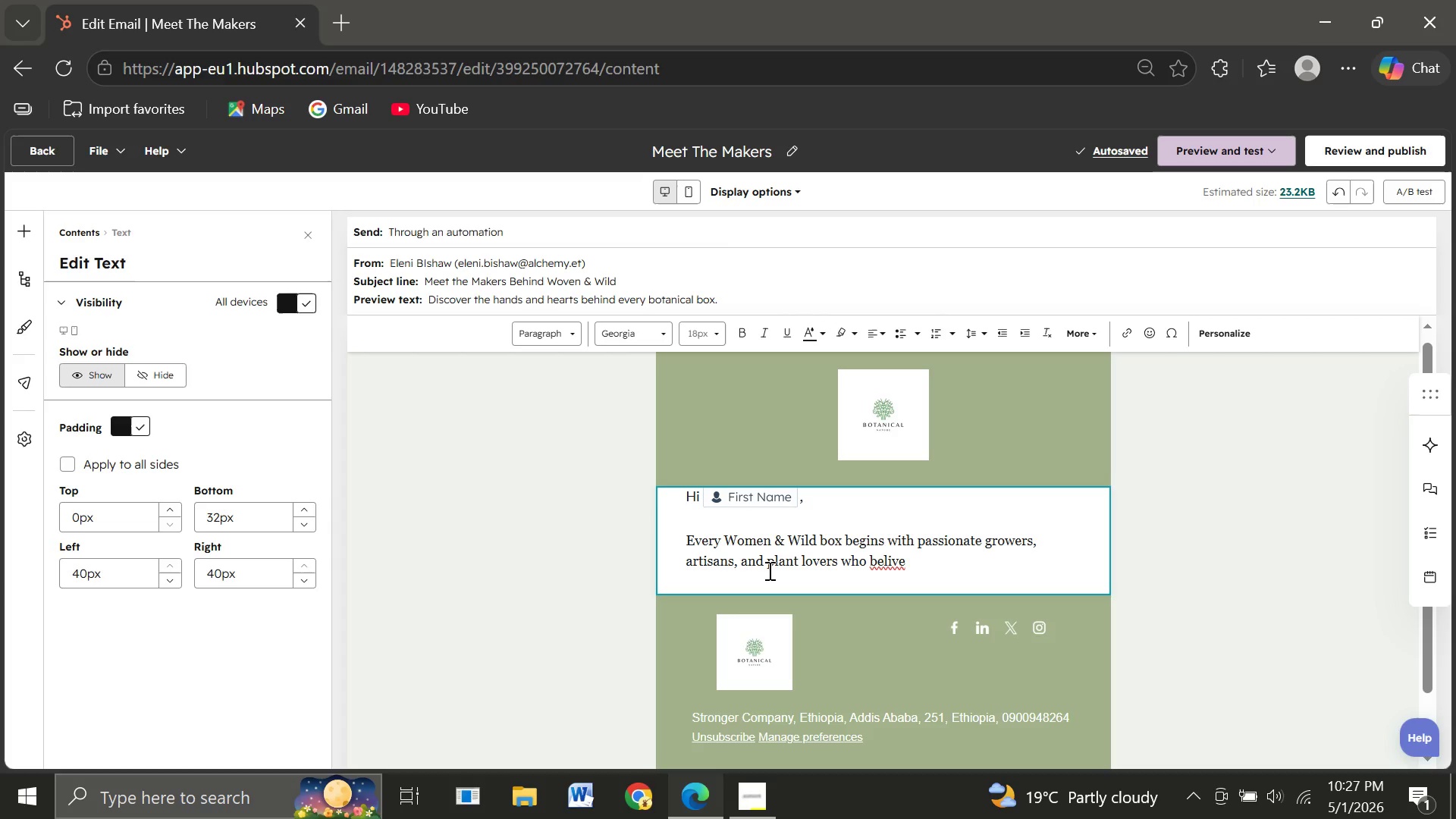 
wait(5.48)
 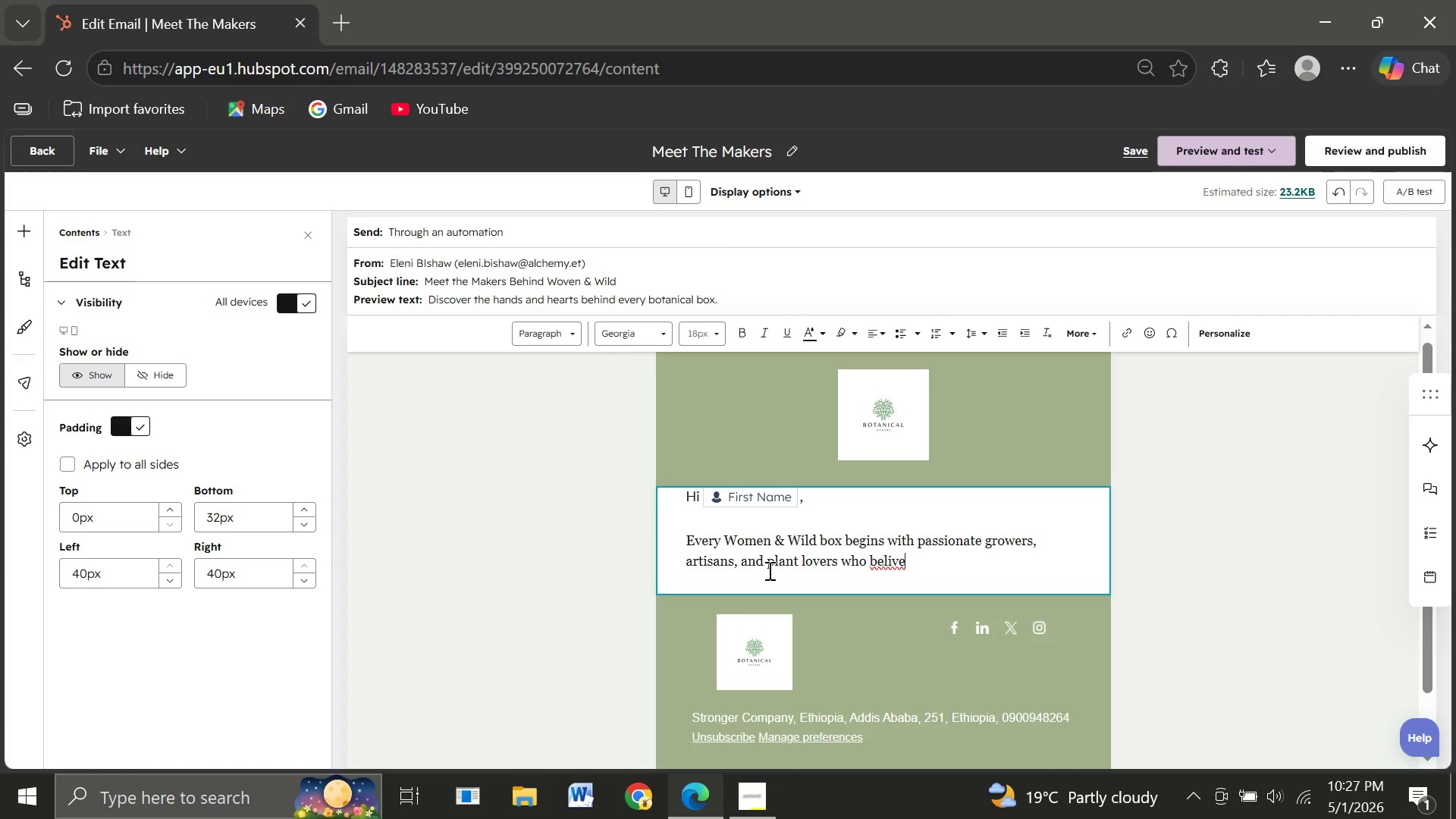 
key(Backspace)
key(Backspace)
type(eve )
 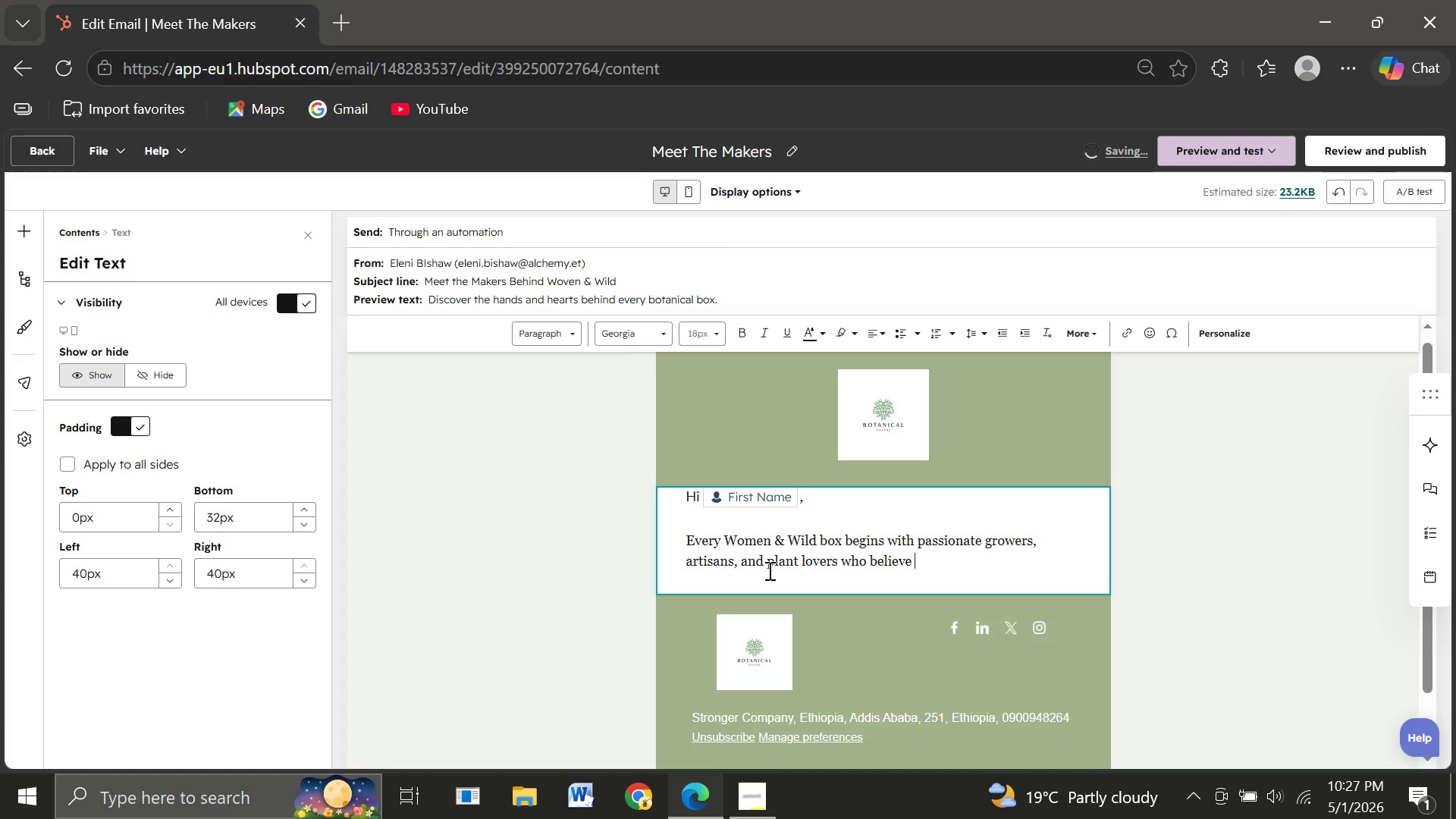 
key(Space)
 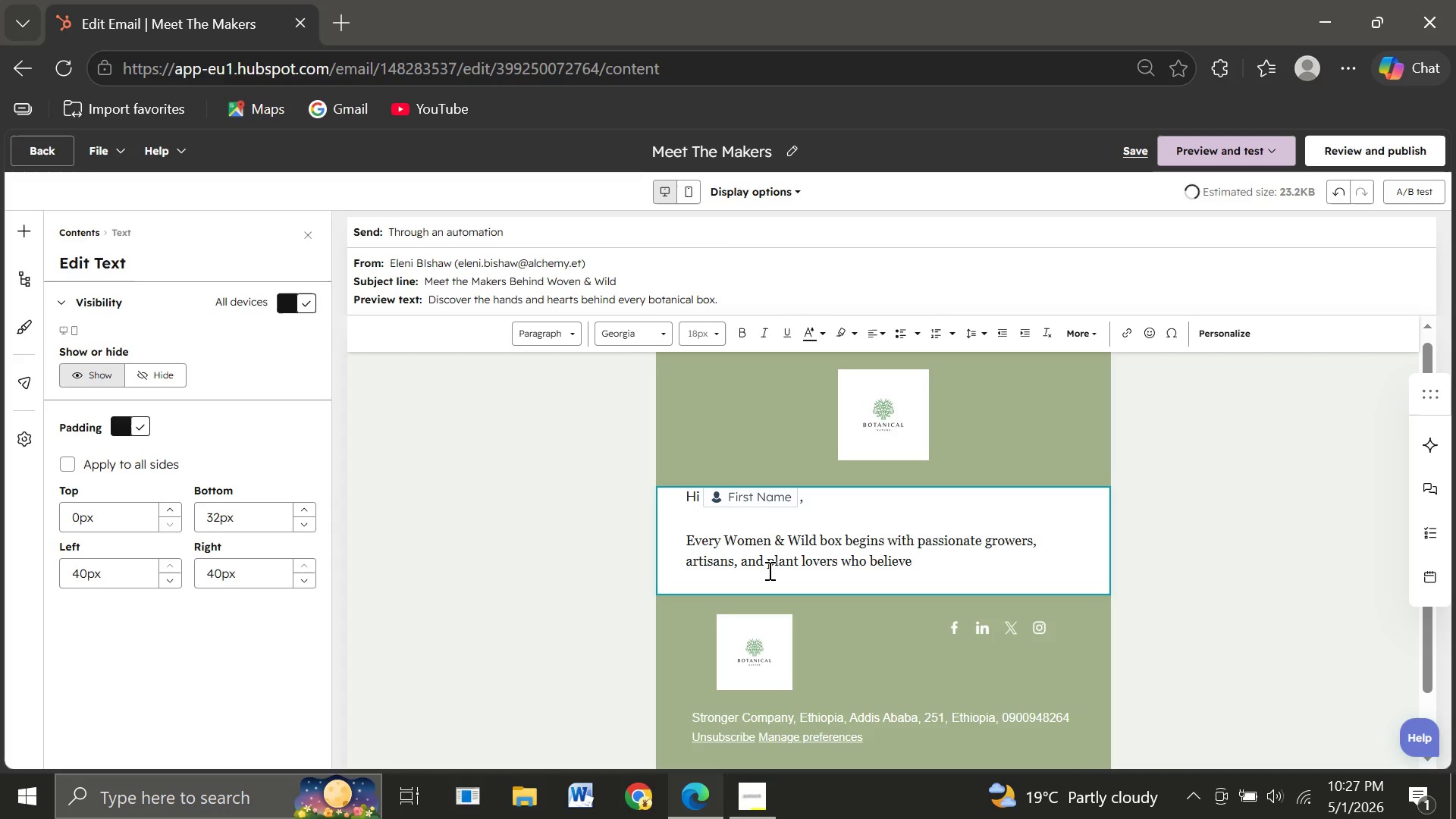 
key(Backspace)
 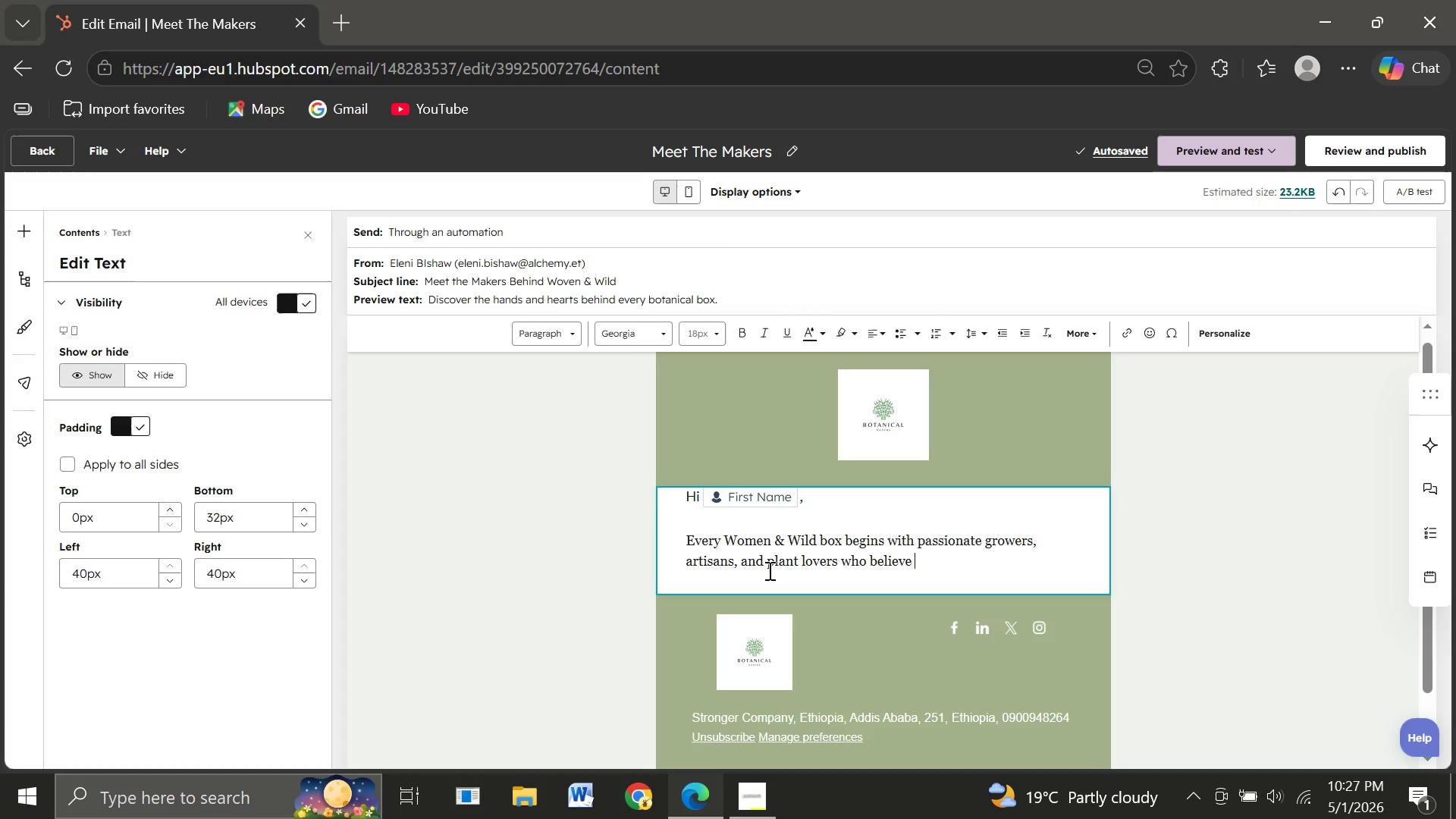 
wait(12.61)
 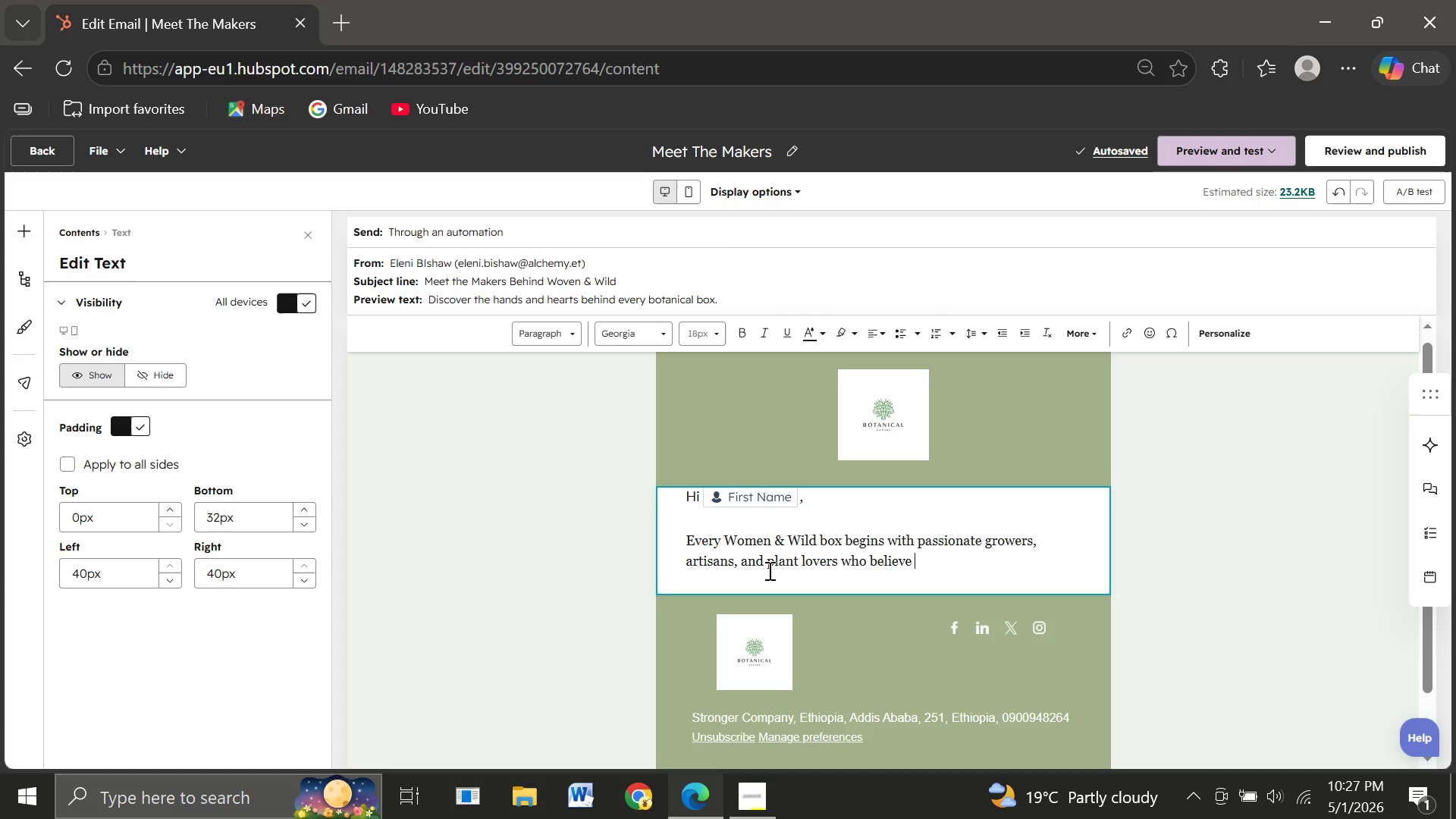 
type(nature )
 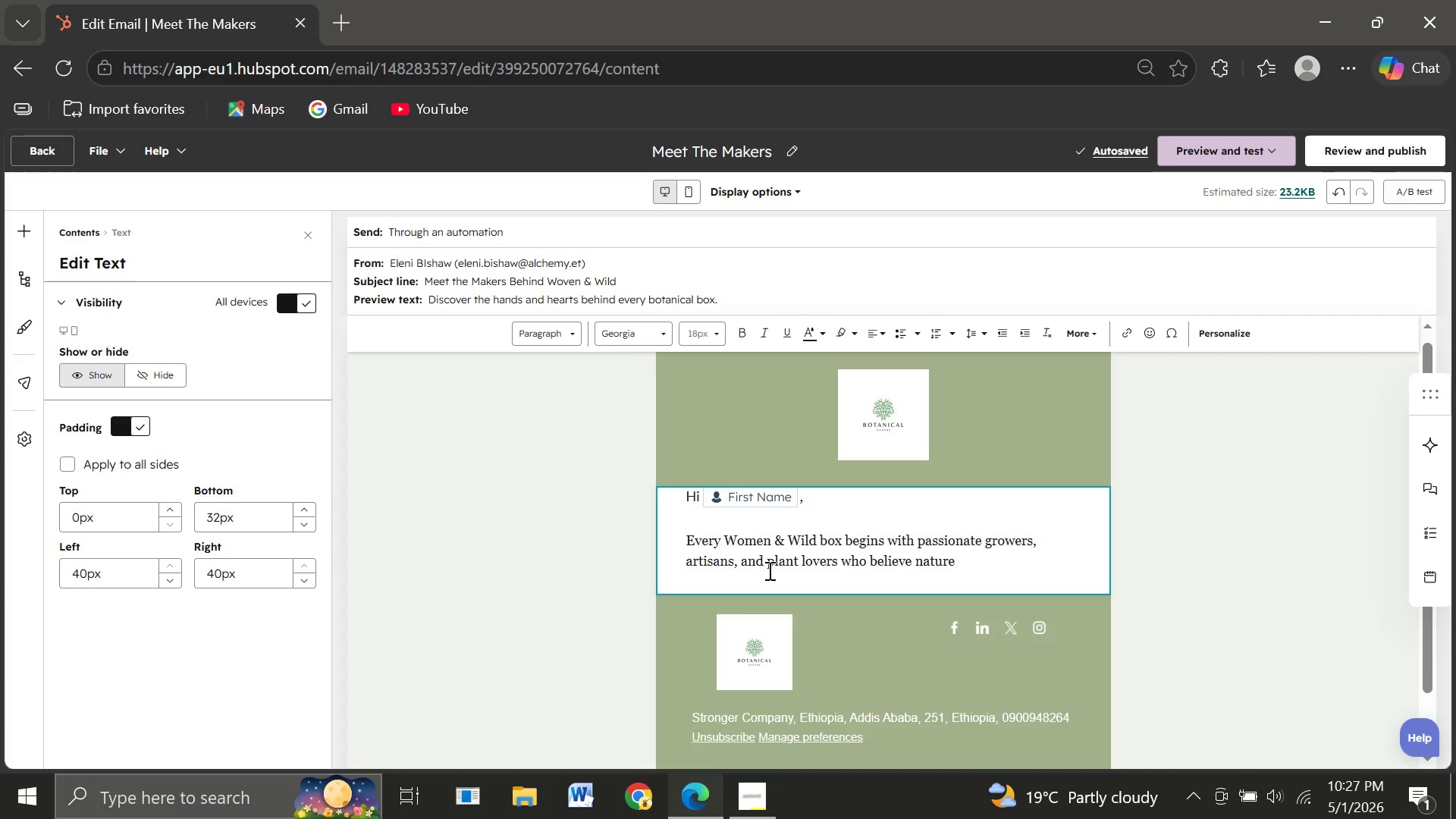 
wait(10.75)
 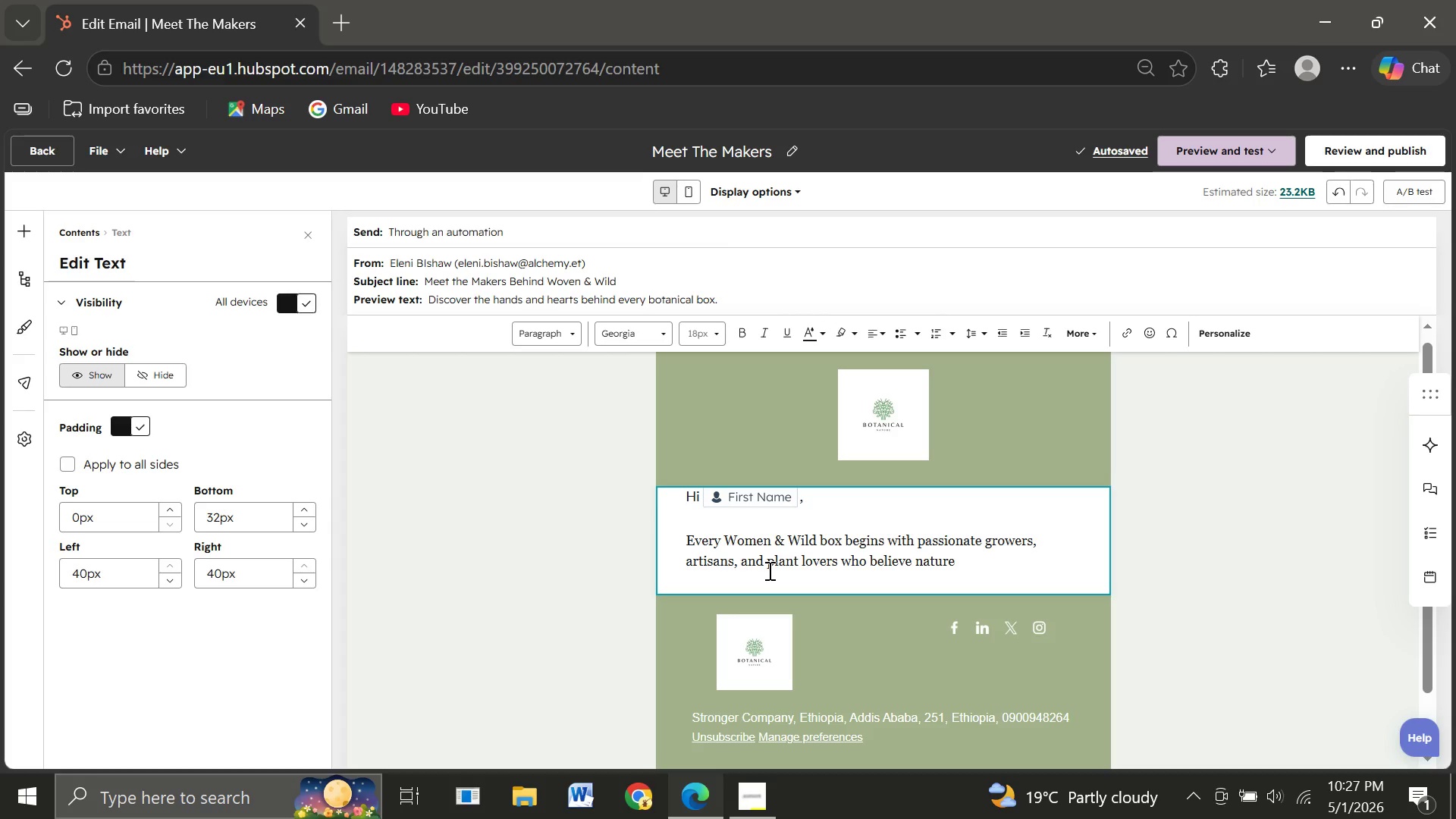 
type(shold )
key(Backspace)
key(Backspace)
key(Backspace)
type(uld )
 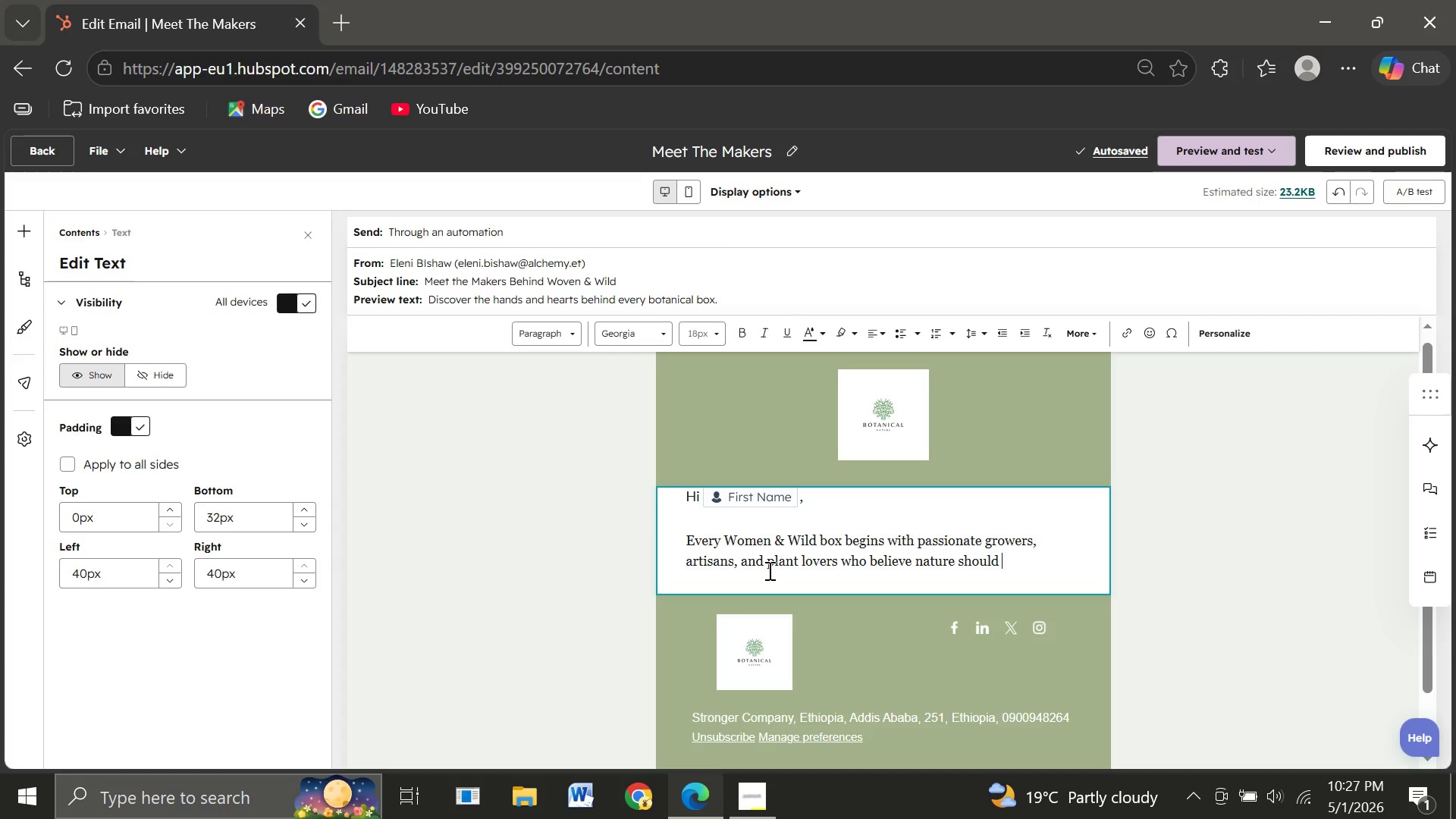 
wait(5.41)
 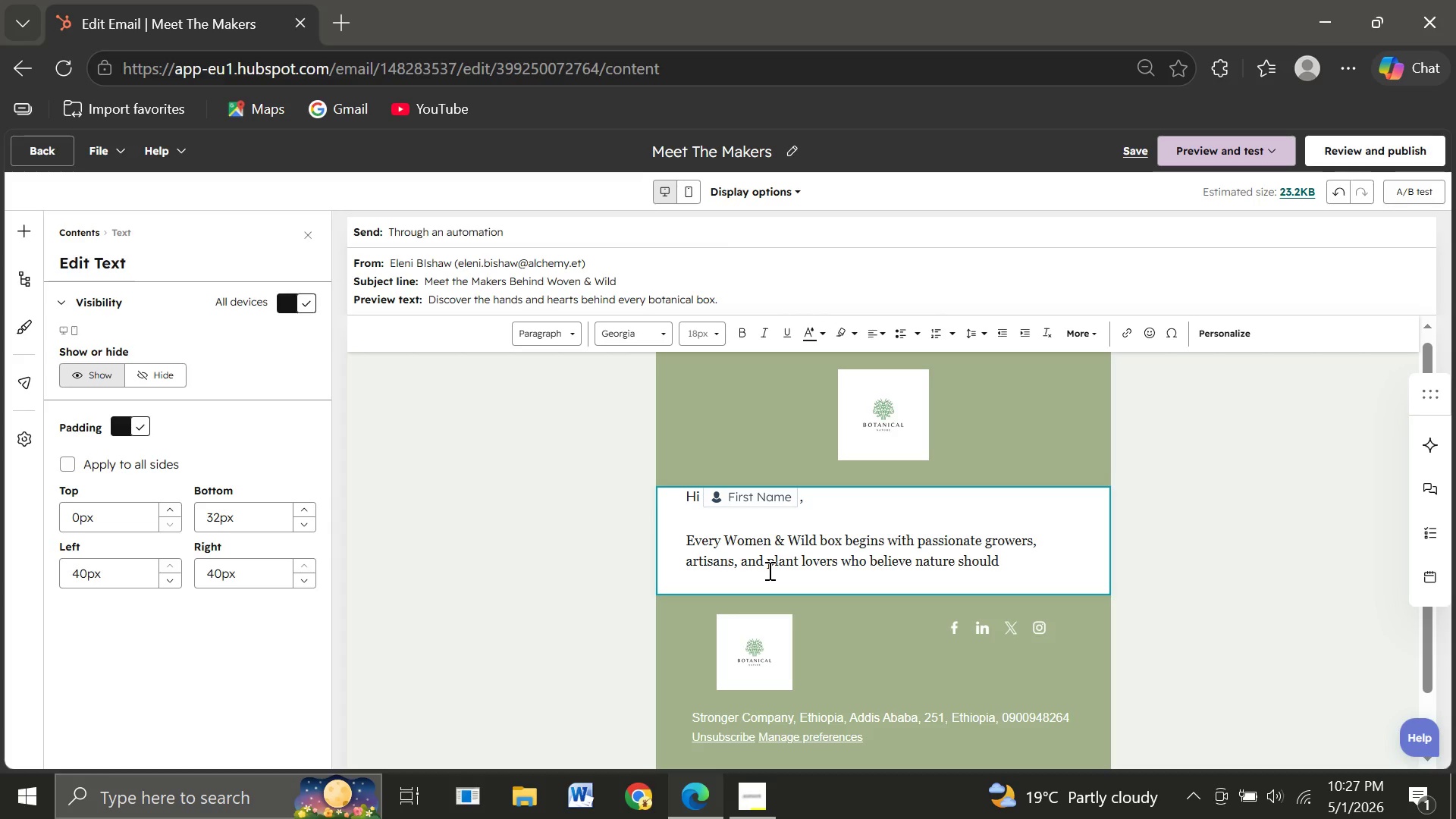 
type(feel personal )
key(Backspace)
type(.)
 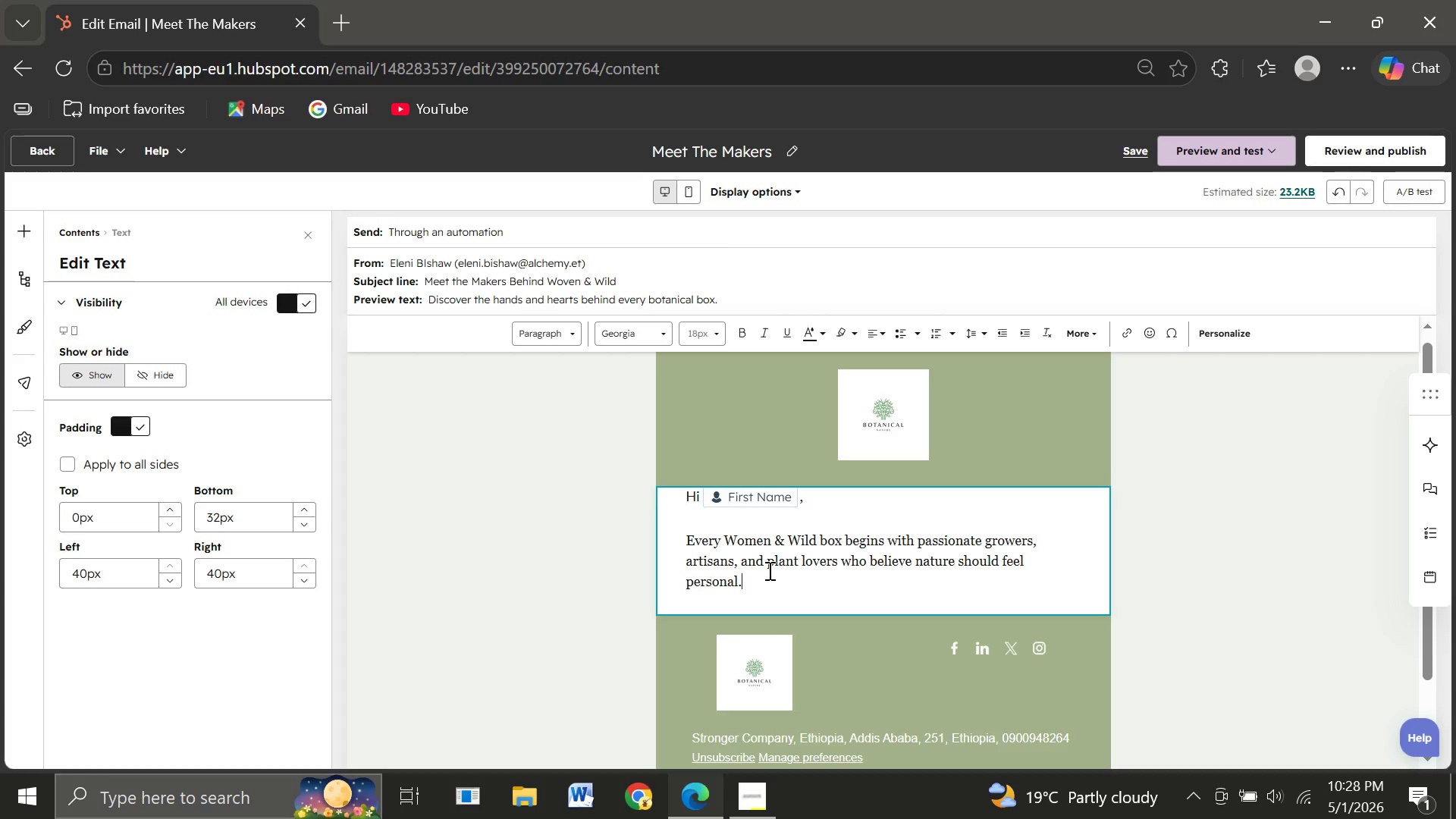 
key(Enter)
 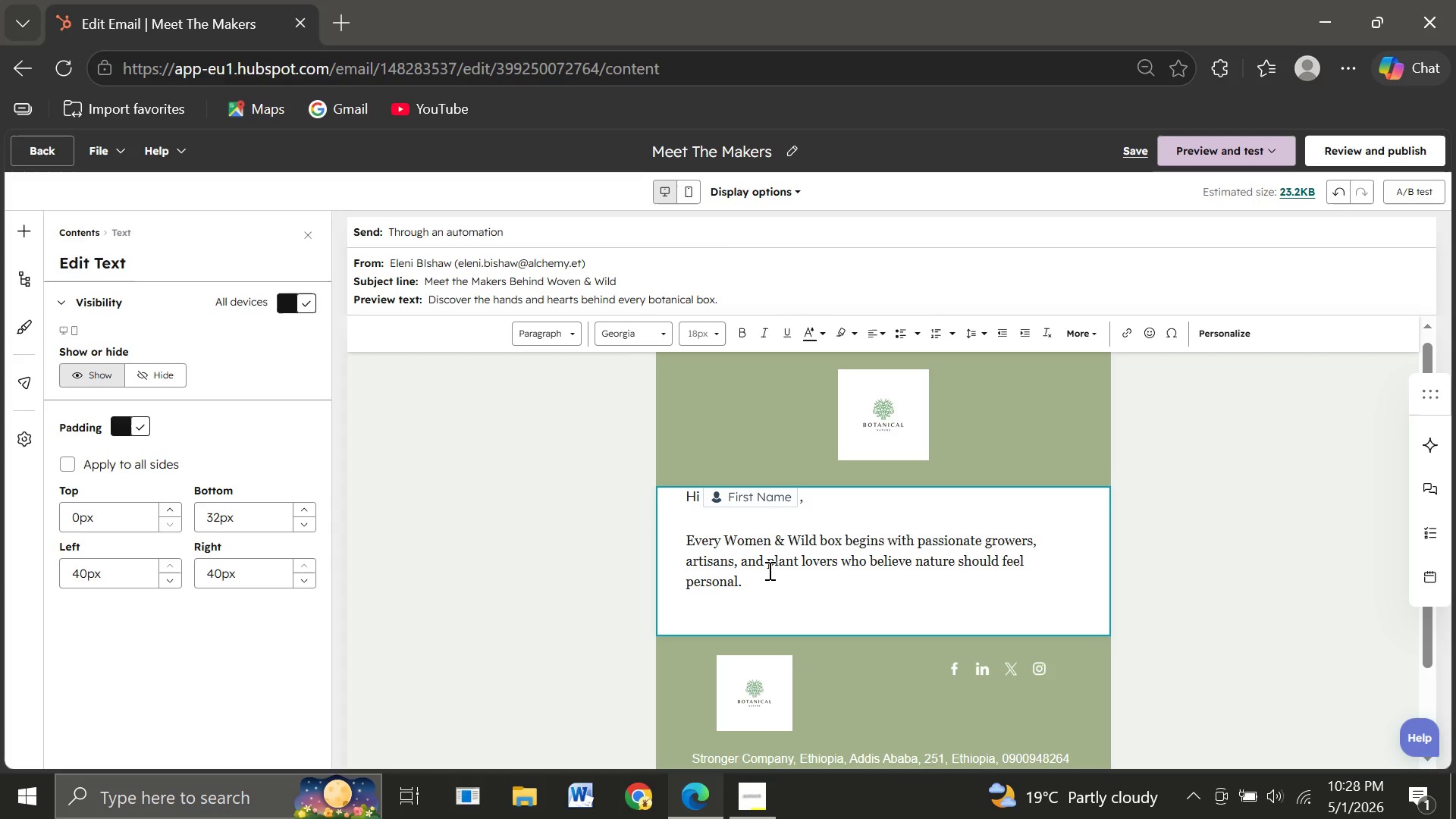 
key(Enter)
 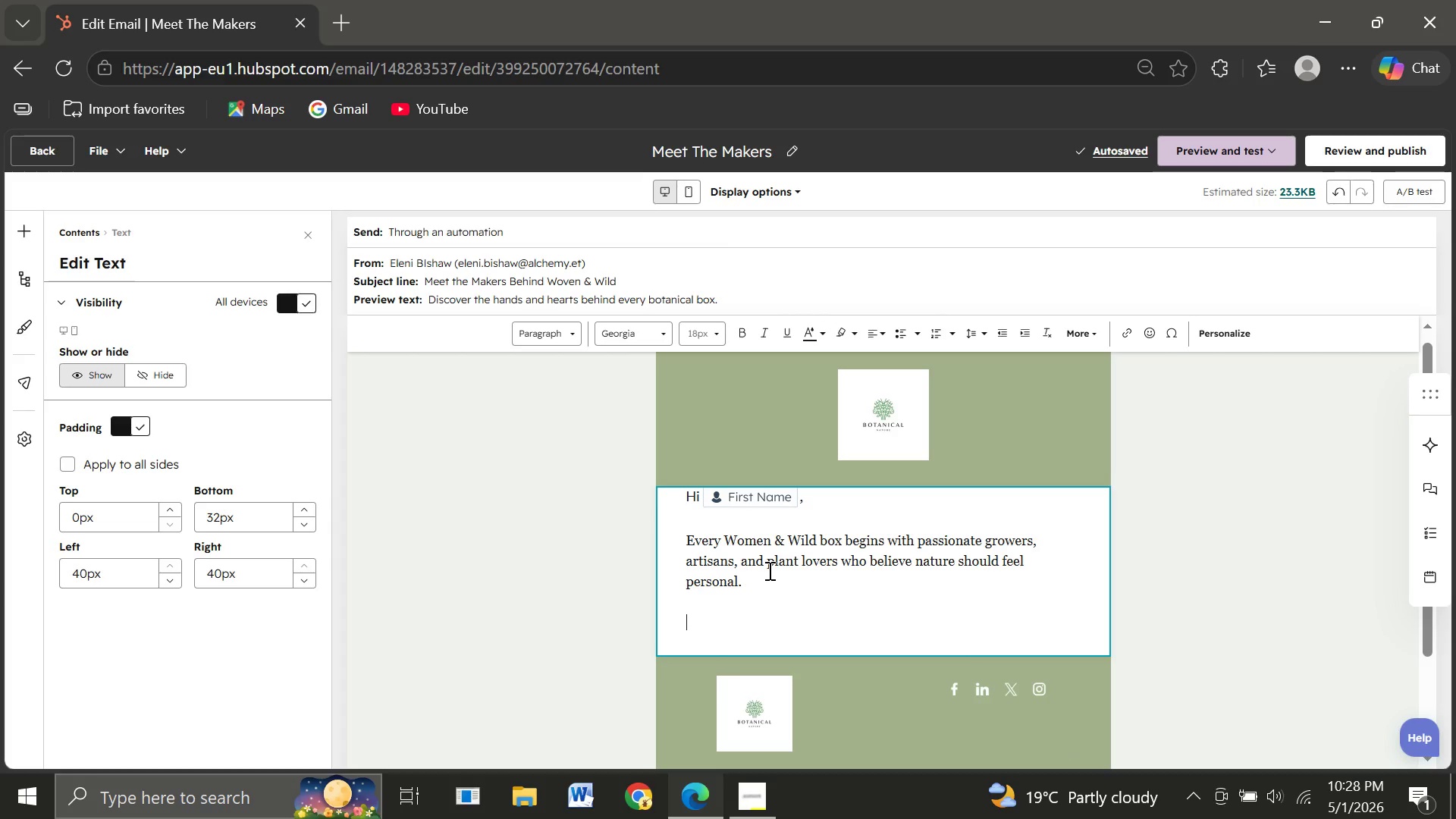 
wait(7.41)
 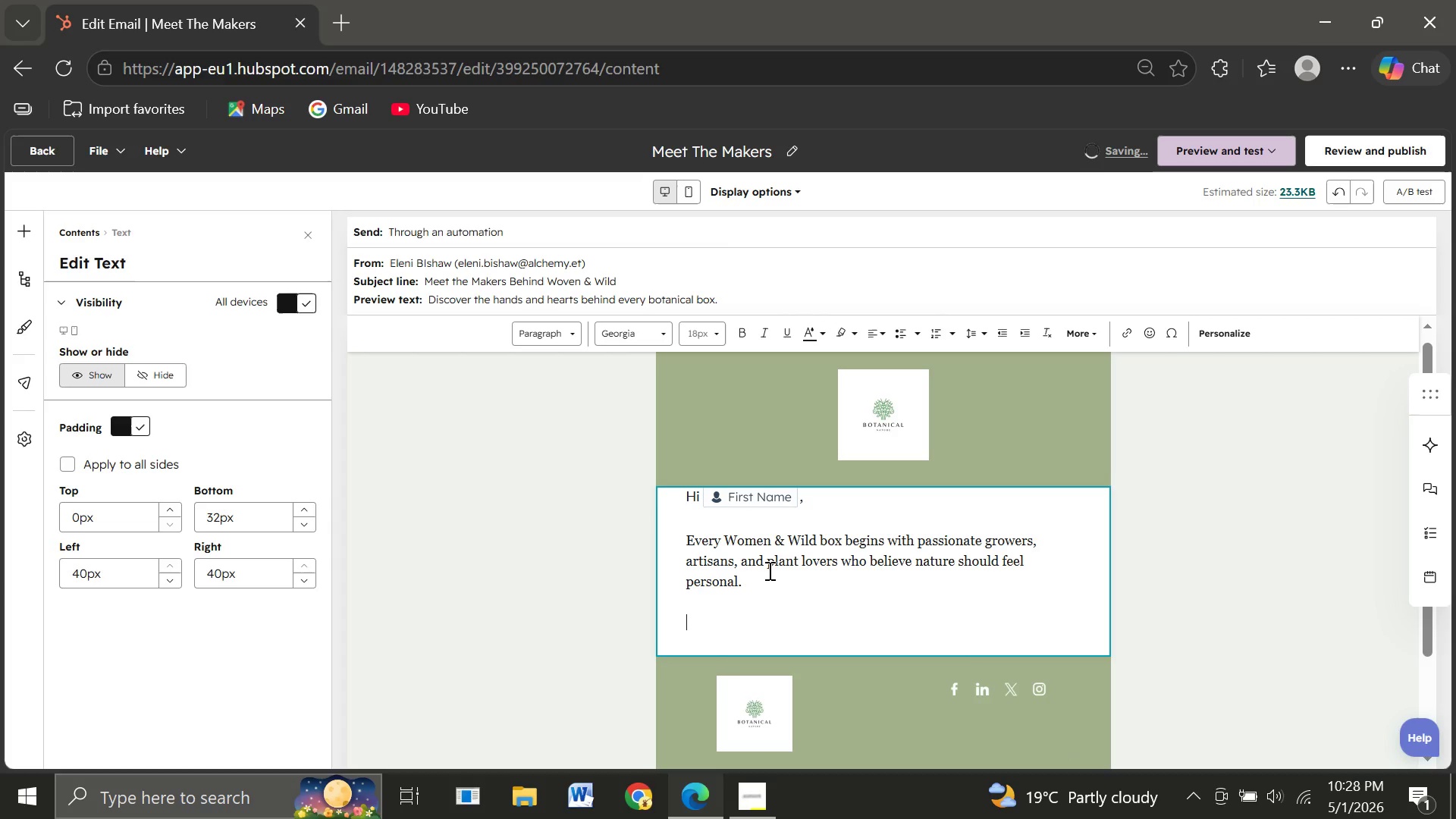 
type(From rare )
 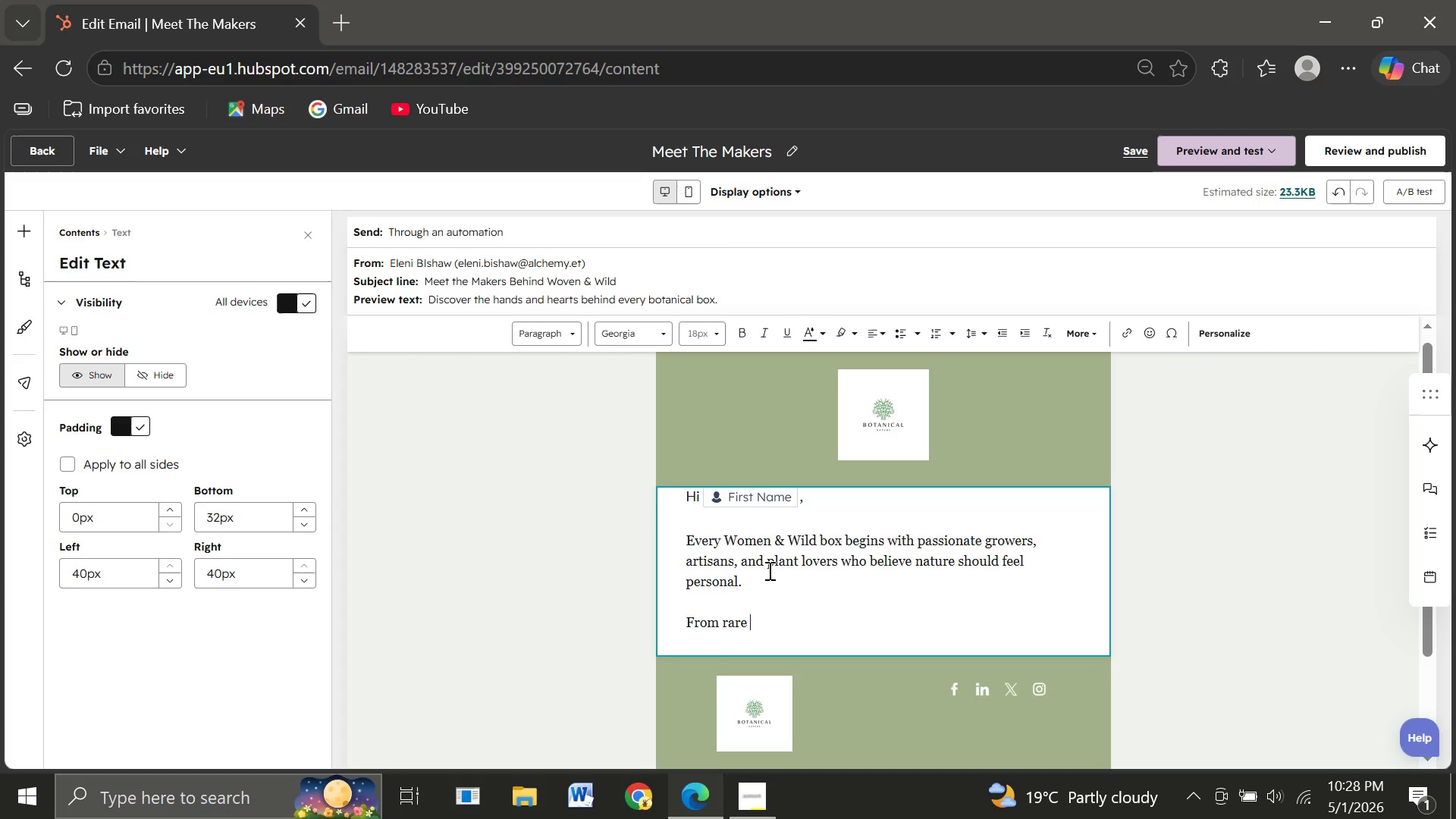 
type(su)
 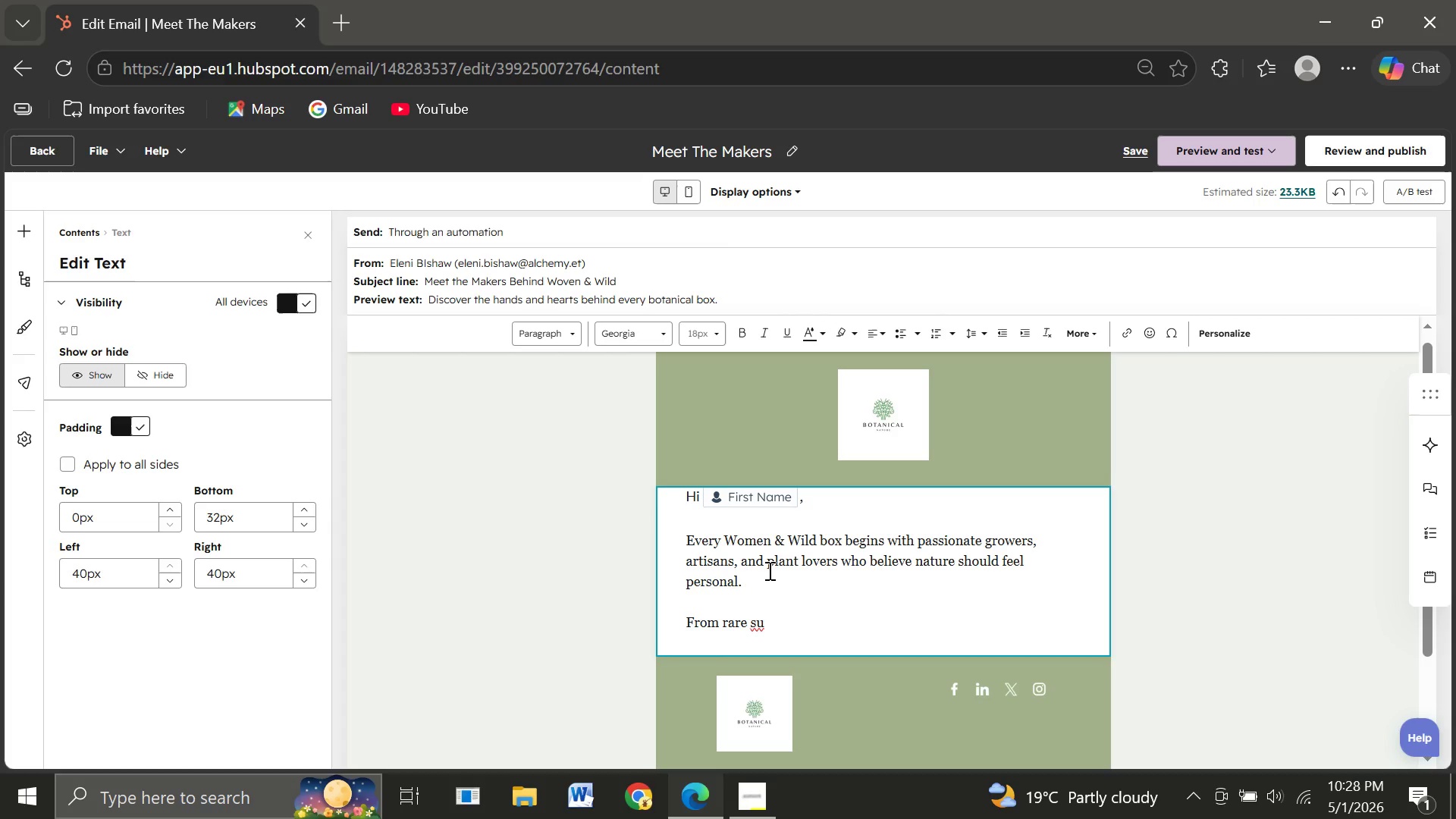 
type(ccule)
 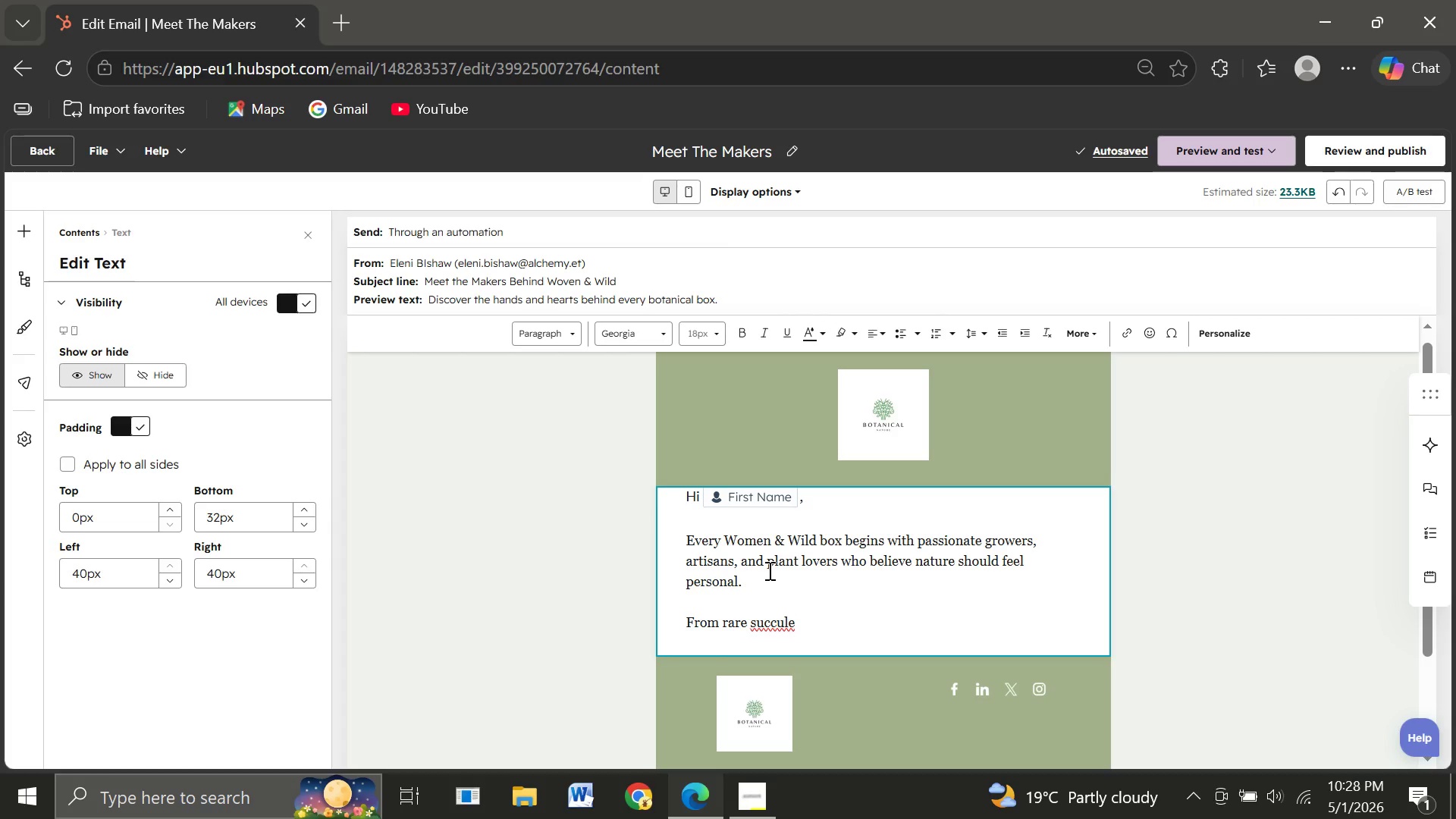 
wait(6.59)
 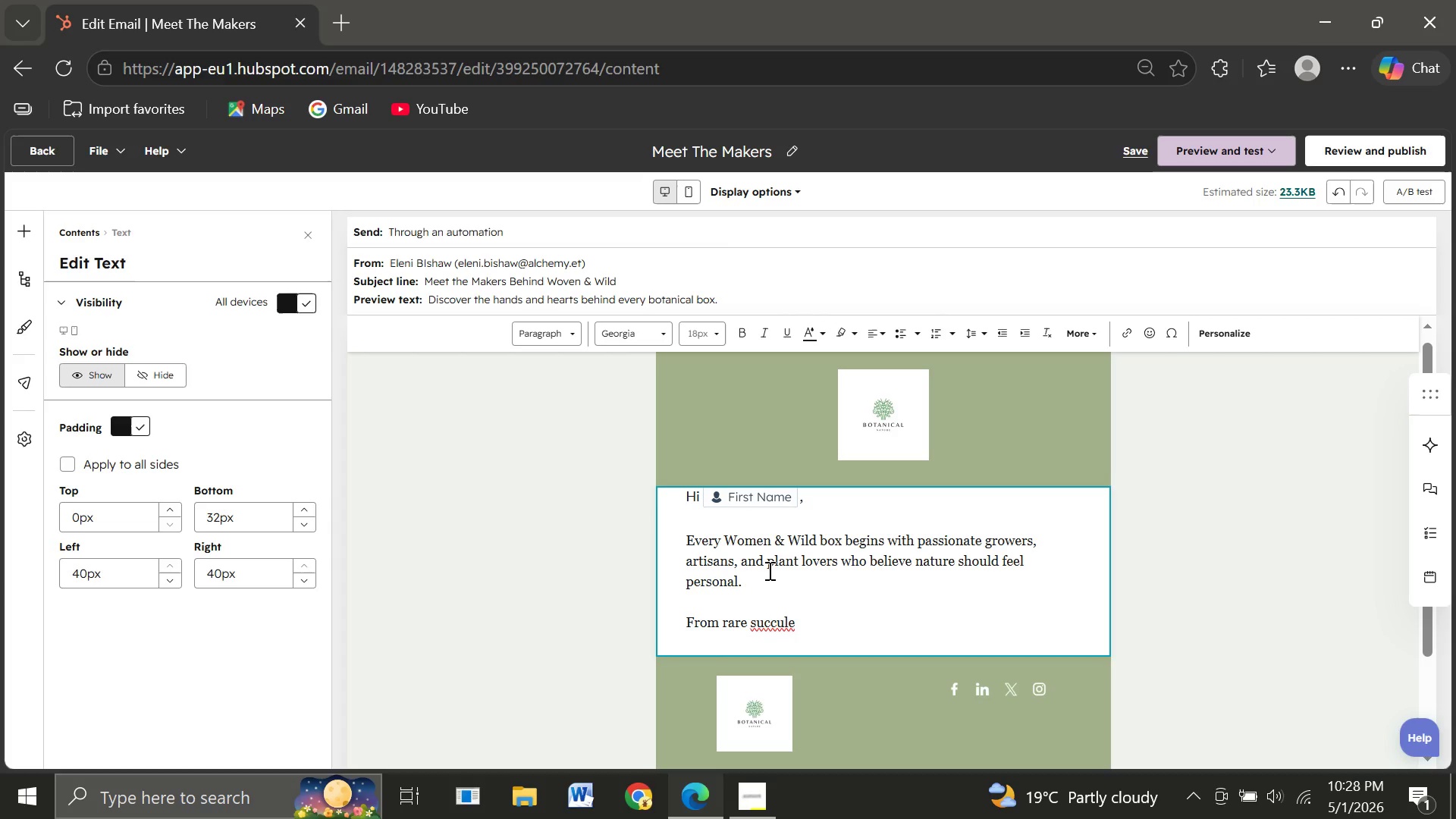 
type(nts to frag)
 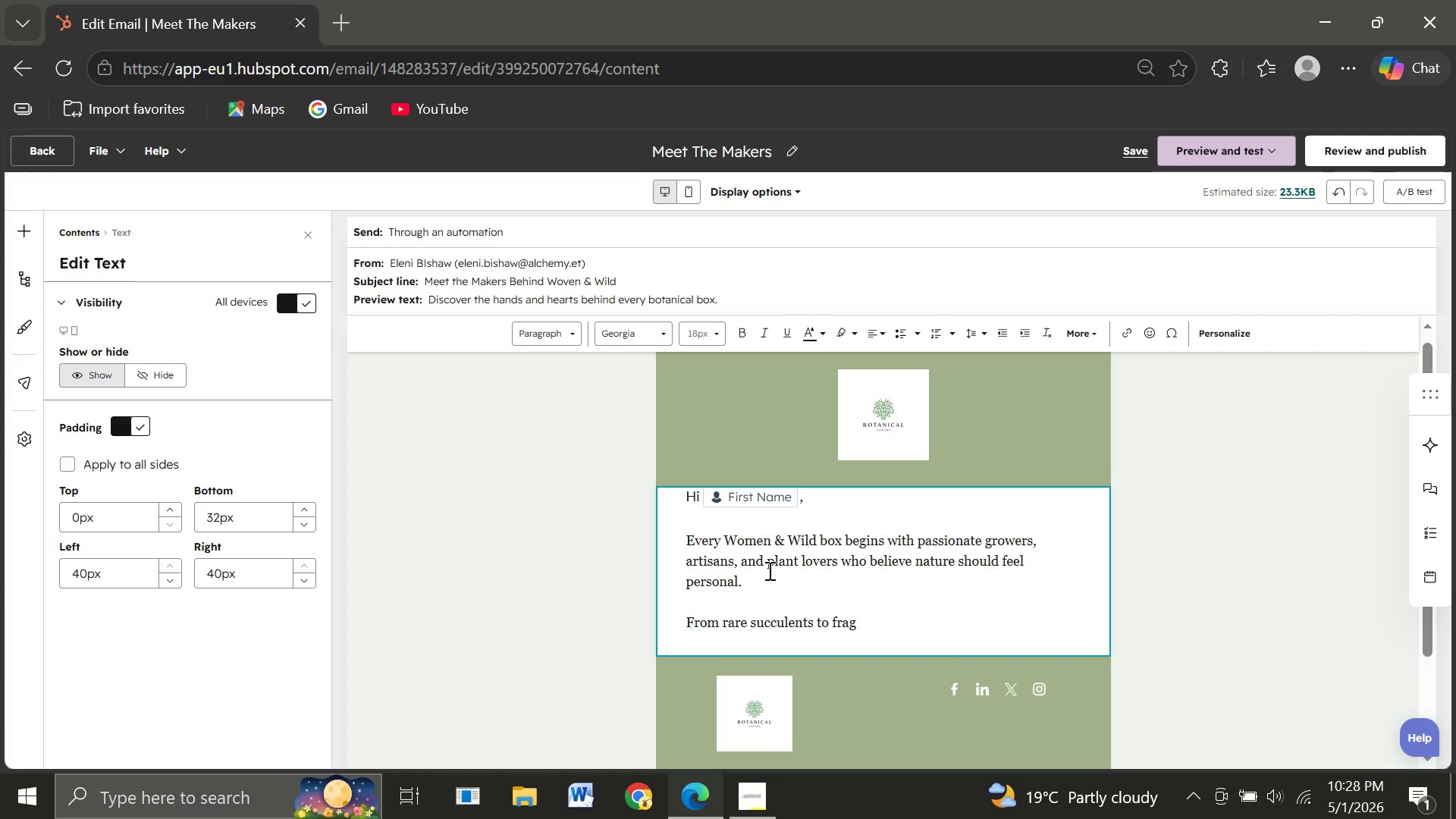 
type(rant herbs,)
 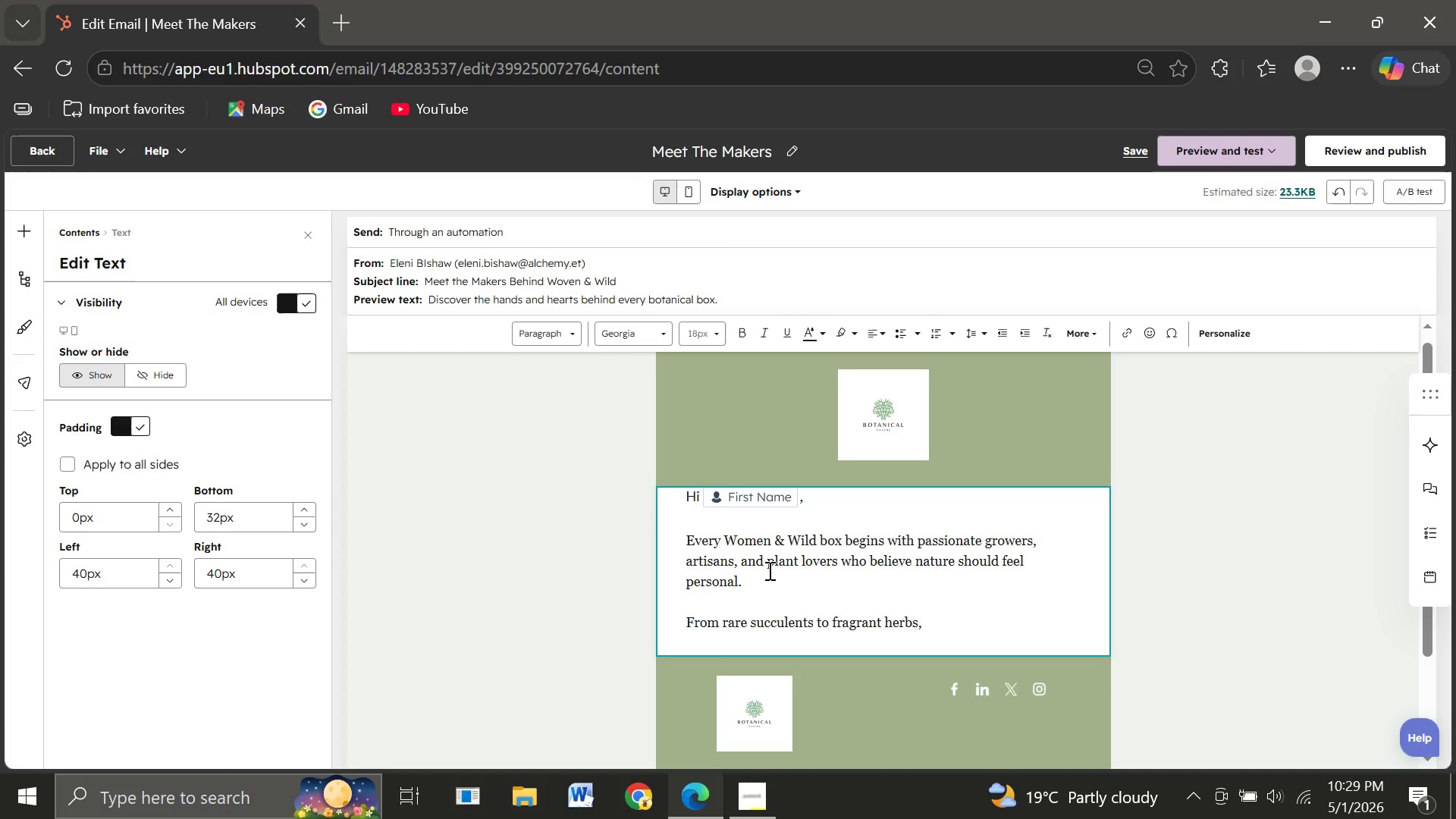 
type( every )
 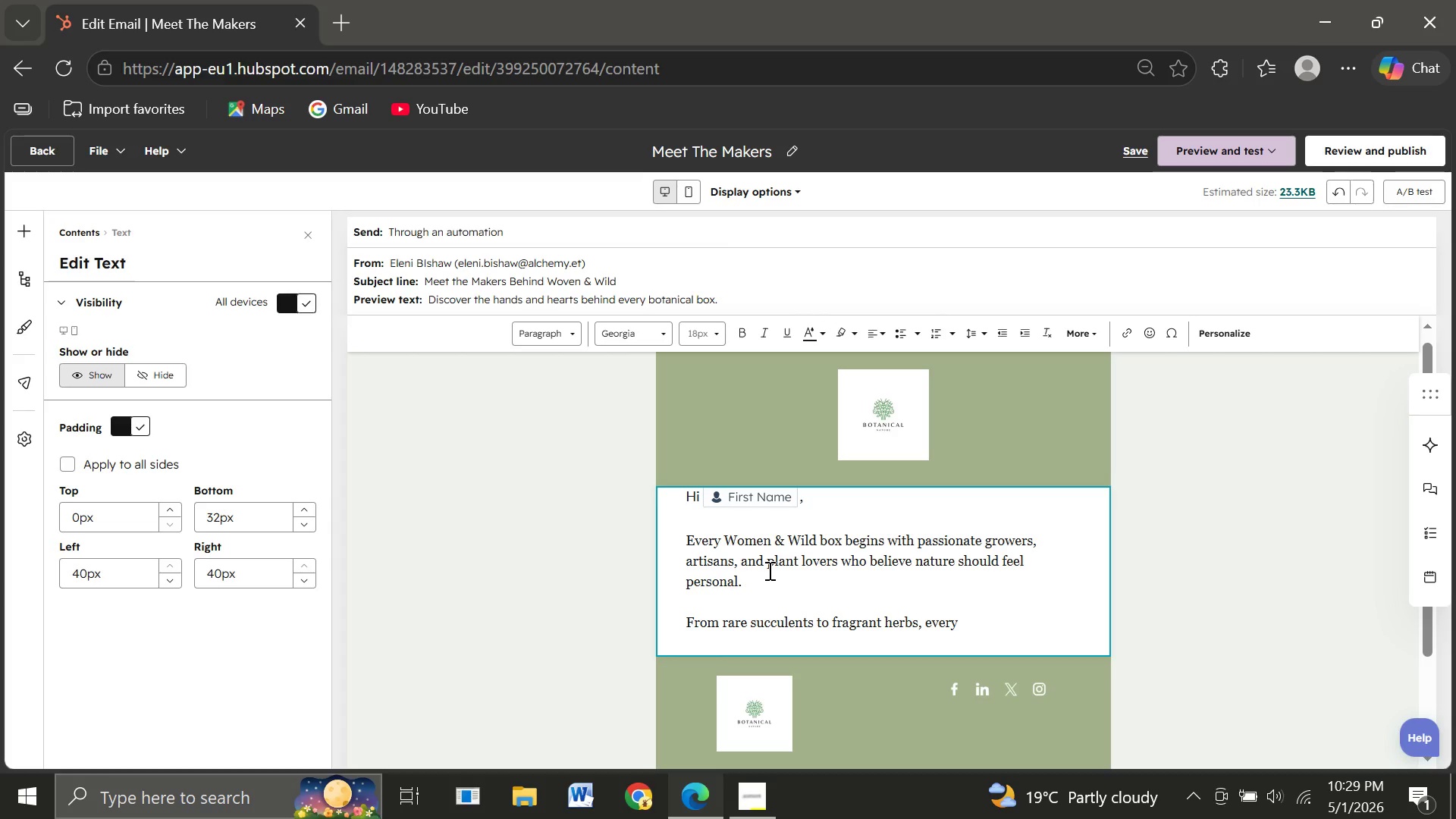 
type(item )
 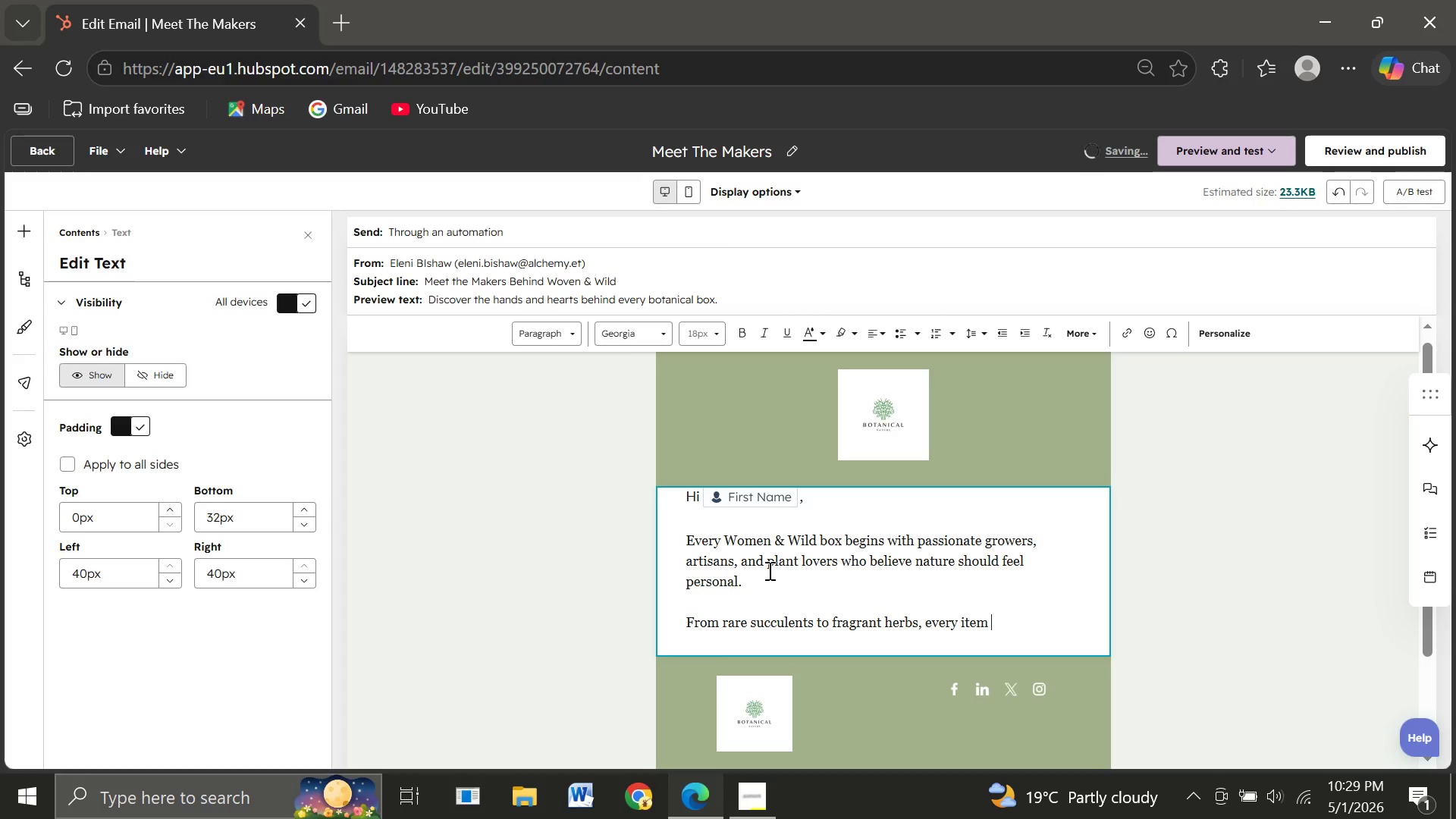 
type(is carefully selected )
 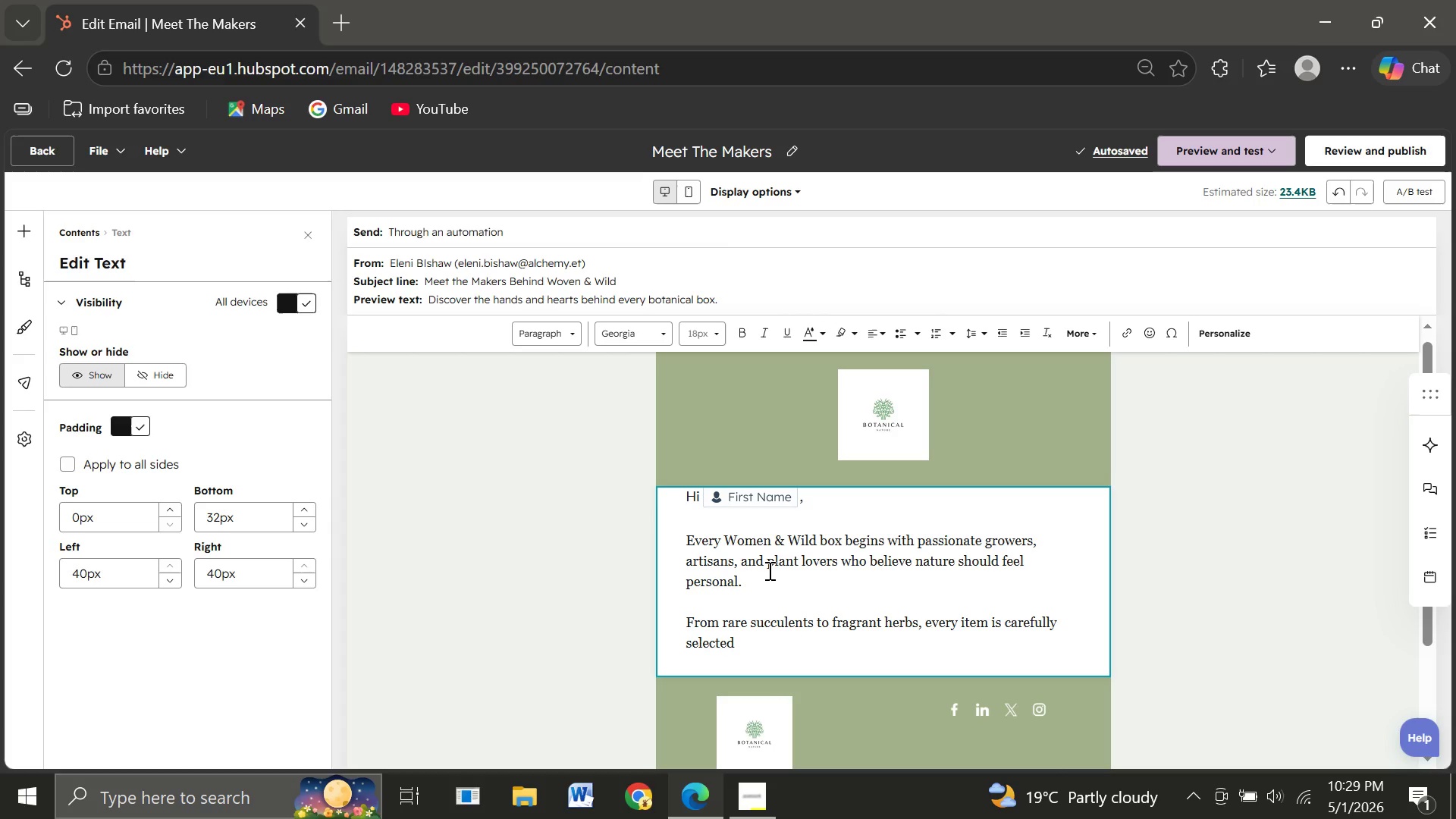 
wait(5.11)
 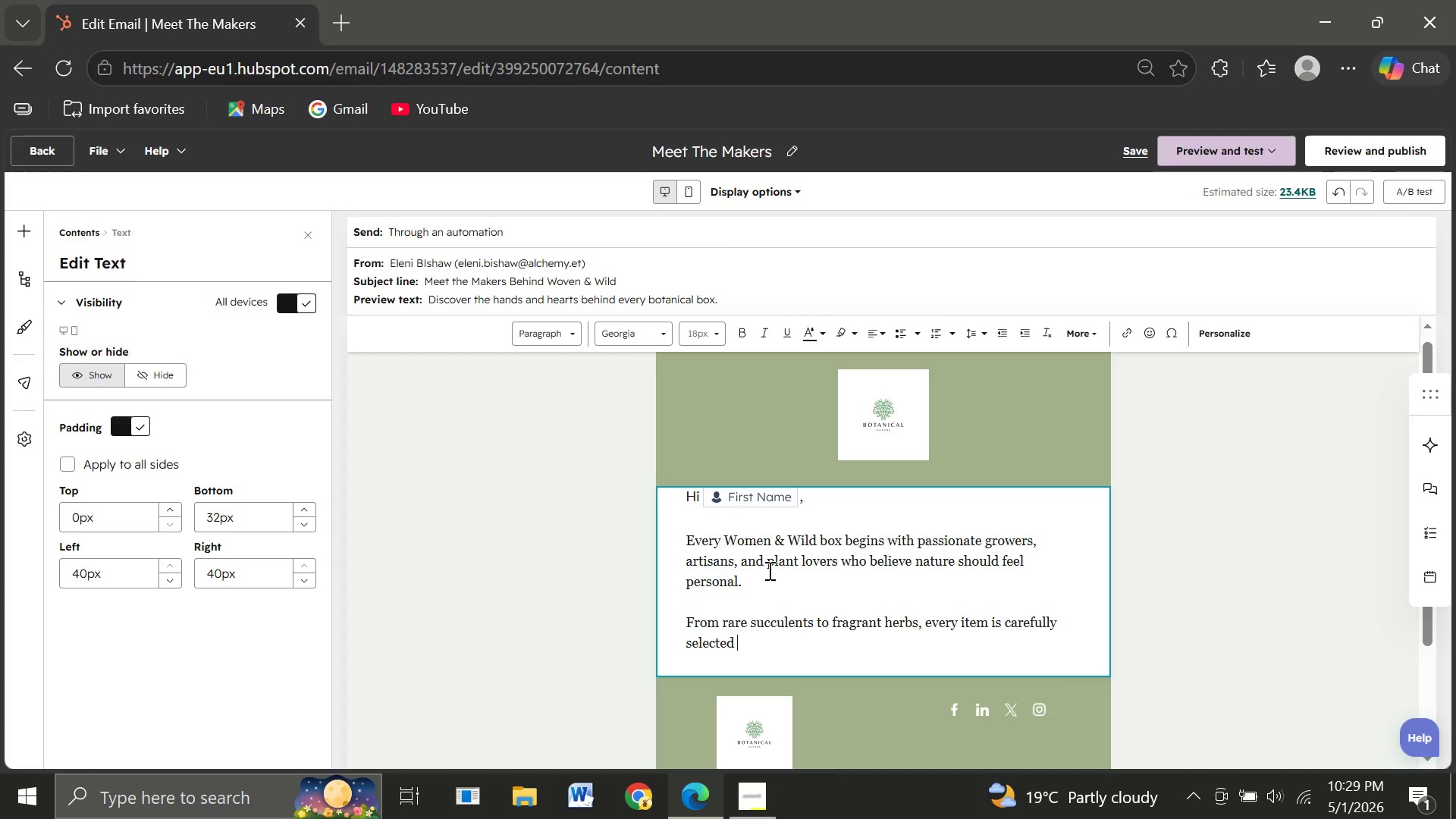 
type(and packed bt)
key(Backspace)
type(y hand.)
 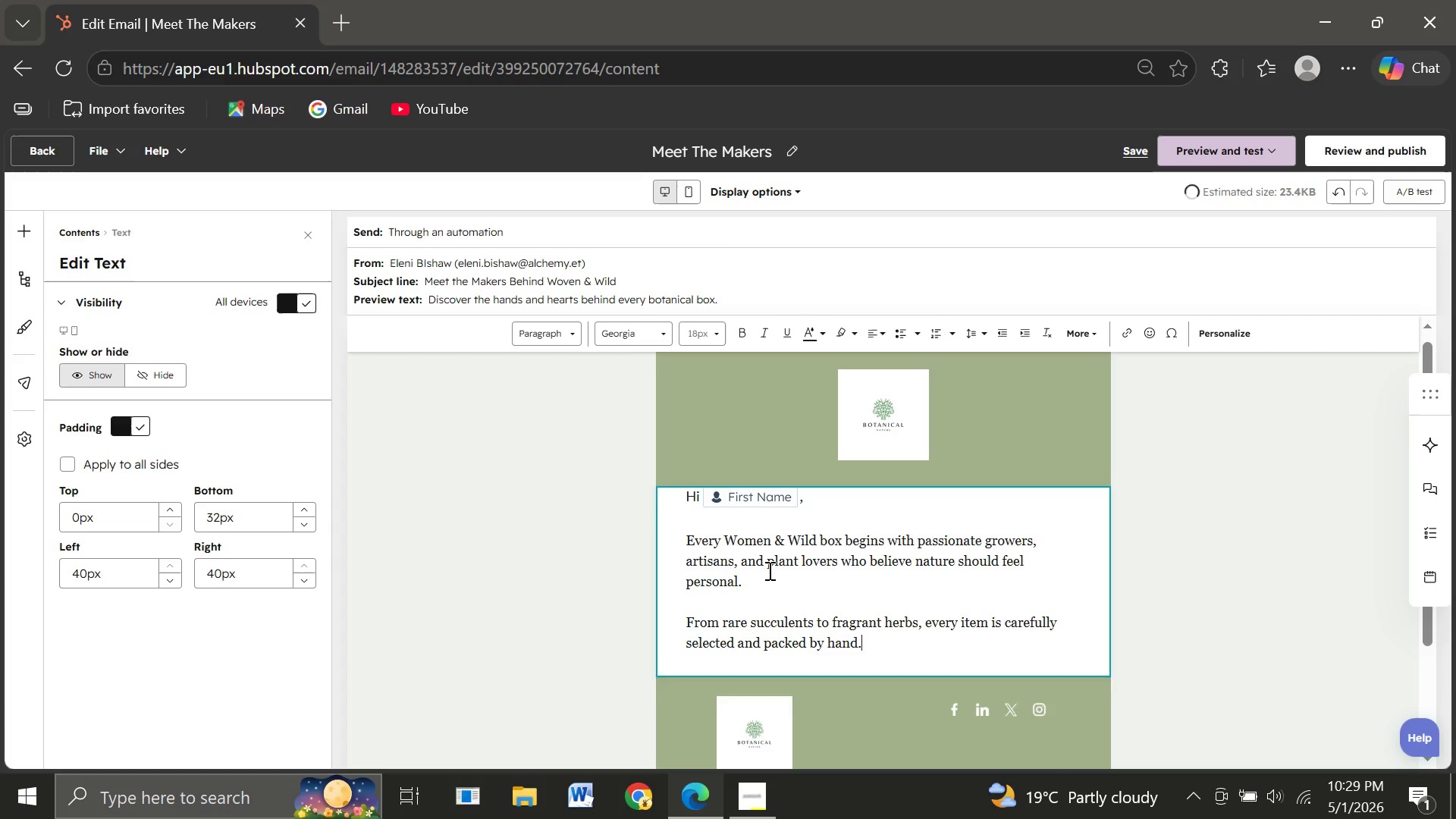 
key(Enter)
 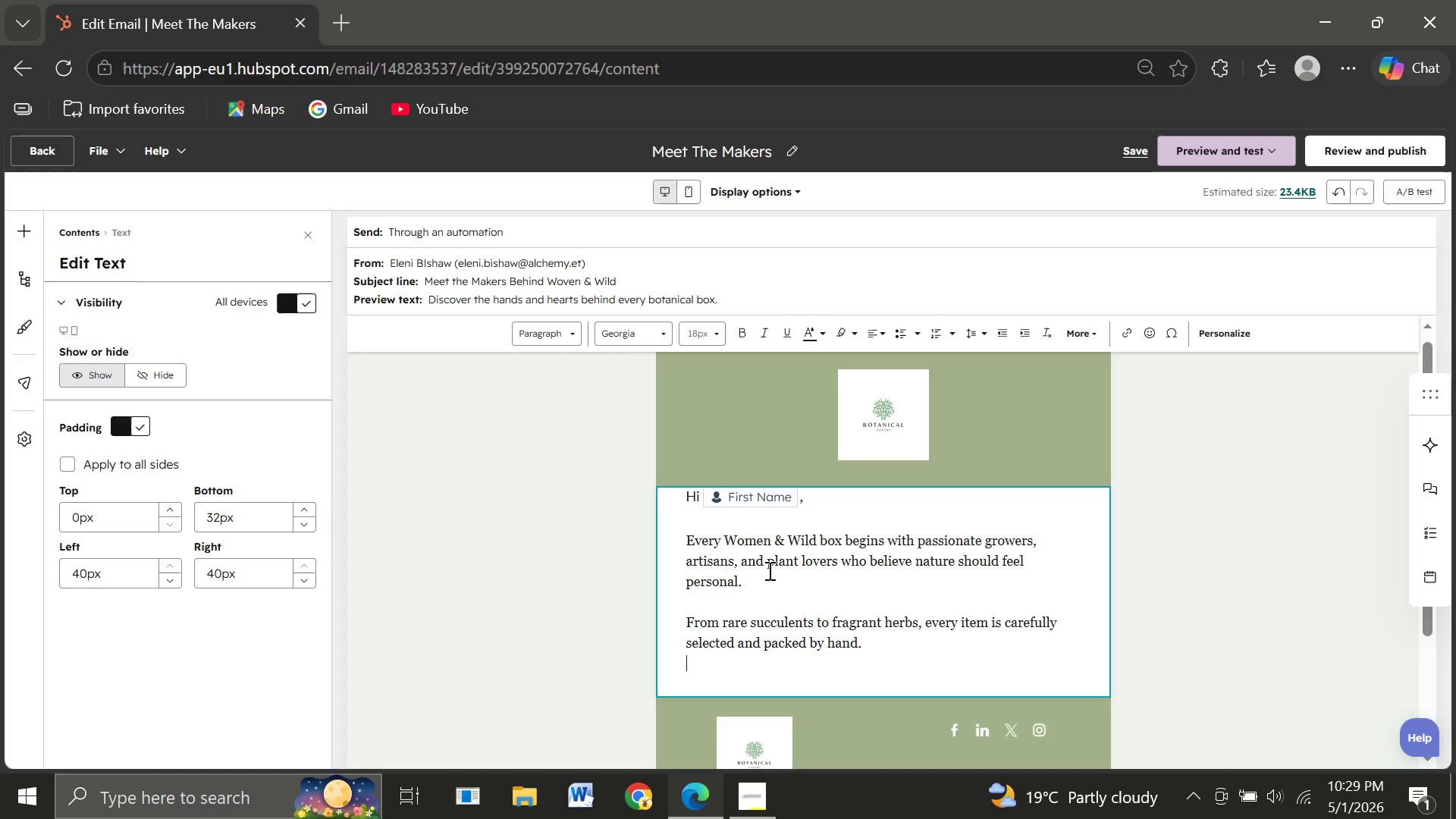 
key(Enter)
 